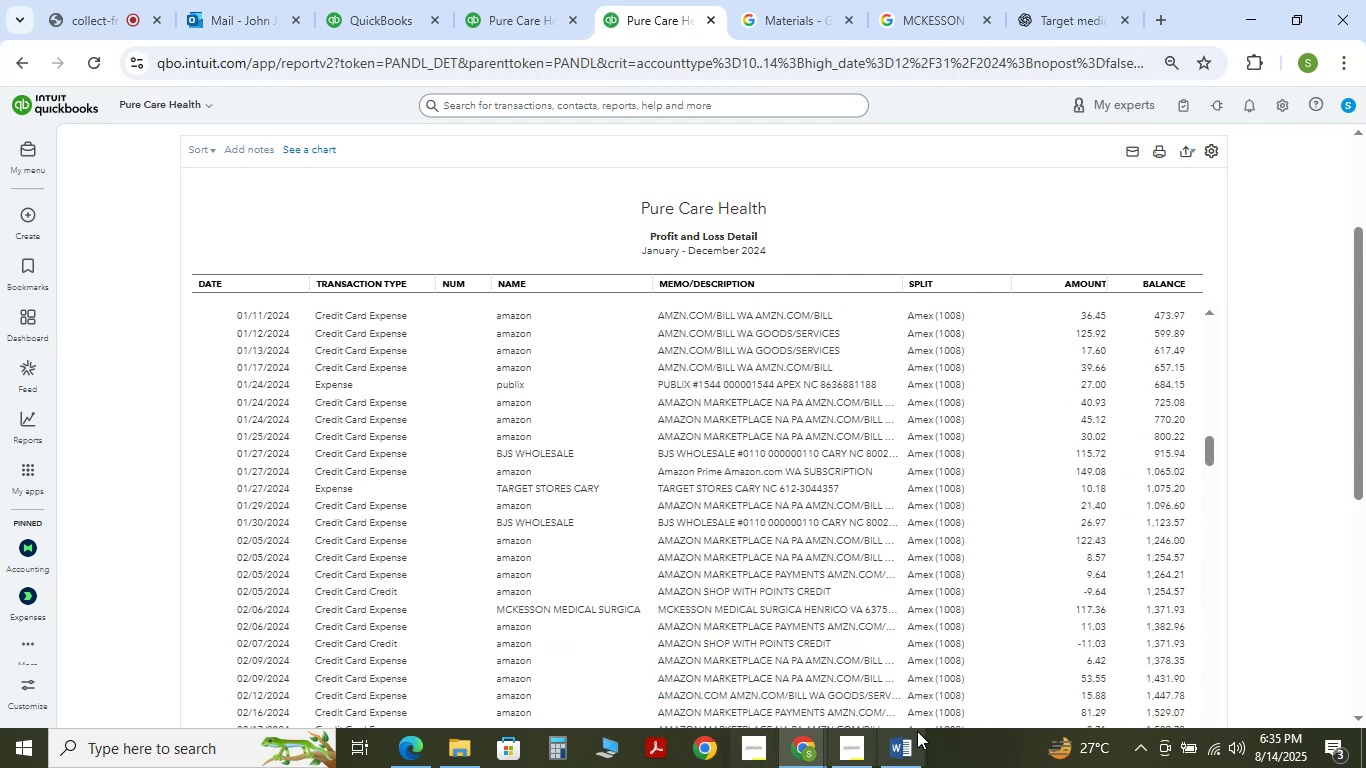 
left_click([899, 750])
 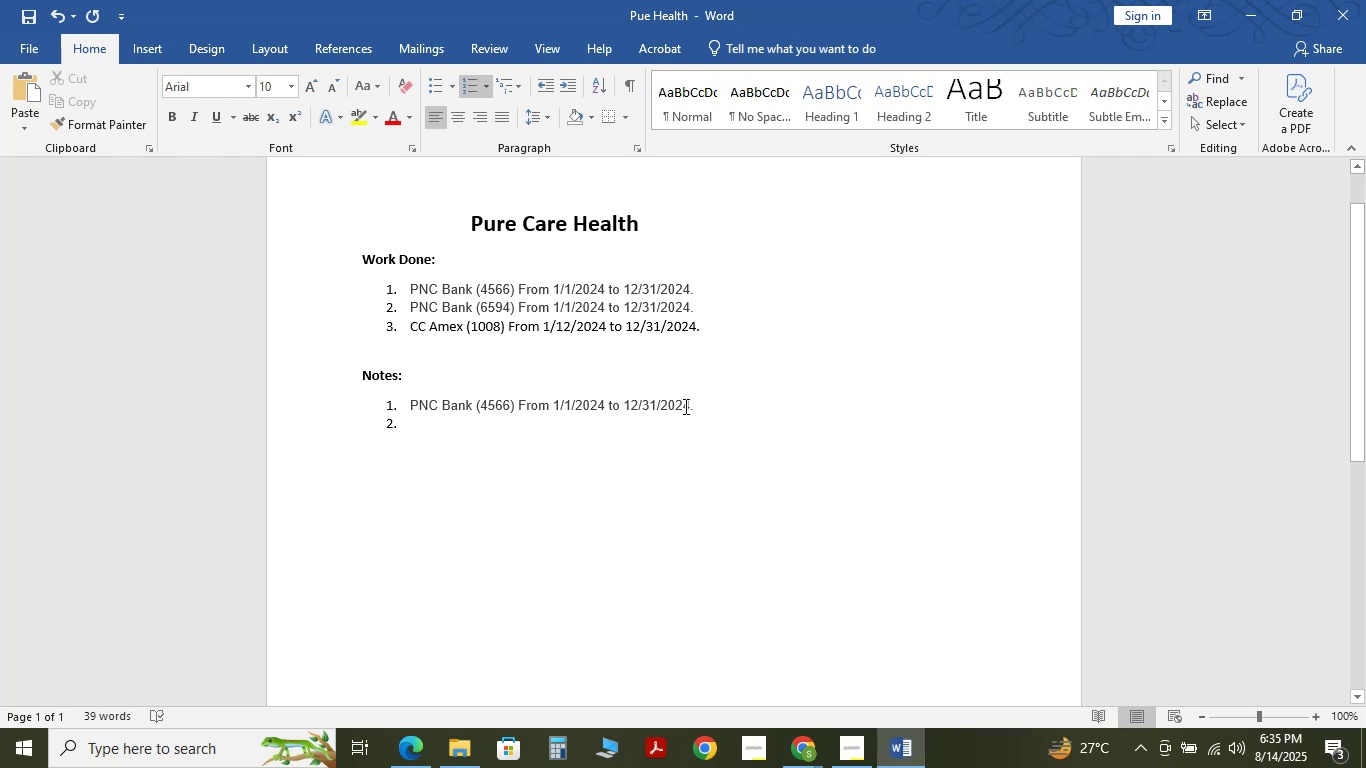 
left_click_drag(start_coordinate=[688, 407], to_coordinate=[415, 395])
 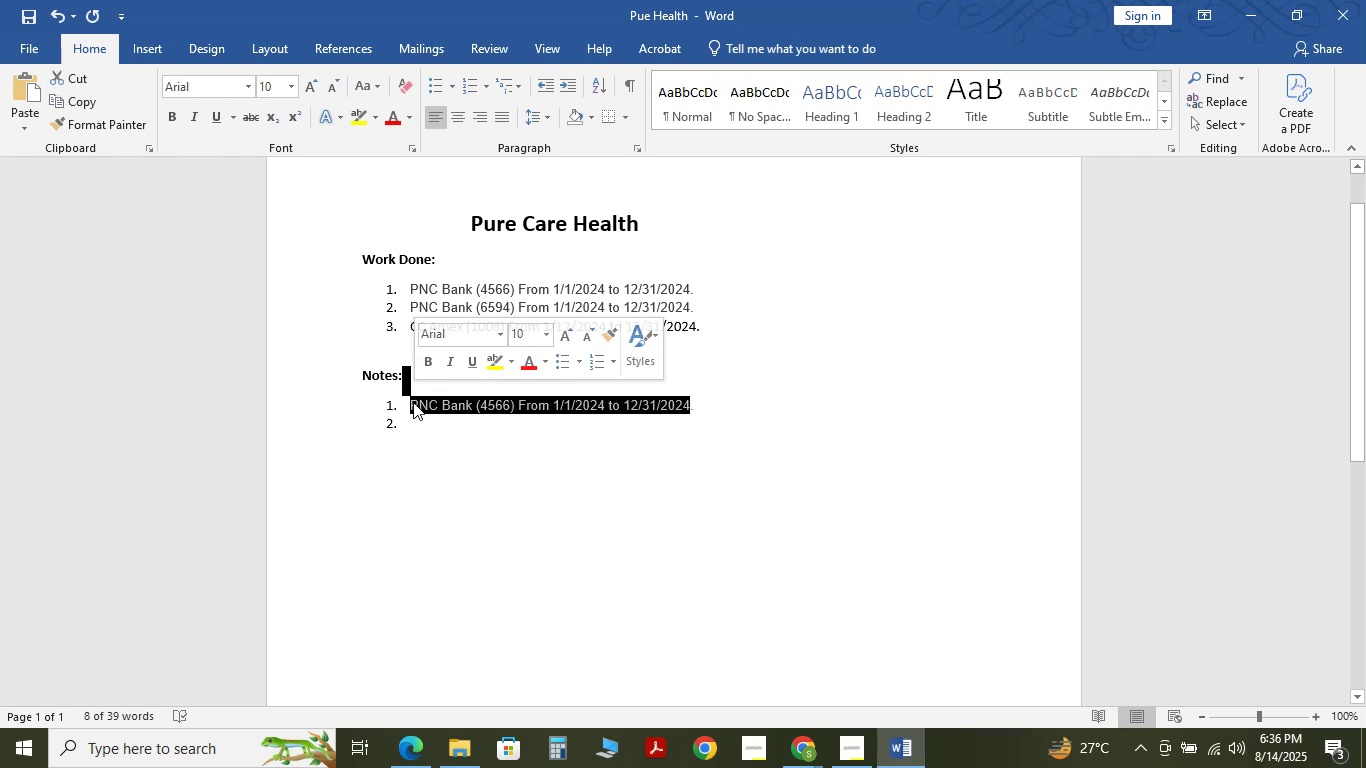 
left_click([411, 402])
 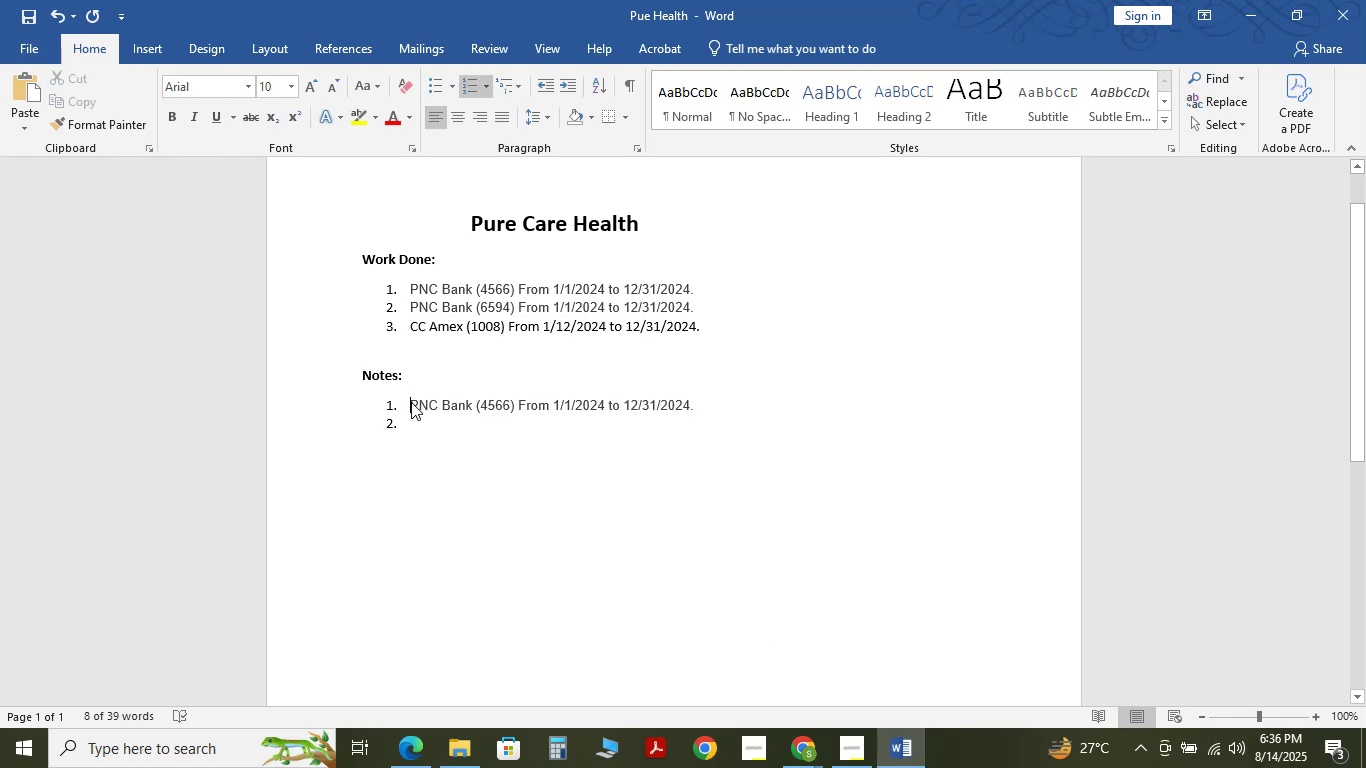 
left_click_drag(start_coordinate=[411, 402], to_coordinate=[473, 408])
 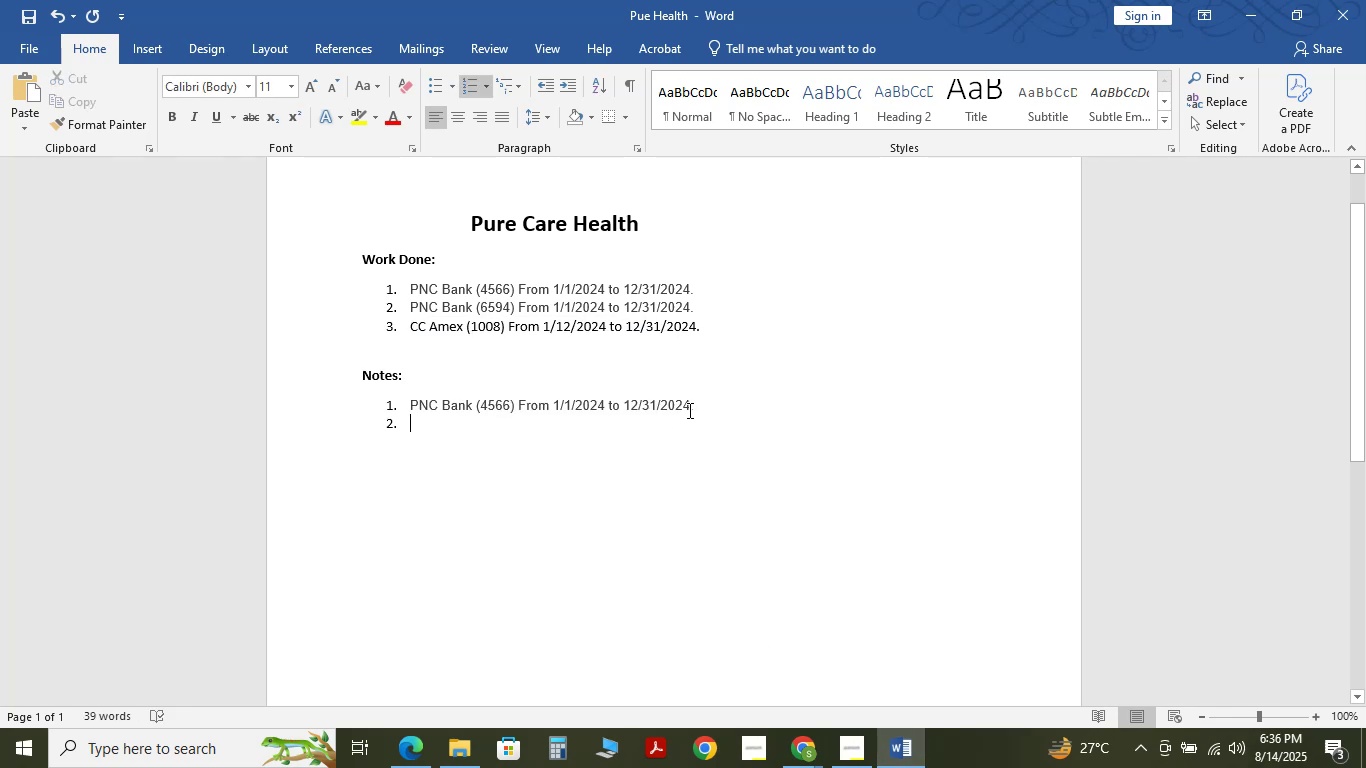 
left_click_drag(start_coordinate=[690, 410], to_coordinate=[640, 416])
 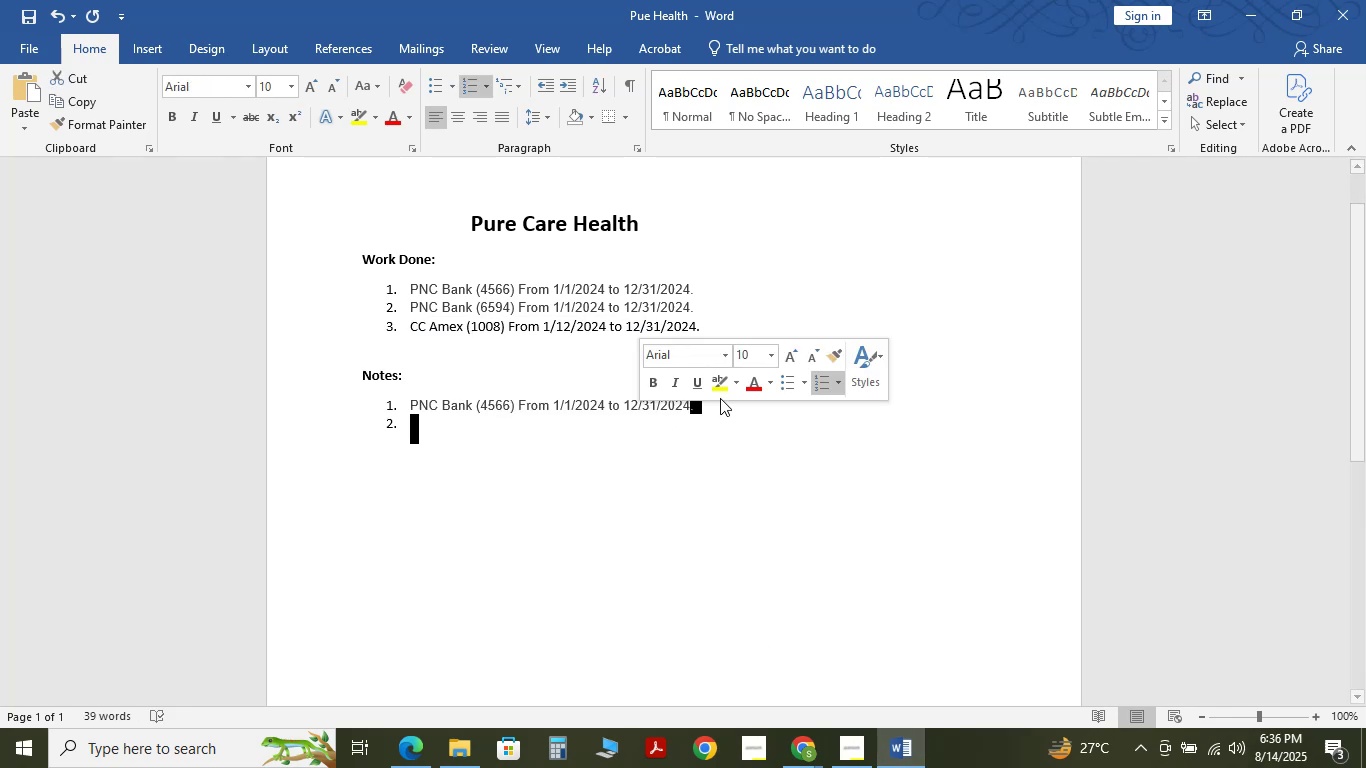 
left_click([720, 398])
 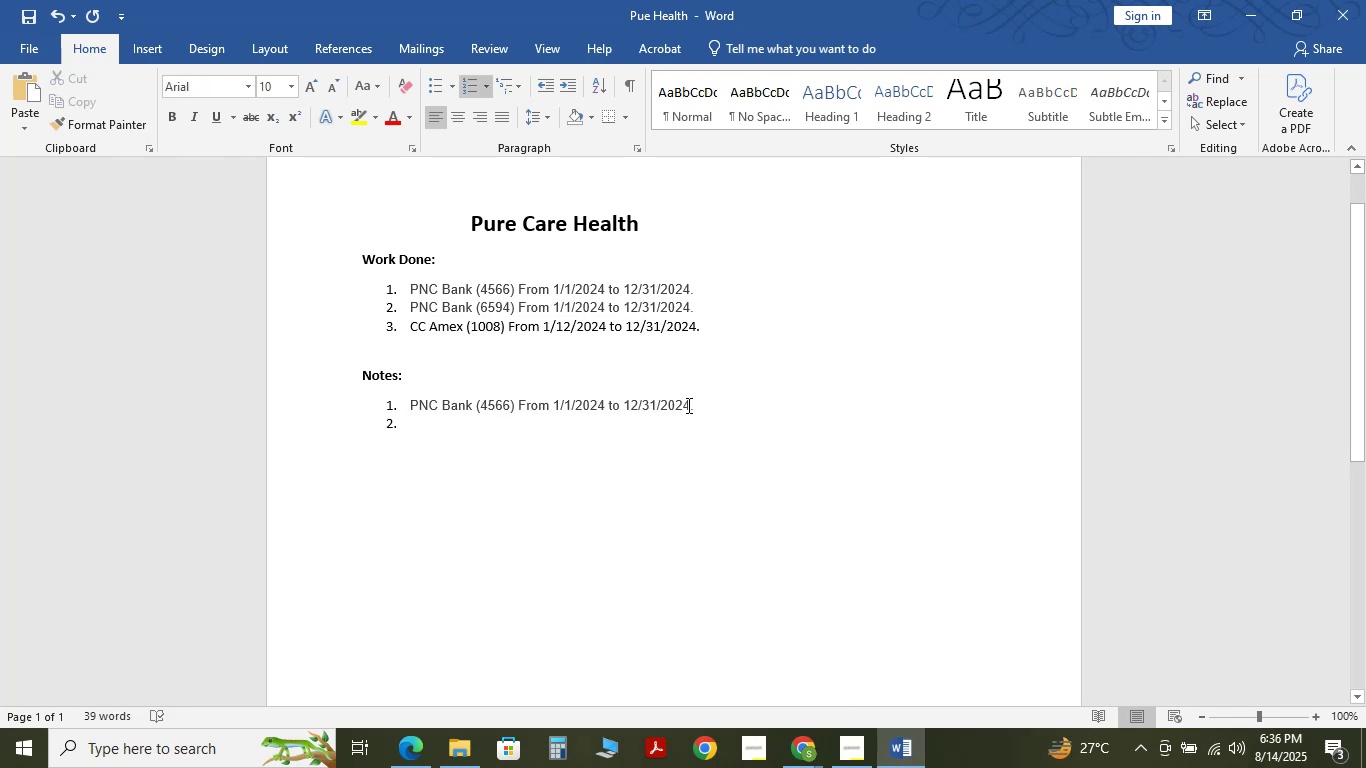 
left_click_drag(start_coordinate=[687, 405], to_coordinate=[426, 402])
 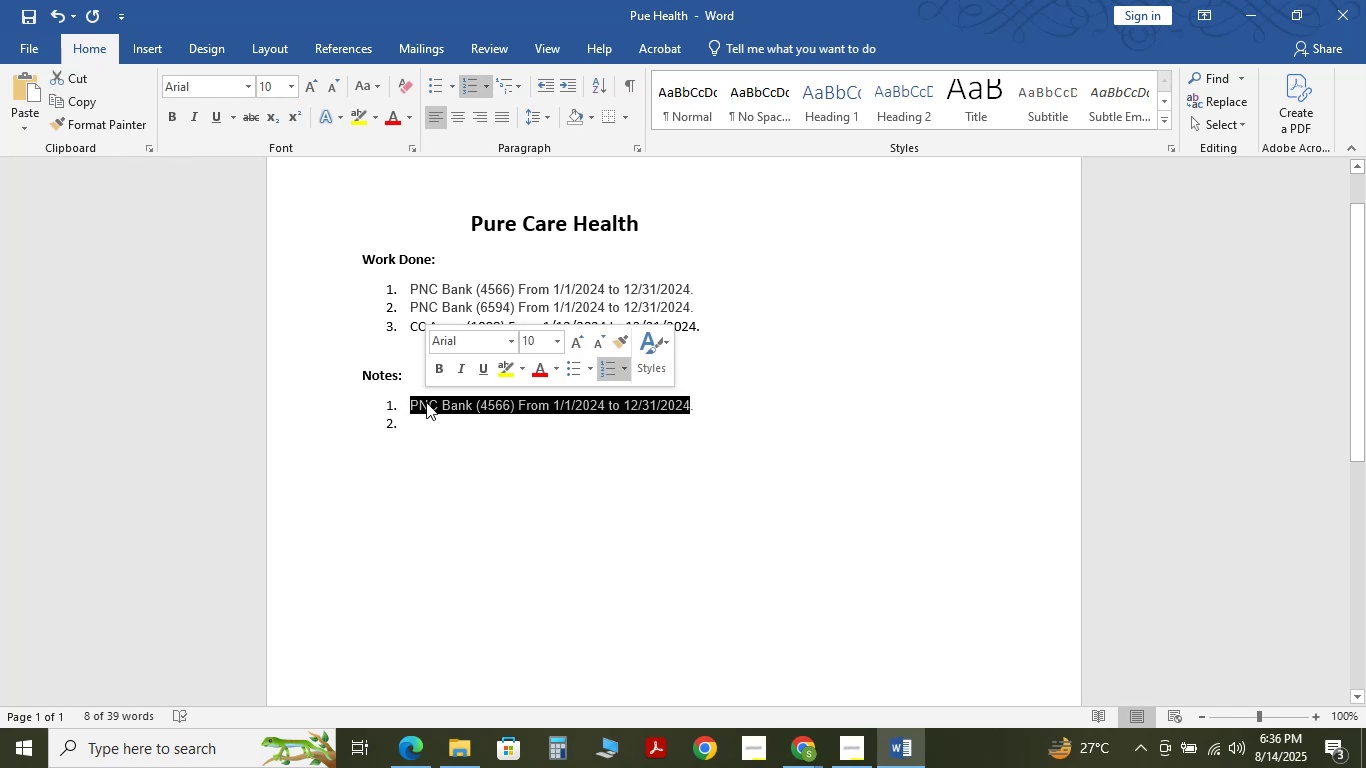 
type(VC)
key(Backspace)
key(Backspace)
type(Check was put in Sub )
key(Backspace)
type(- Contractor Servo)
key(Backspace)
type(ices)
 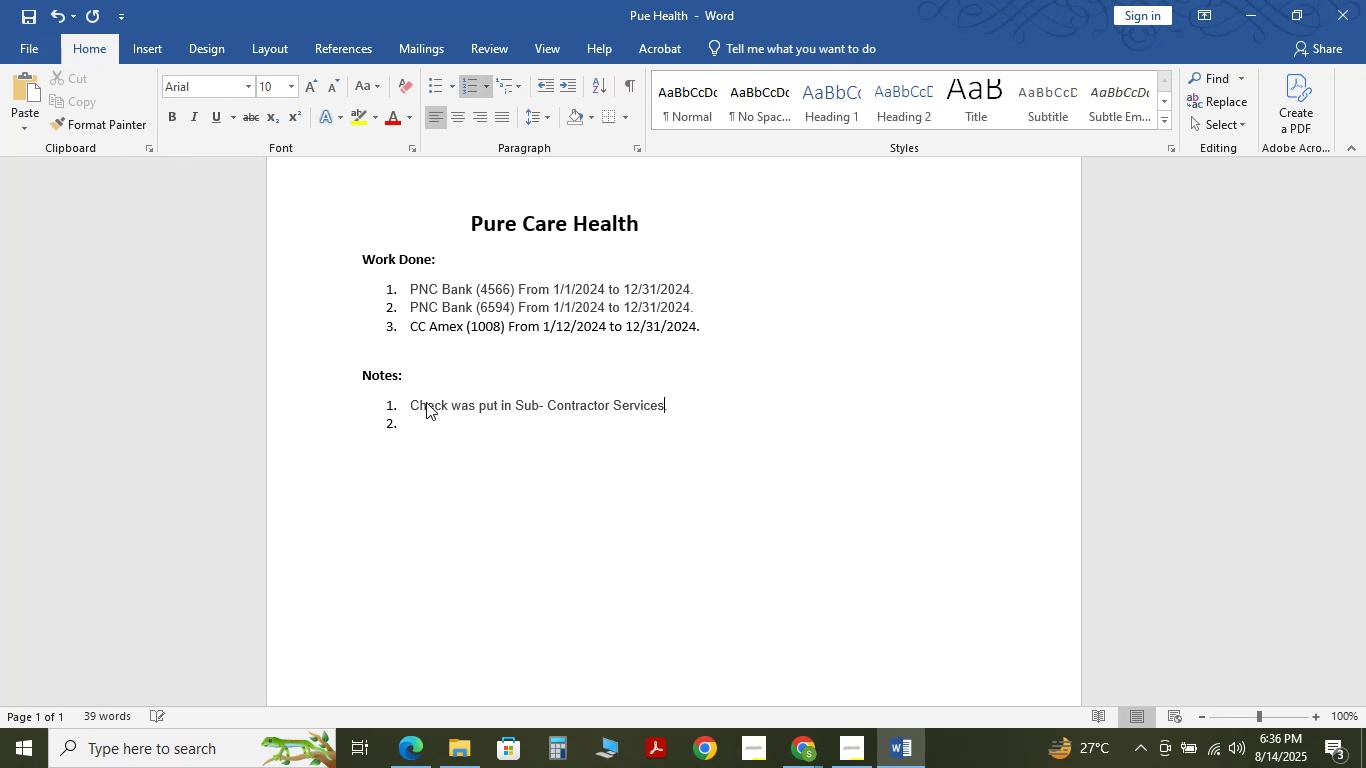 
key(ArrowRight)
 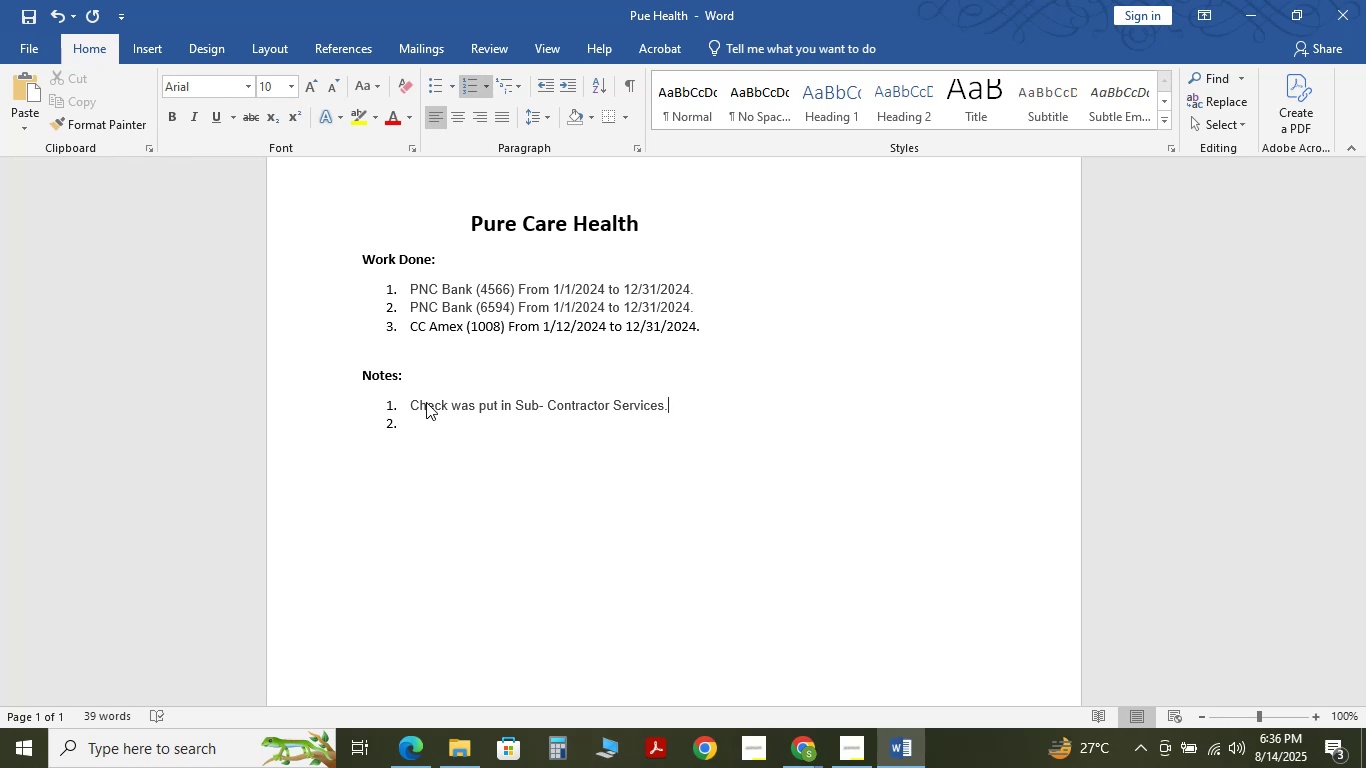 
key(Enter)
 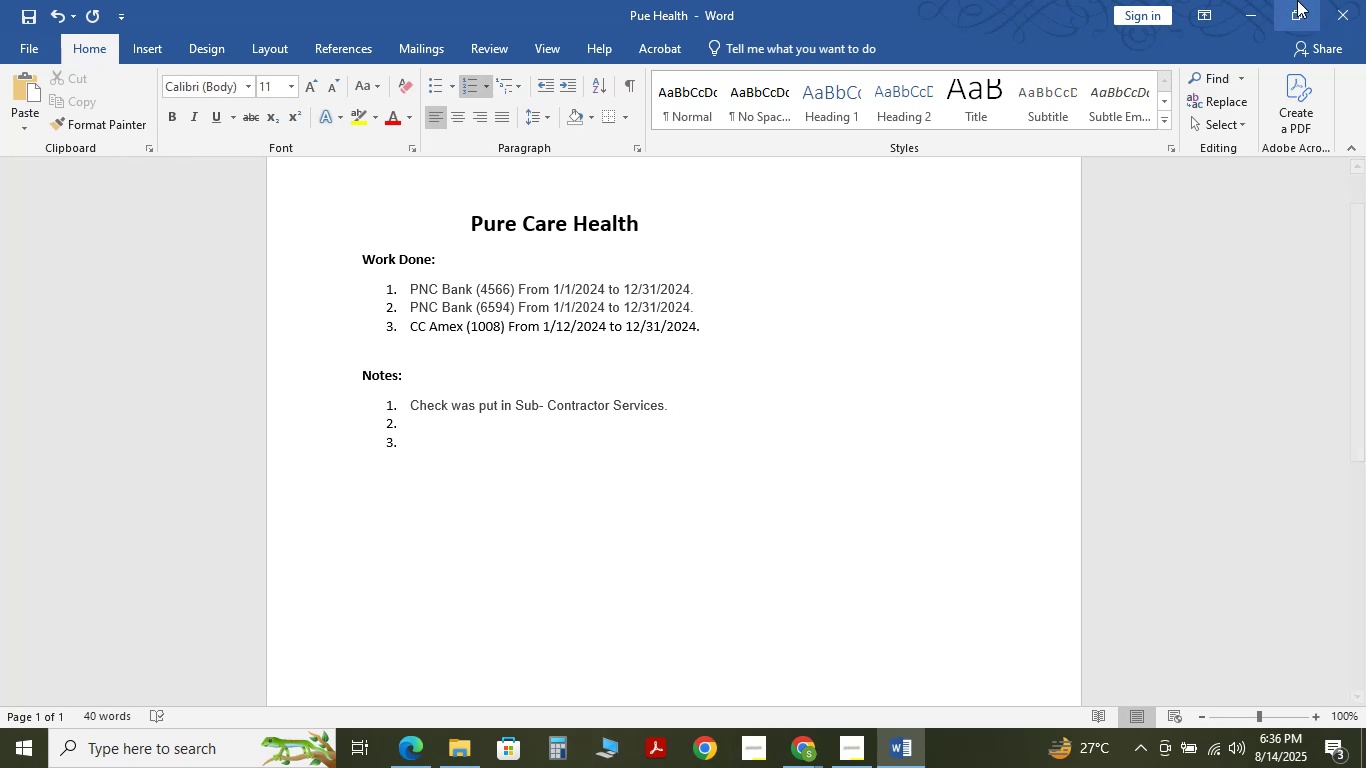 
left_click([1261, 1])
 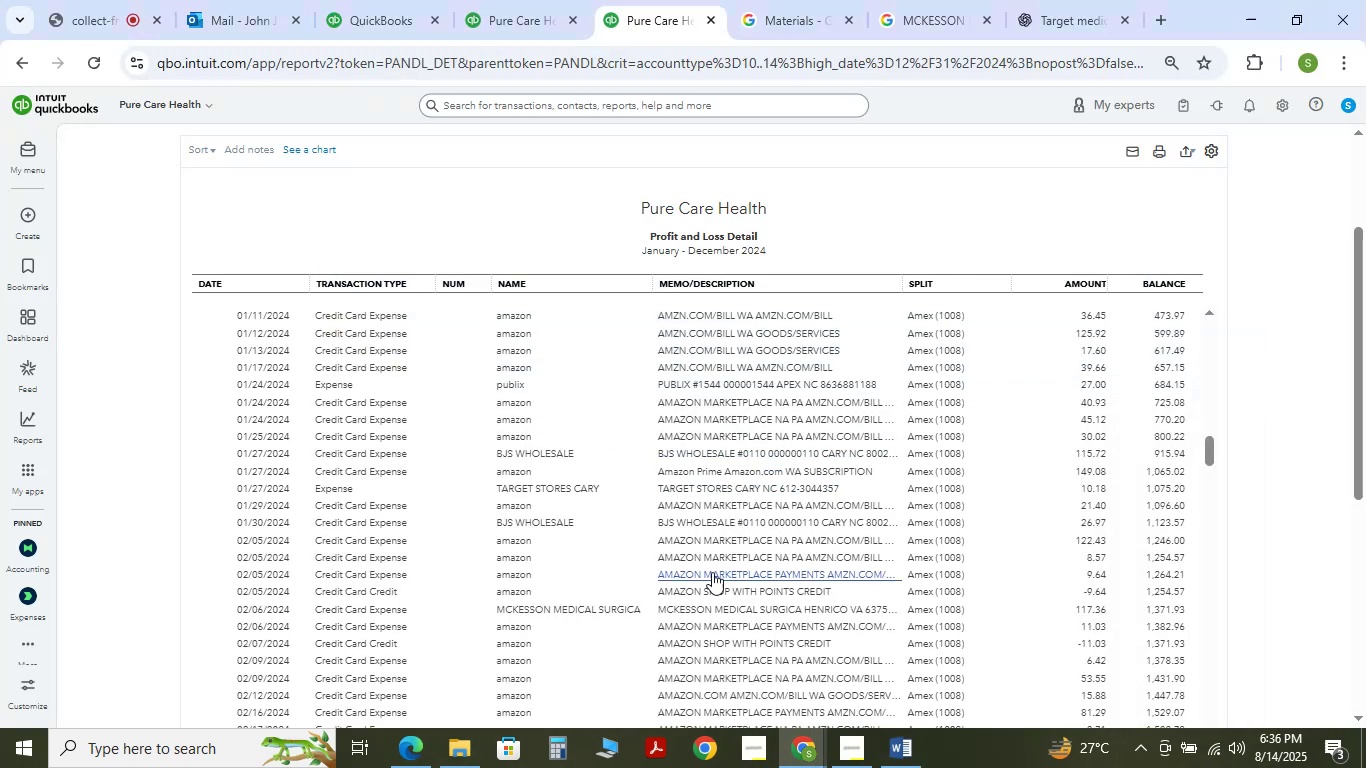 
scroll: coordinate [1365, 217], scroll_direction: up, amount: 12.0
 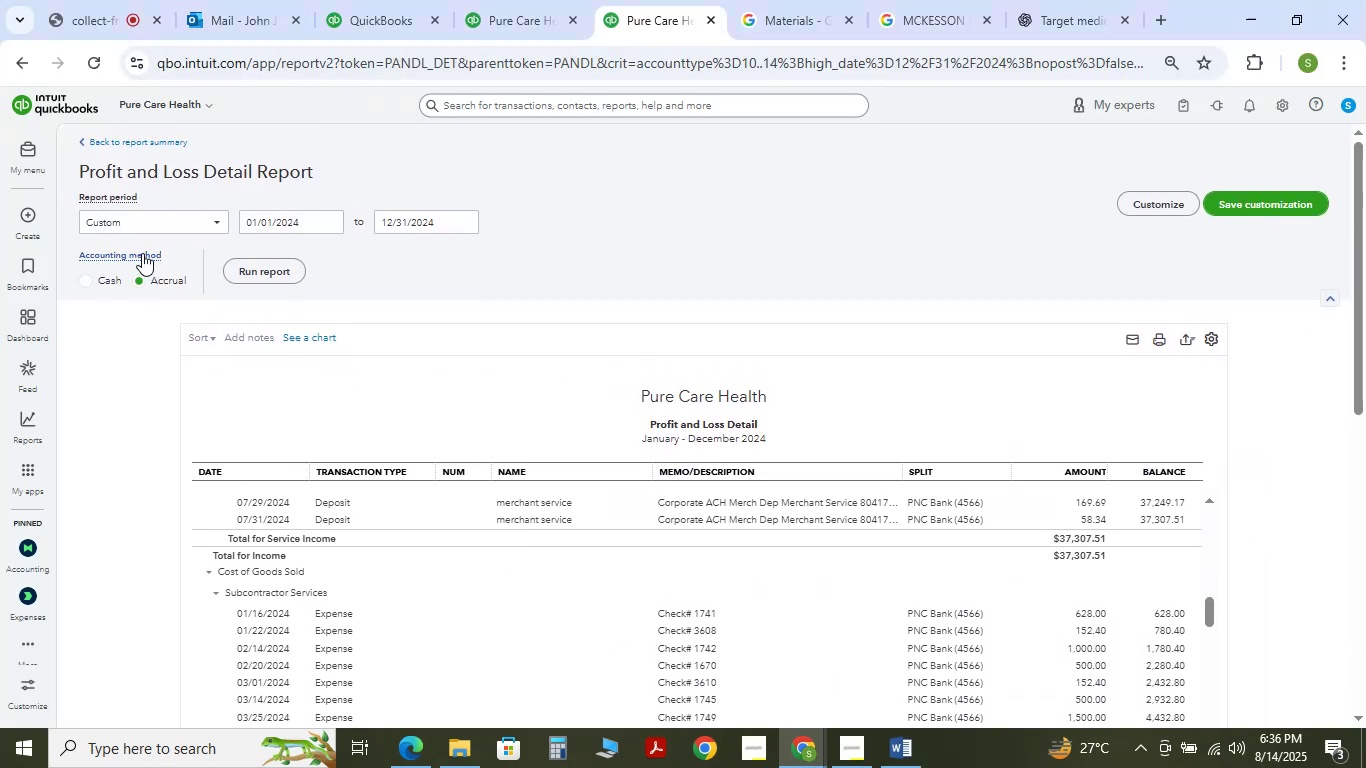 
left_click([155, 227])
 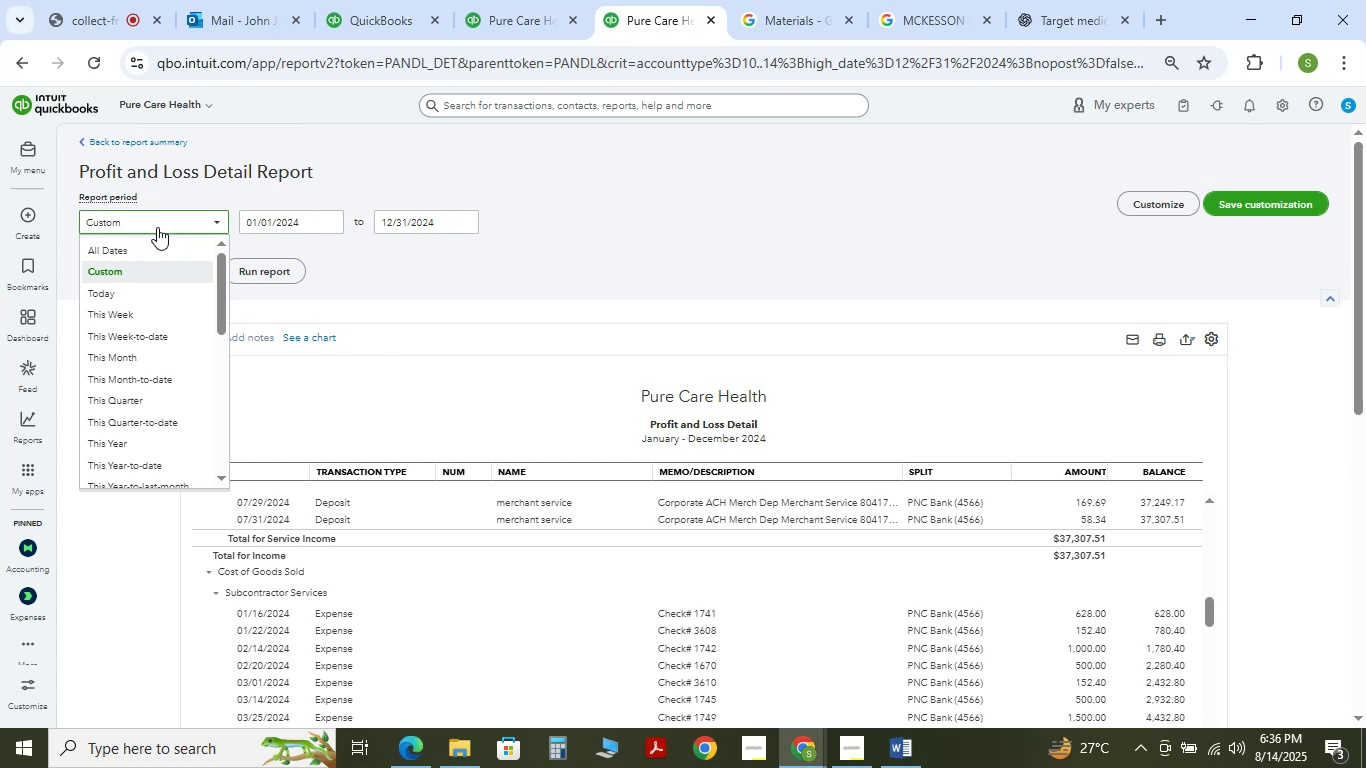 
double_click([157, 227])
 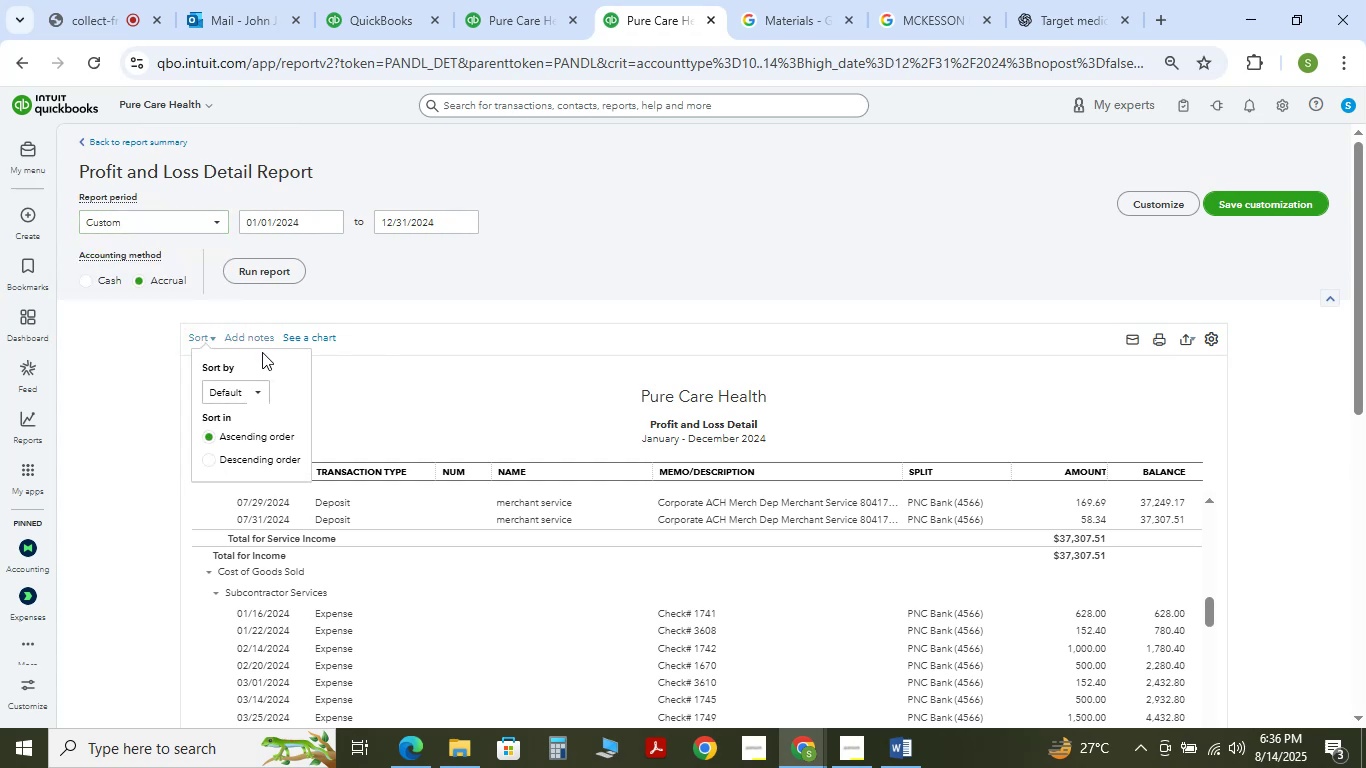 
left_click([226, 385])
 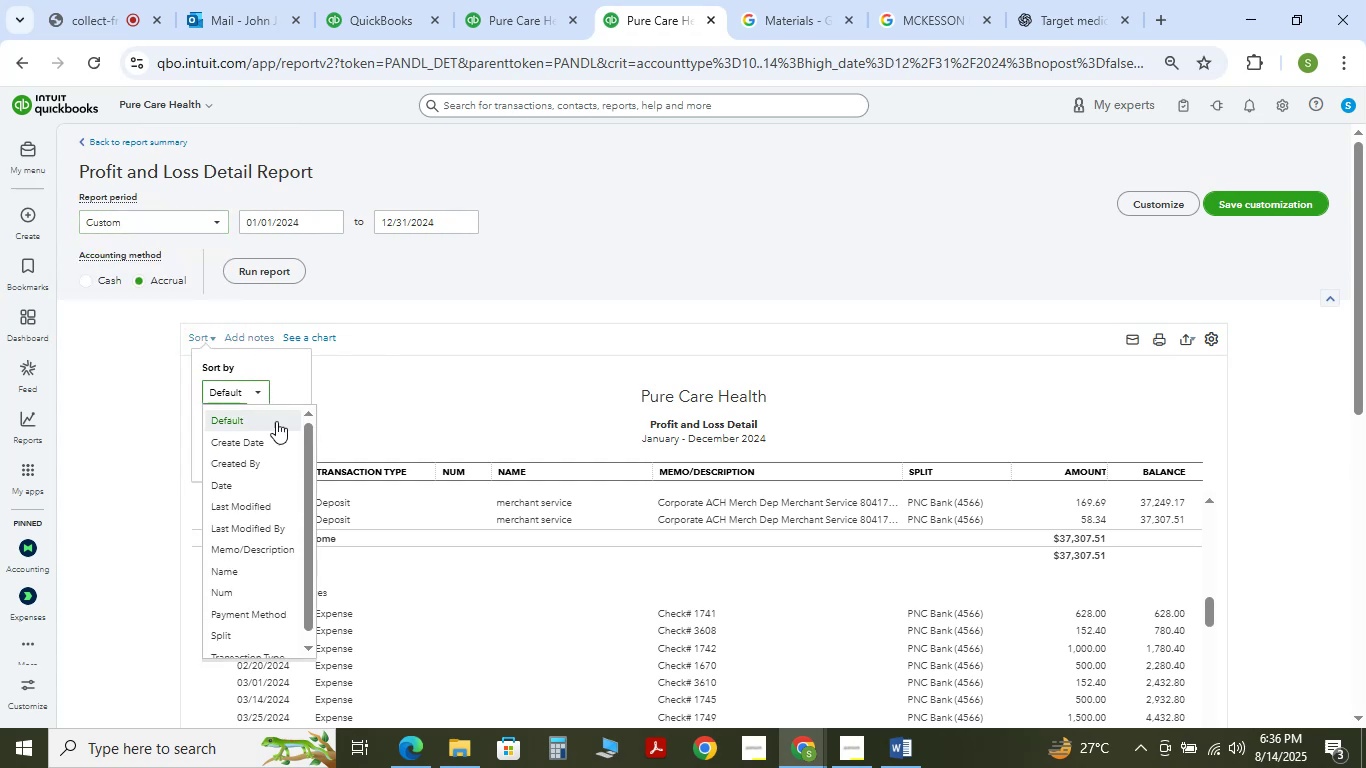 
scroll: coordinate [238, 497], scroll_direction: down, amount: 3.0
 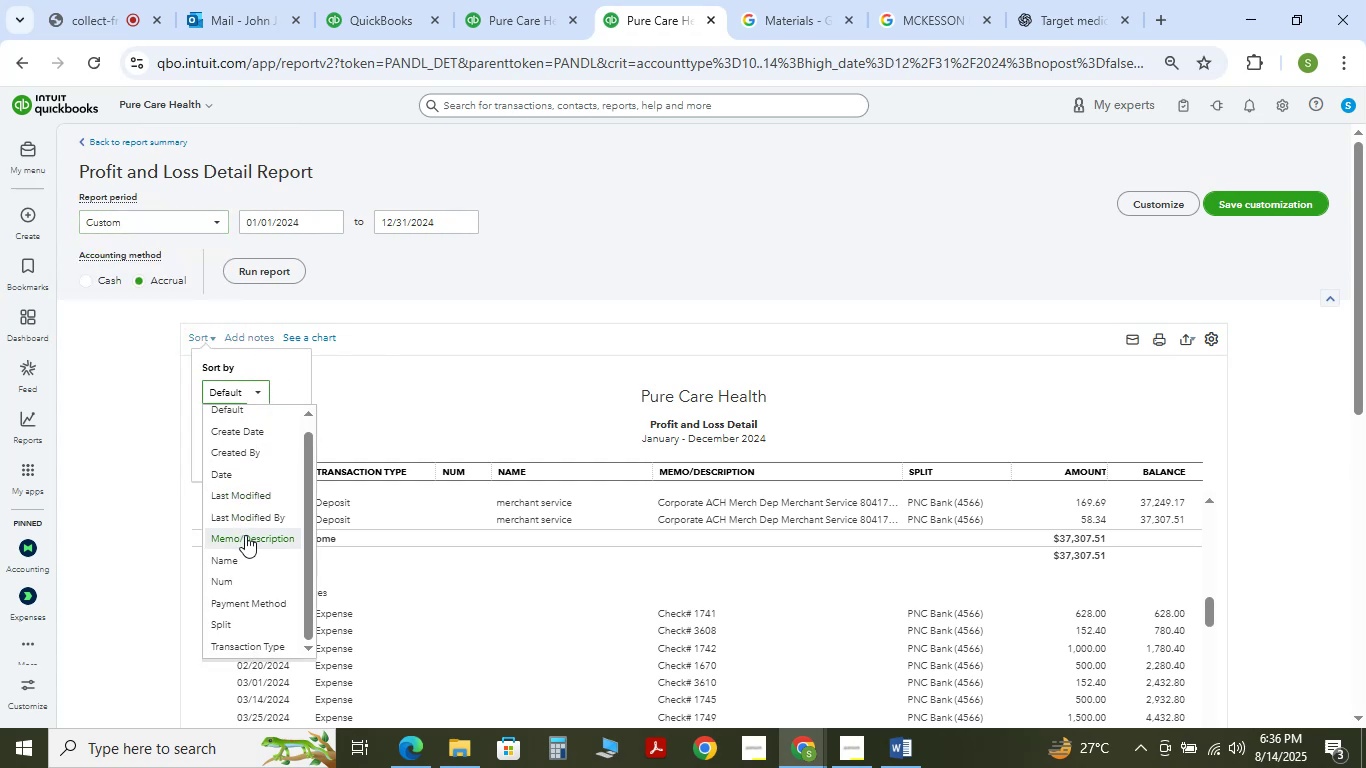 
left_click([245, 536])
 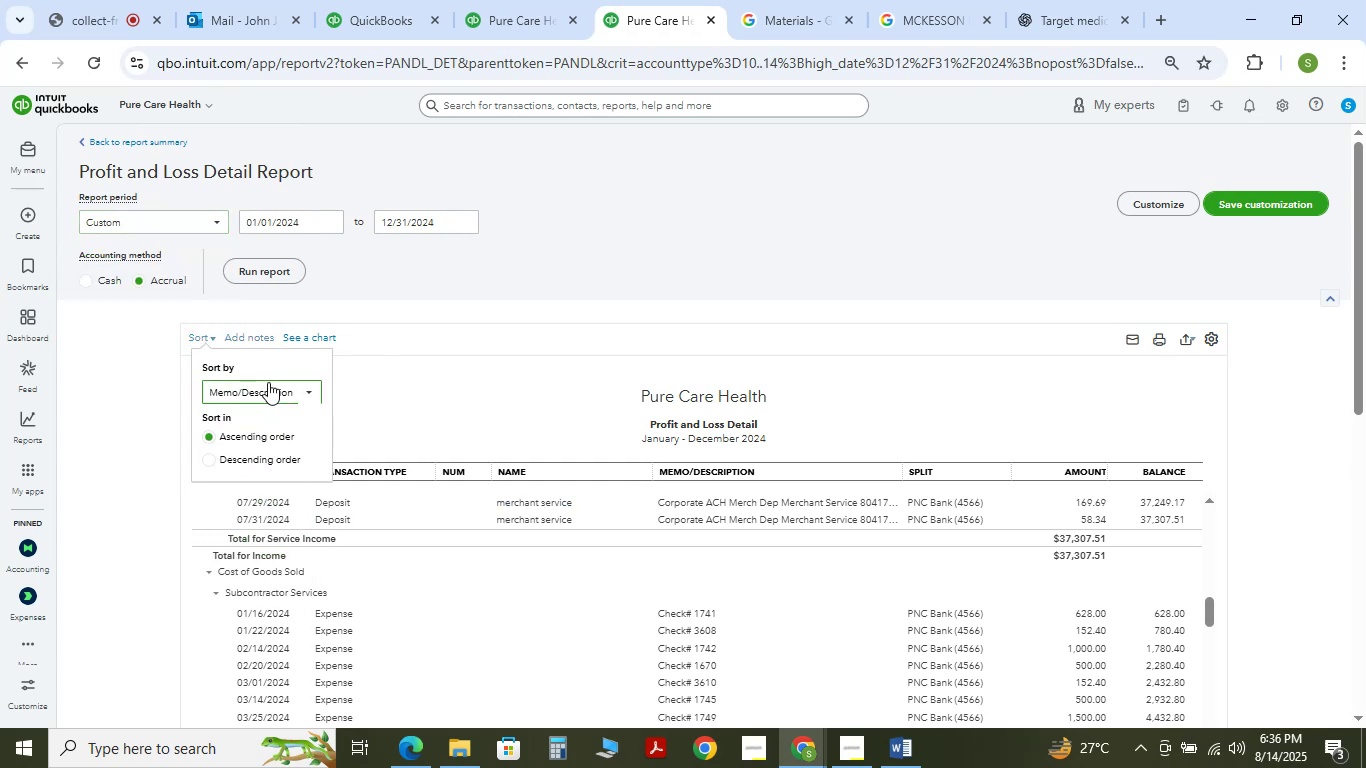 
wait(6.26)
 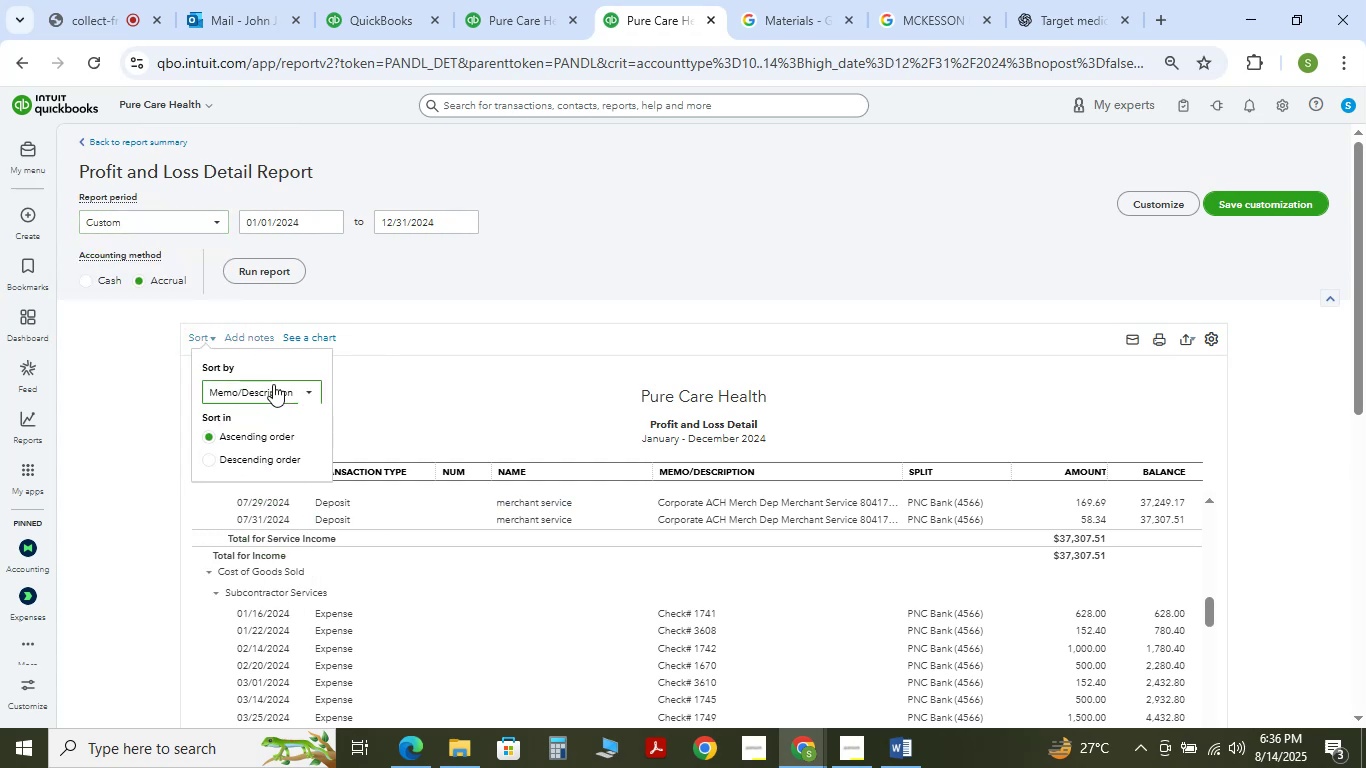 
left_click([1302, 377])
 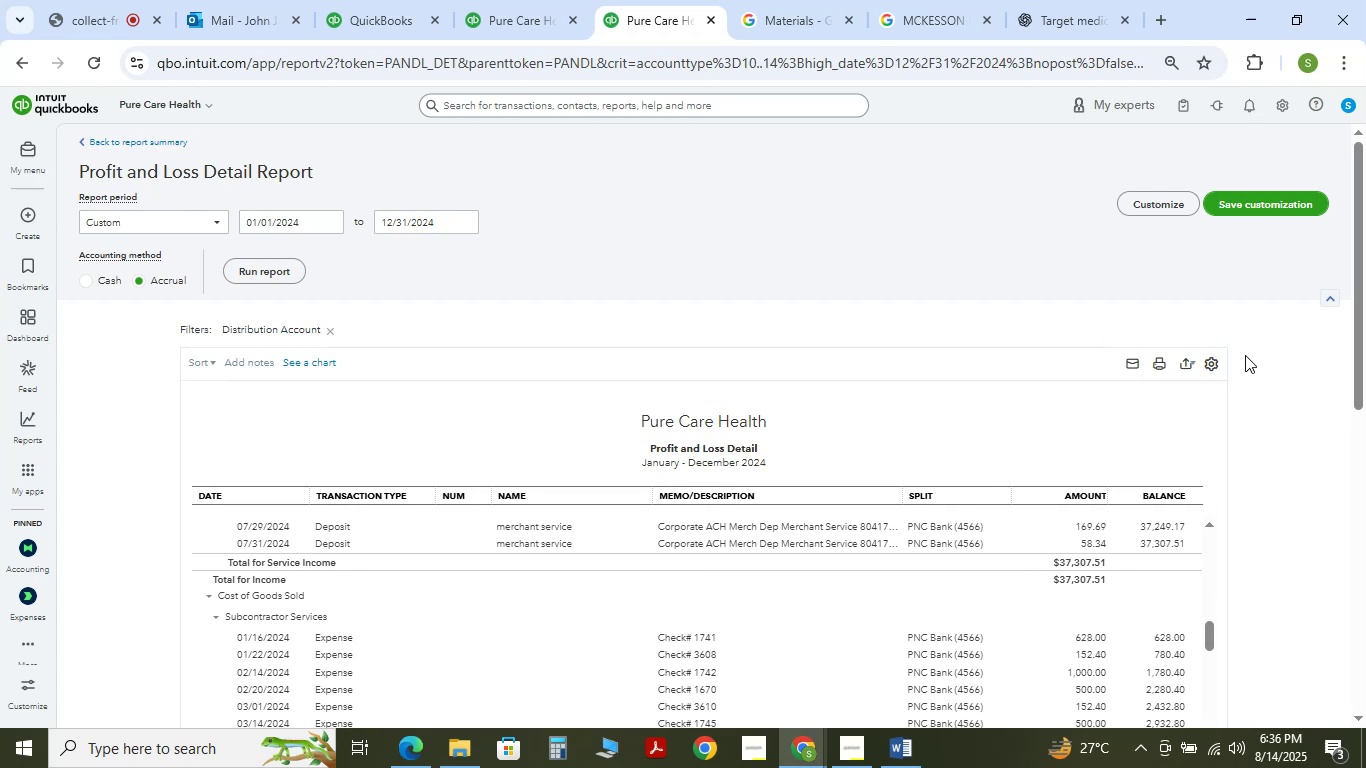 
left_click([1208, 360])
 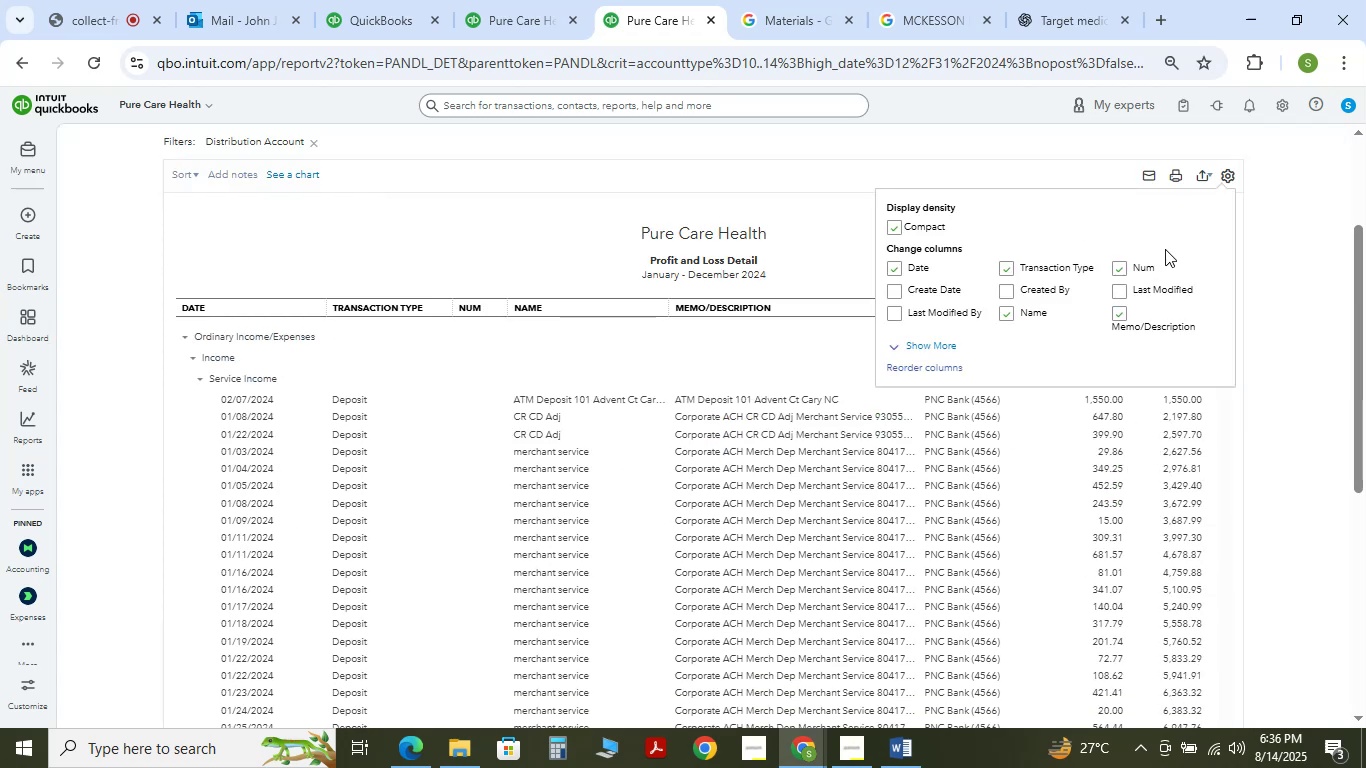 
left_click([1120, 268])
 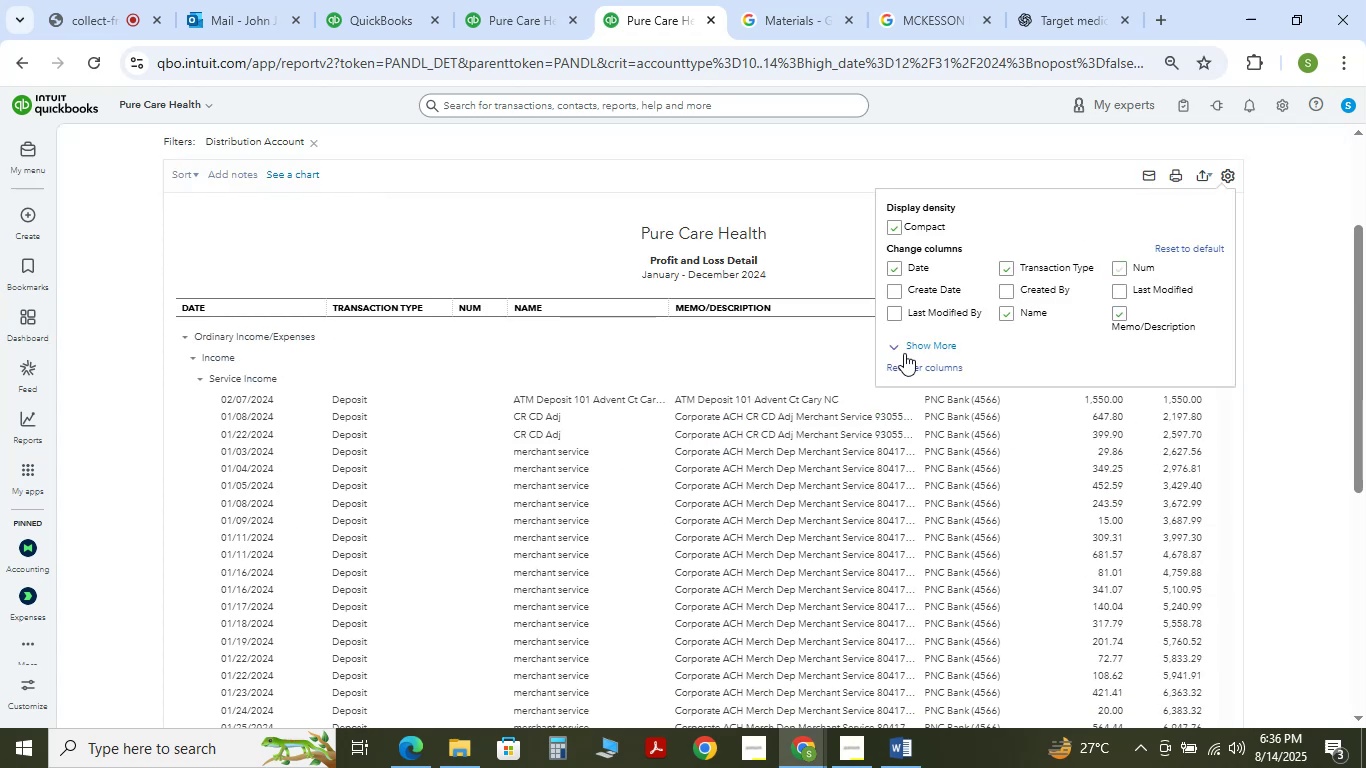 
left_click([930, 348])
 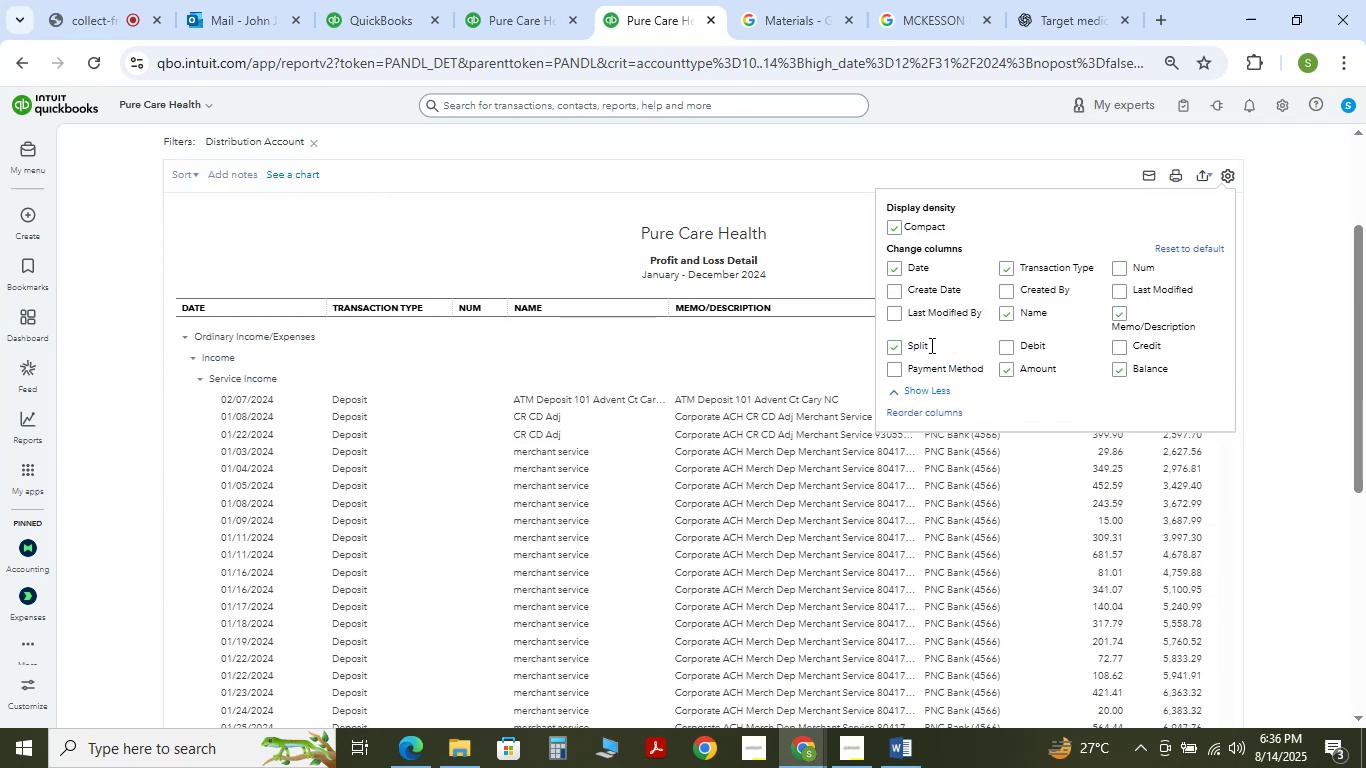 
scroll: coordinate [1025, 246], scroll_direction: down, amount: 6.0
 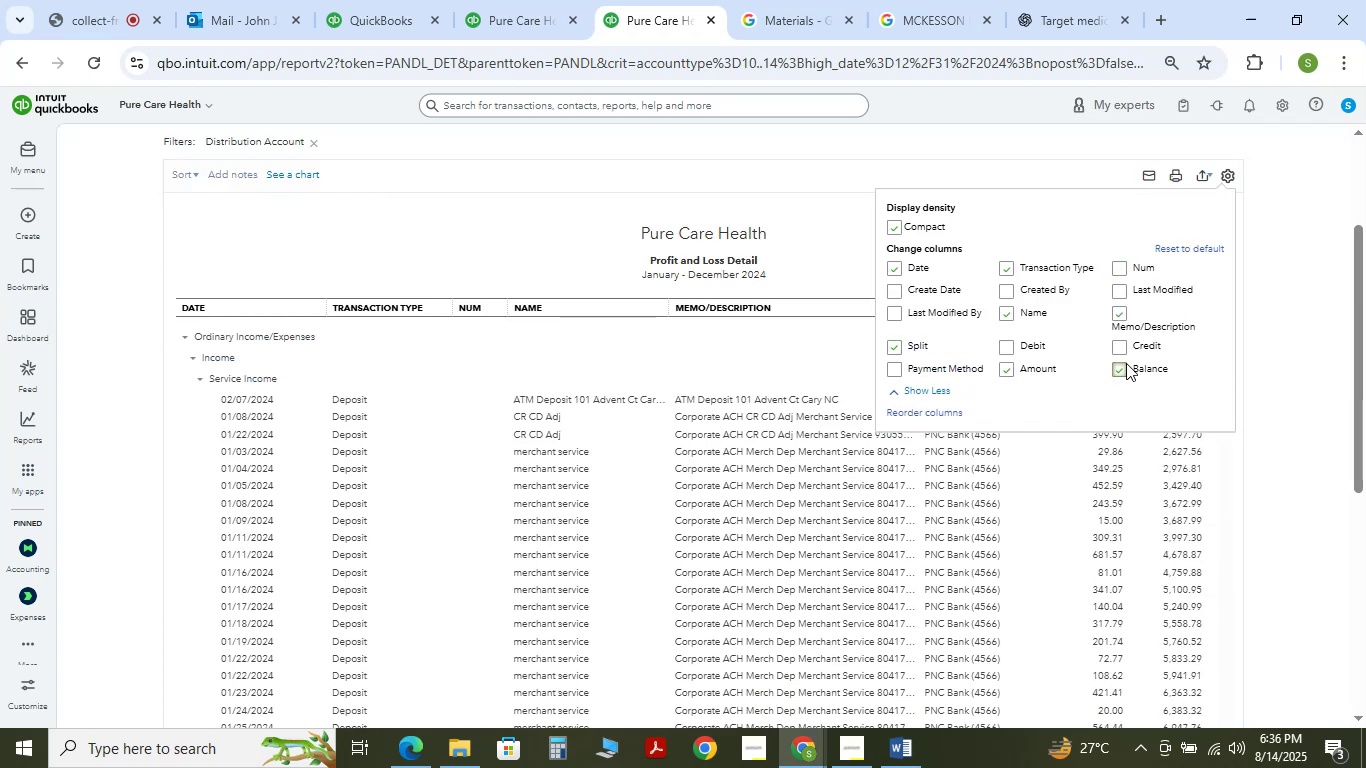 
double_click([1290, 368])
 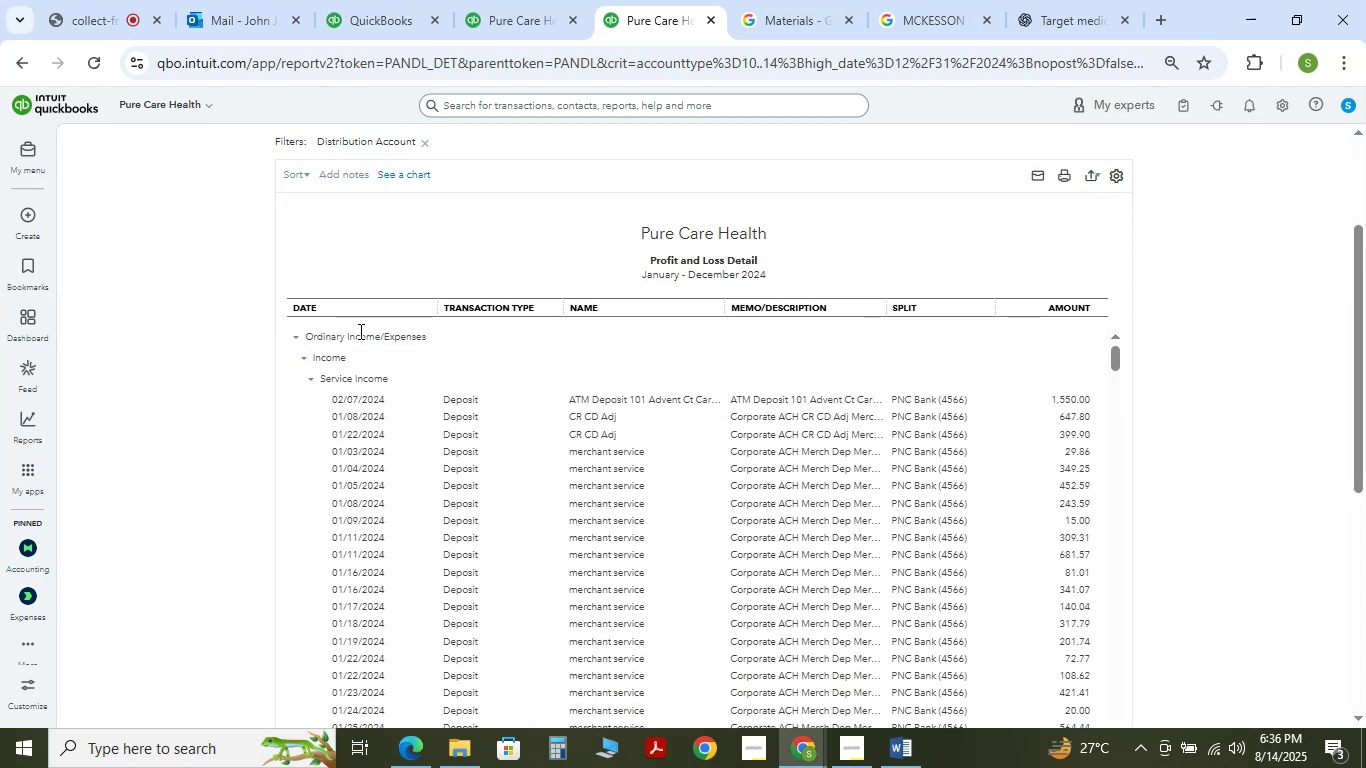 
left_click_drag(start_coordinate=[432, 308], to_coordinate=[390, 311])
 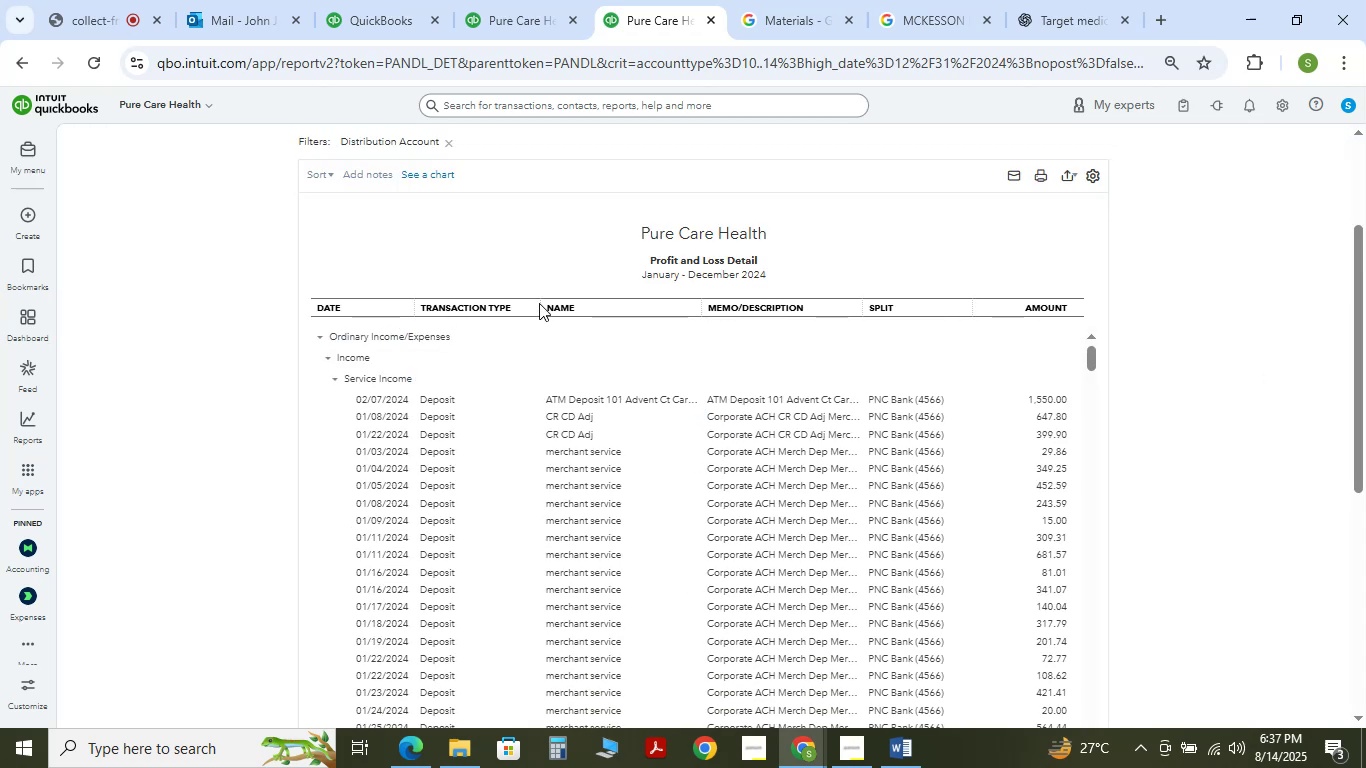 
left_click_drag(start_coordinate=[538, 303], to_coordinate=[454, 297])
 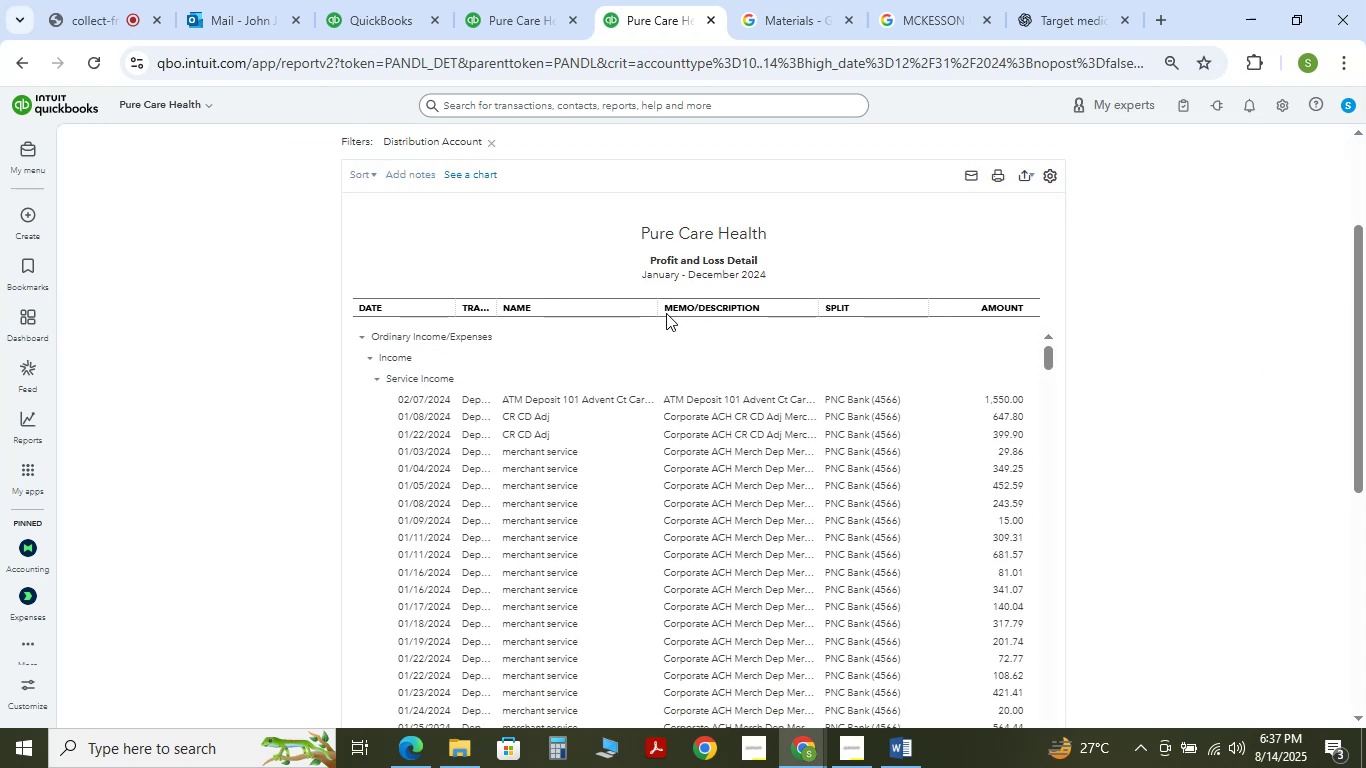 
left_click_drag(start_coordinate=[656, 314], to_coordinate=[602, 317])
 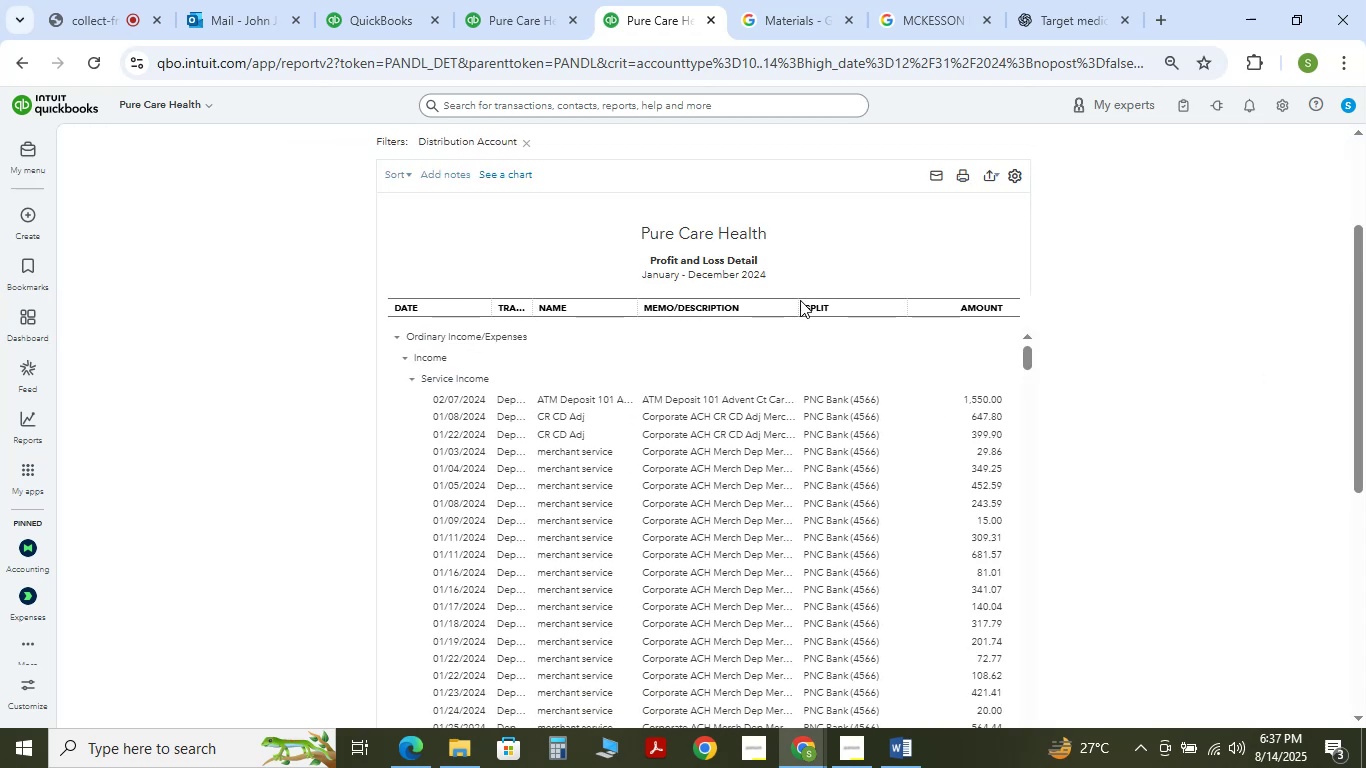 
left_click_drag(start_coordinate=[796, 302], to_coordinate=[1021, 319])
 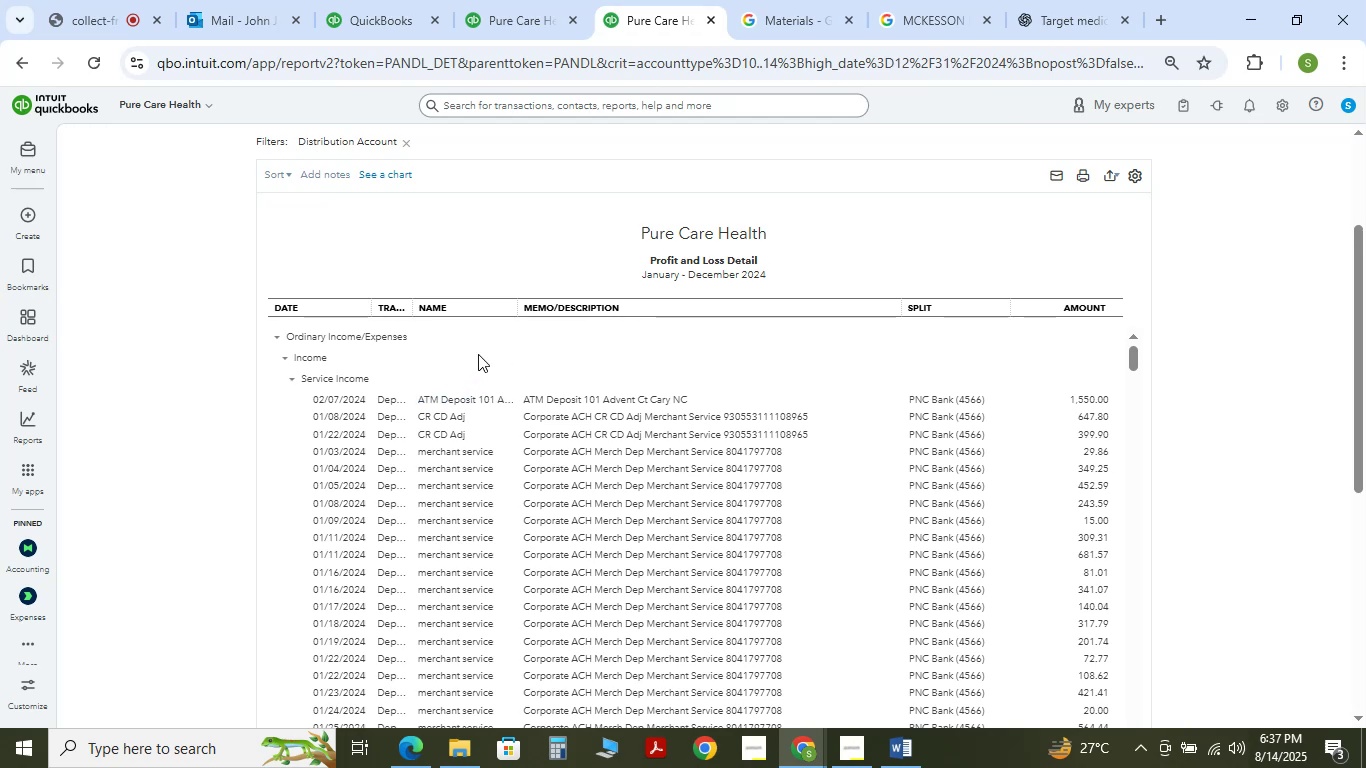 
left_click_drag(start_coordinate=[514, 308], to_coordinate=[546, 313])
 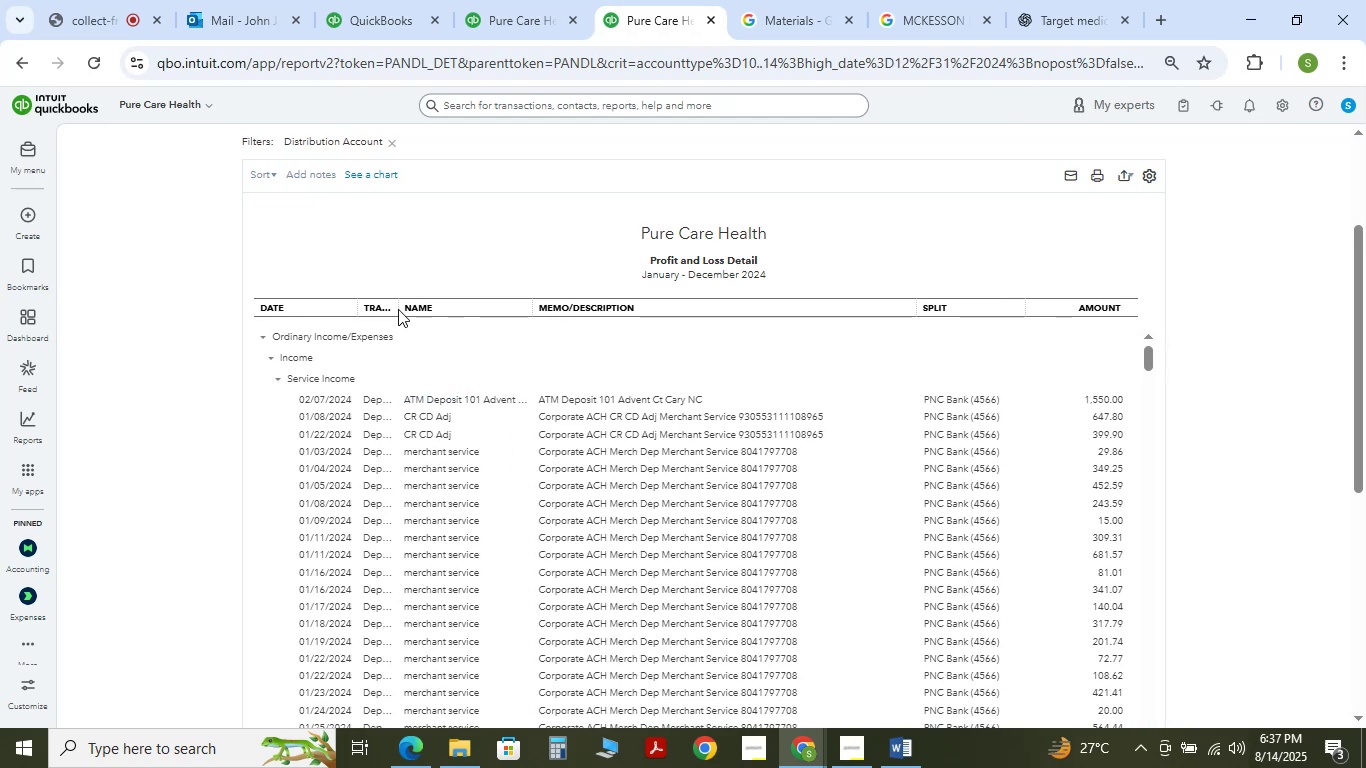 
left_click_drag(start_coordinate=[396, 308], to_coordinate=[413, 308])
 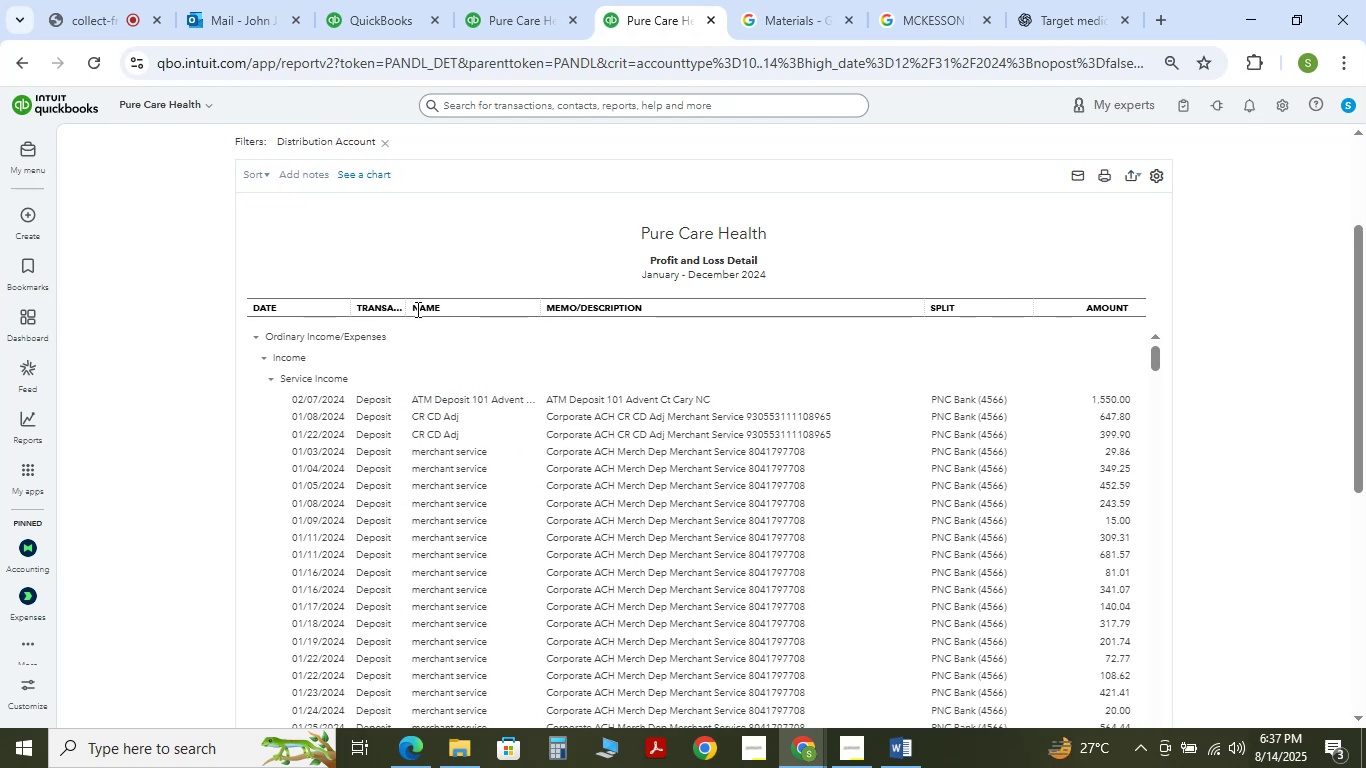 
scroll: coordinate [633, 483], scroll_direction: down, amount: 36.0
 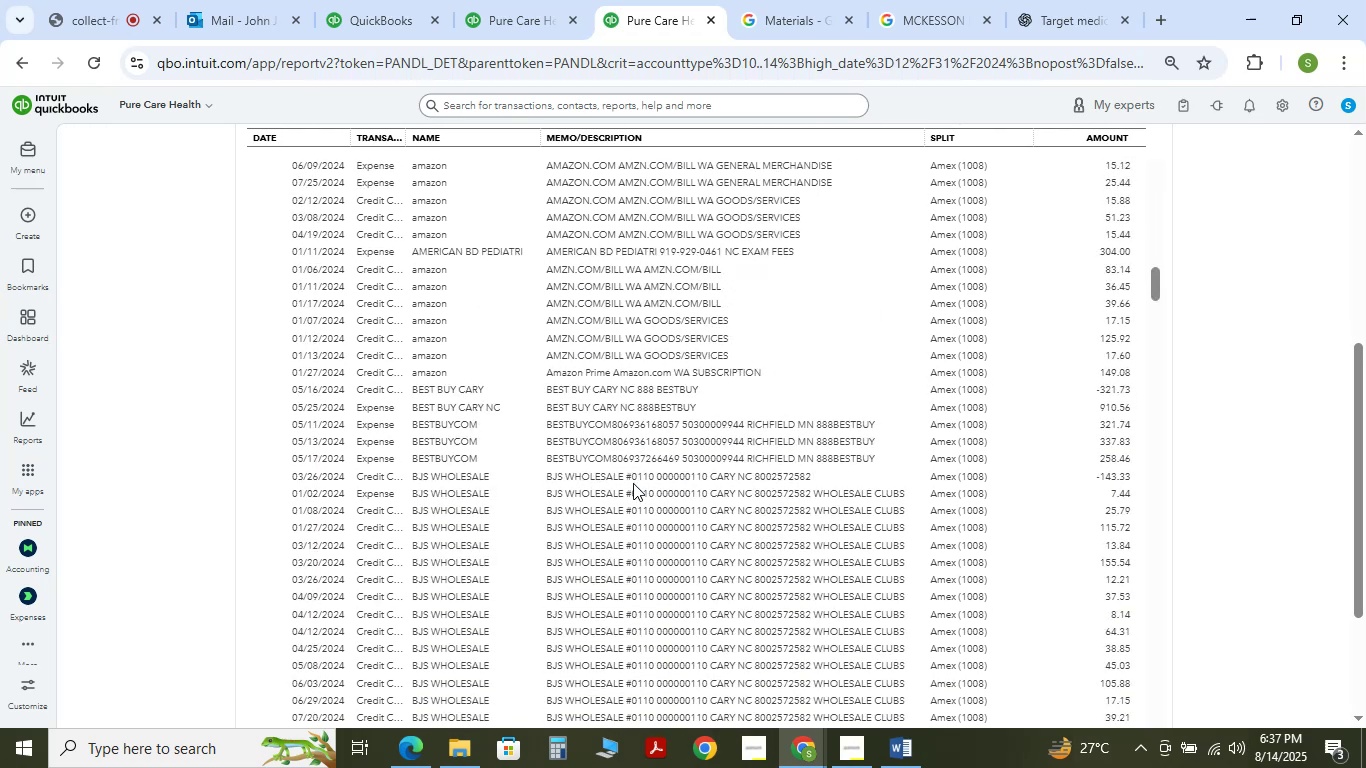 
scroll: coordinate [633, 483], scroll_direction: down, amount: 5.0
 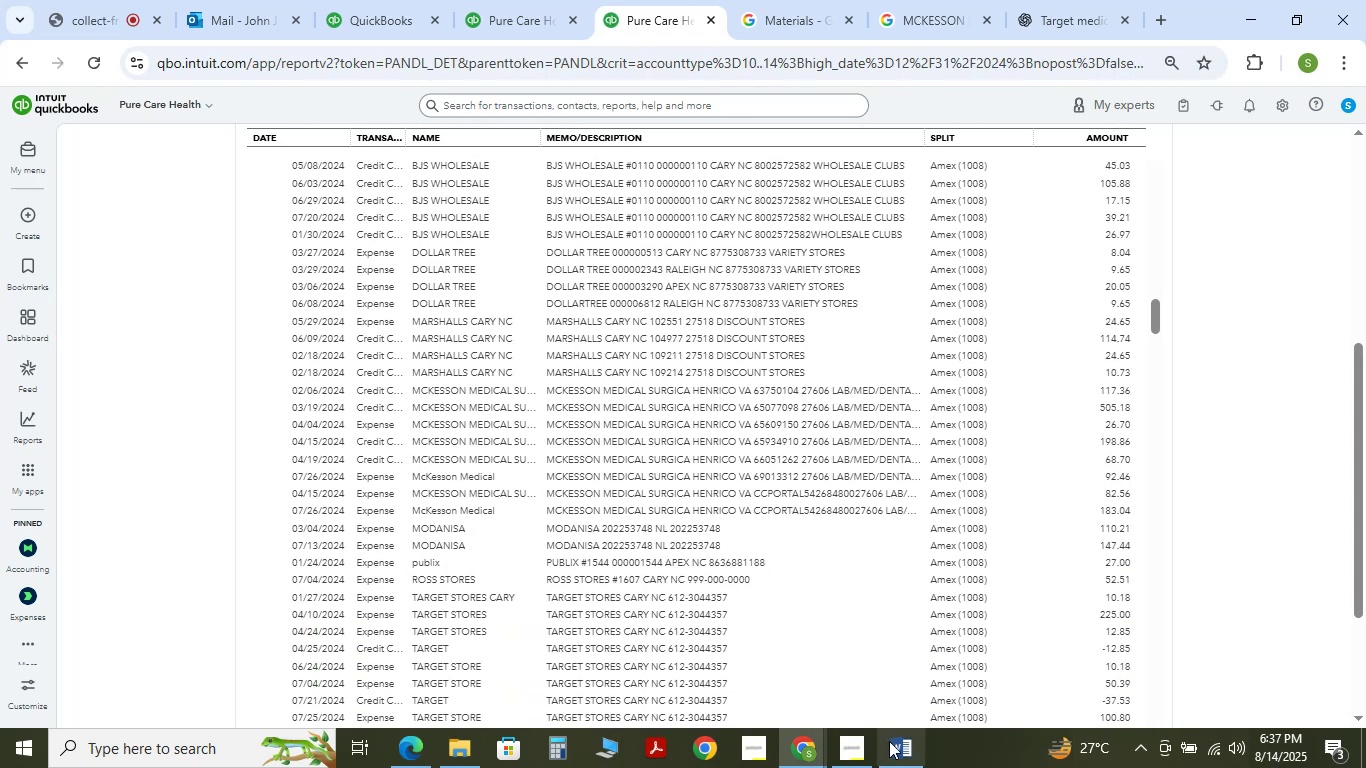 
left_click([901, 743])
 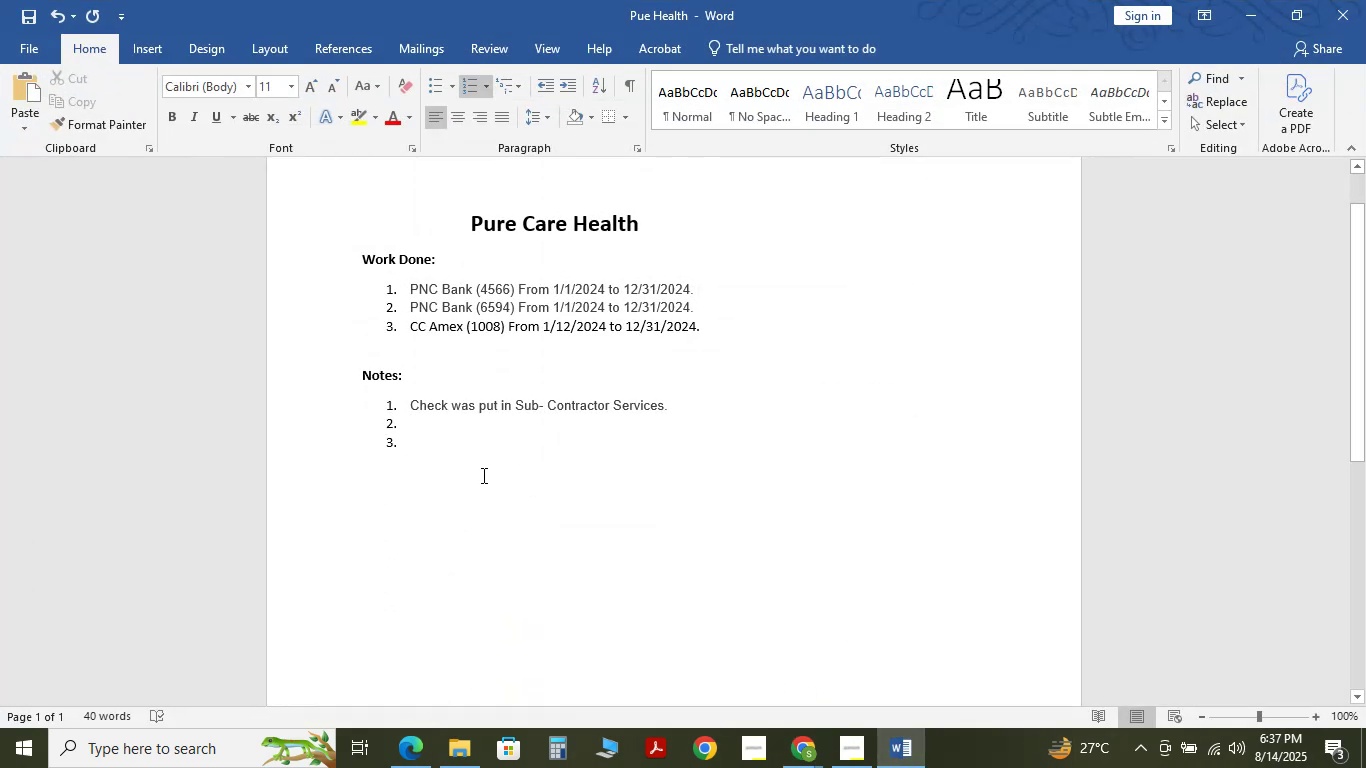 
type(Amazon )
key(Backspace)
type(, BHJ++)
key(Backspace)
key(Backspace)
key(Backspace)
key(Backspace)
type(JS Wholesale, )
 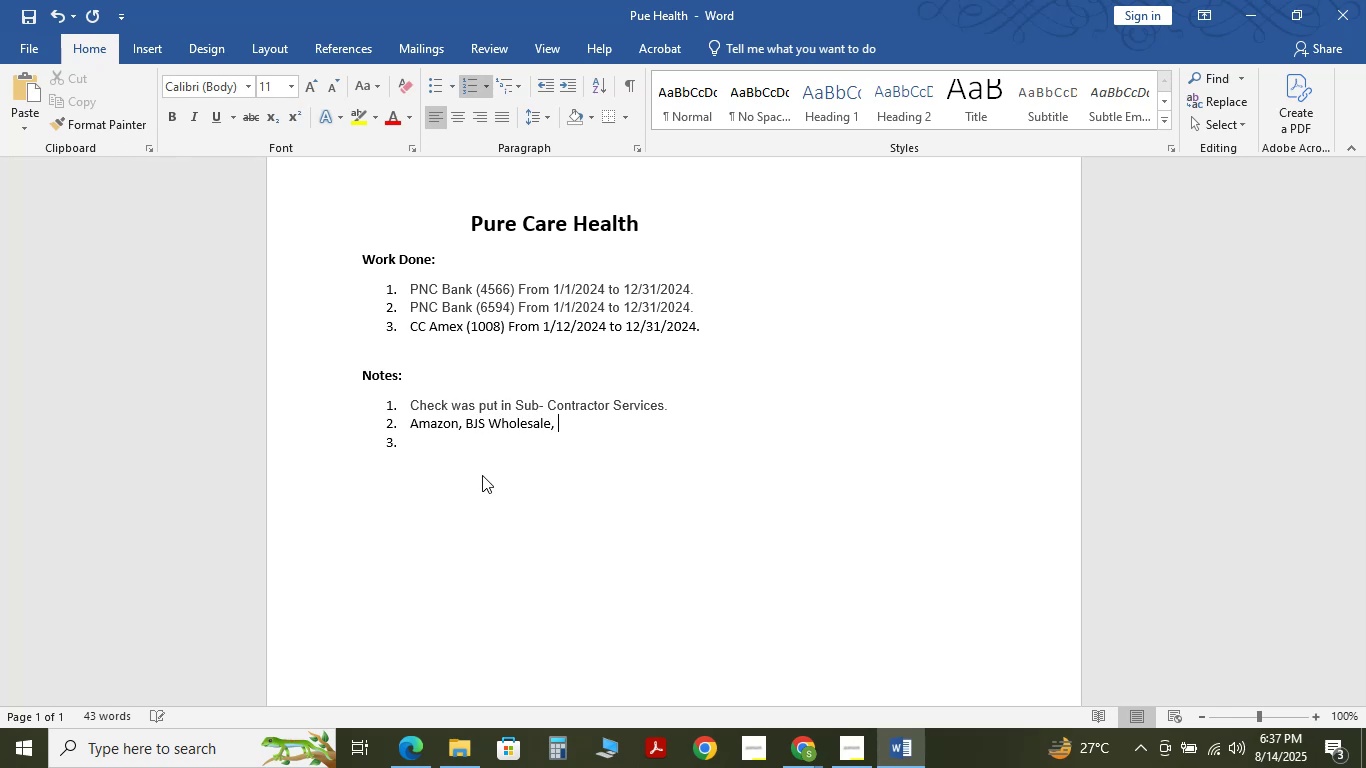 
left_click([1252, 5])
 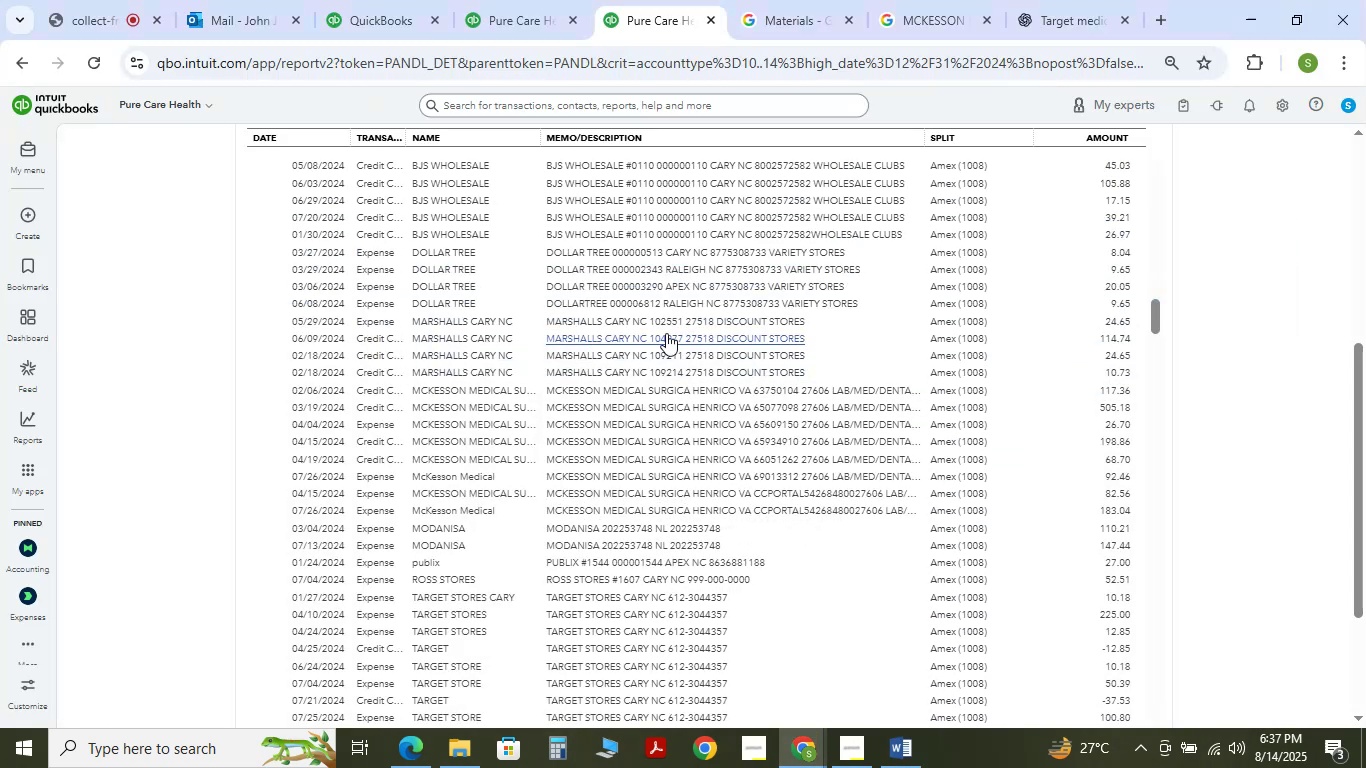 
scroll: coordinate [666, 333], scroll_direction: down, amount: 1.0
 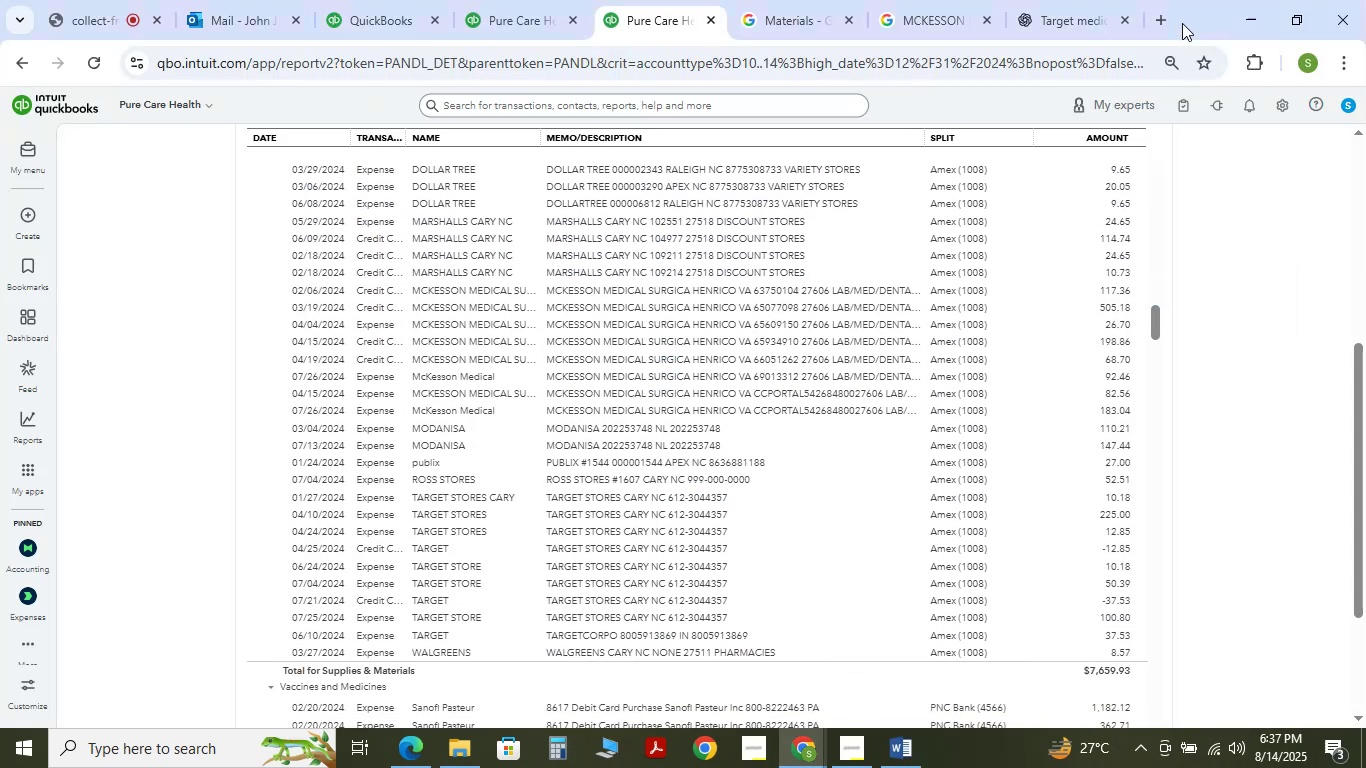 
left_click([1261, 7])
 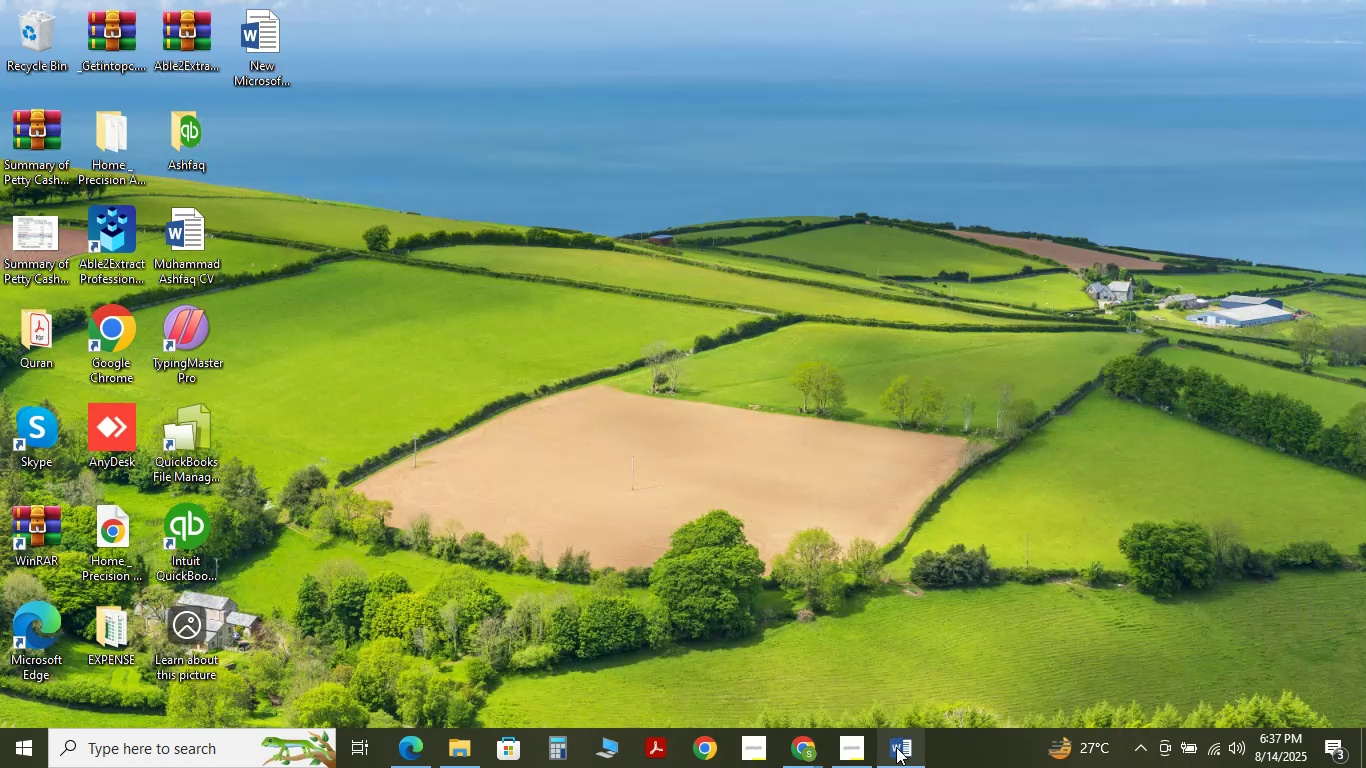 
left_click([891, 742])
 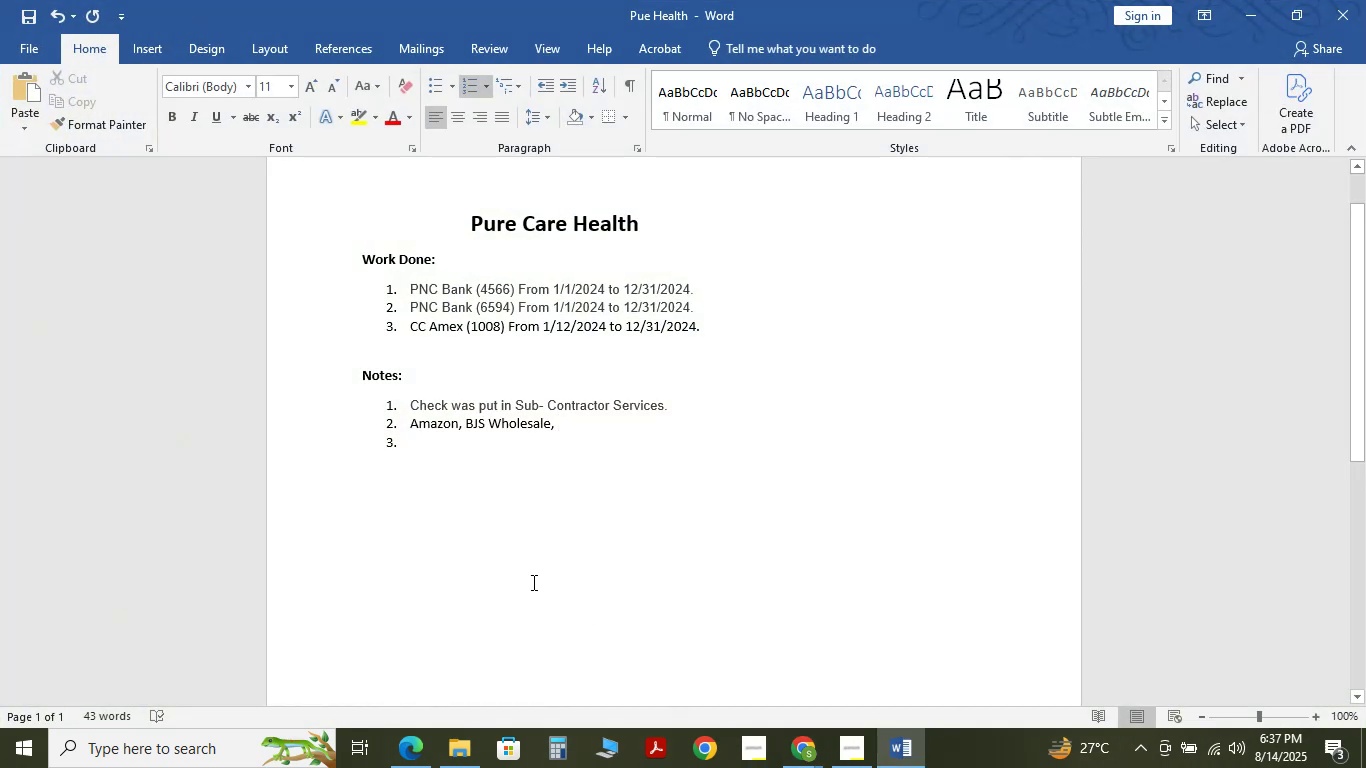 
type(Dollar Tree, Target Store was purt )
key(Backspace)
key(Backspace)
key(Backspace)
type(t in )
 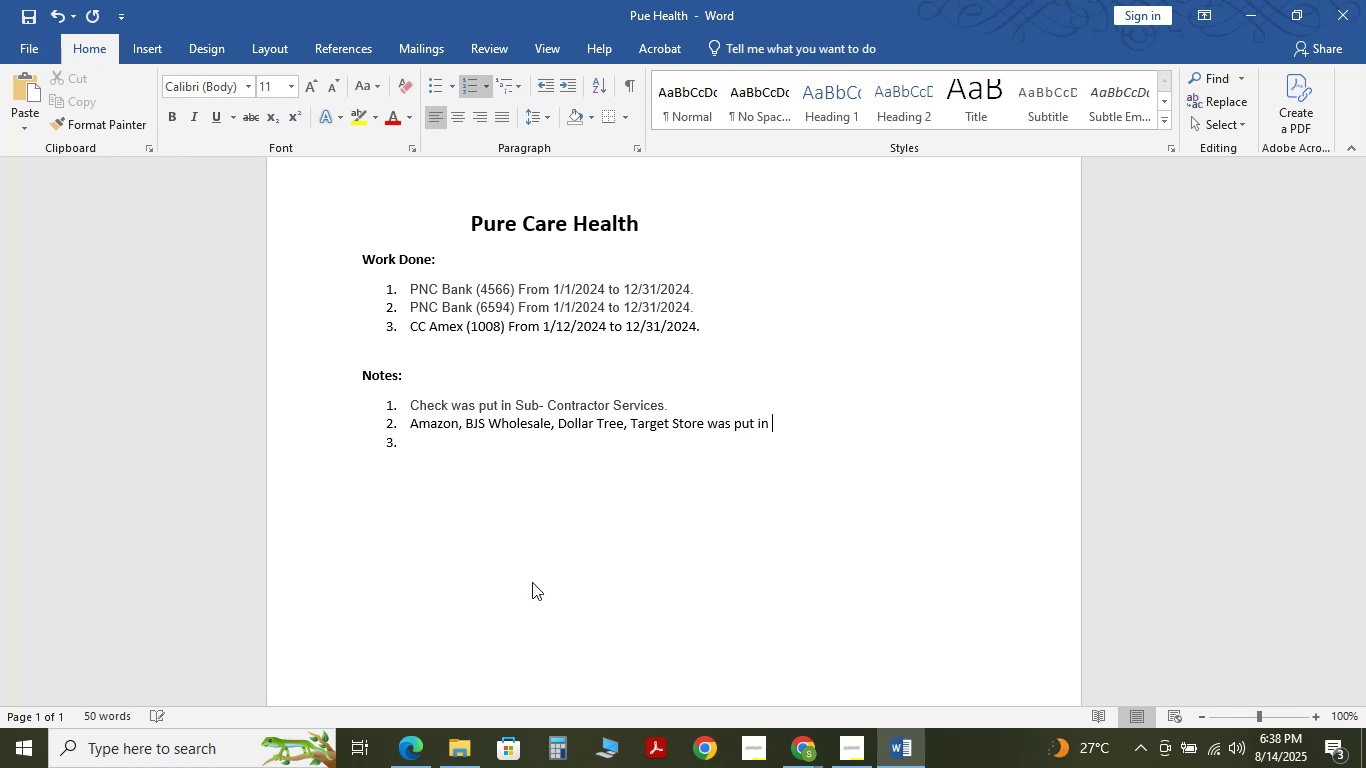 
left_click([781, 706])
 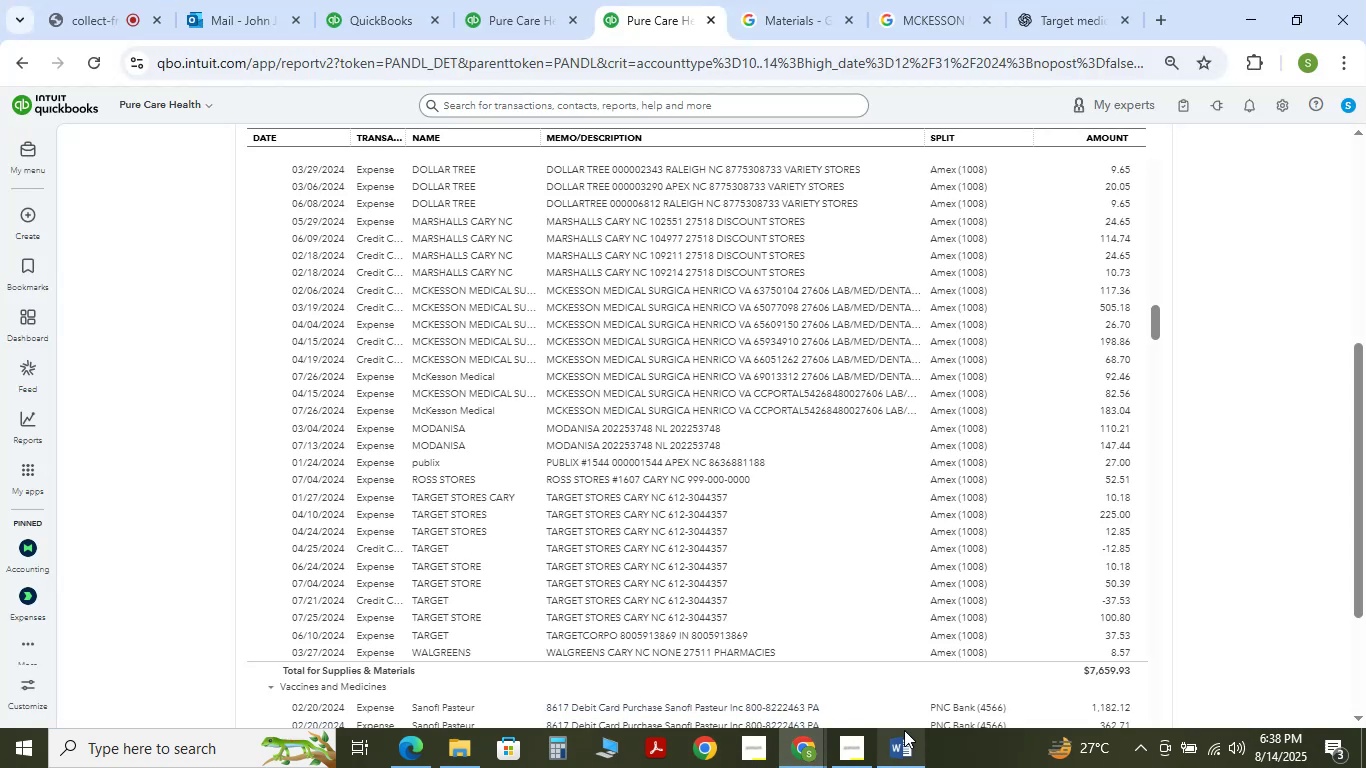 
scroll: coordinate [829, 586], scroll_direction: up, amount: 32.0
 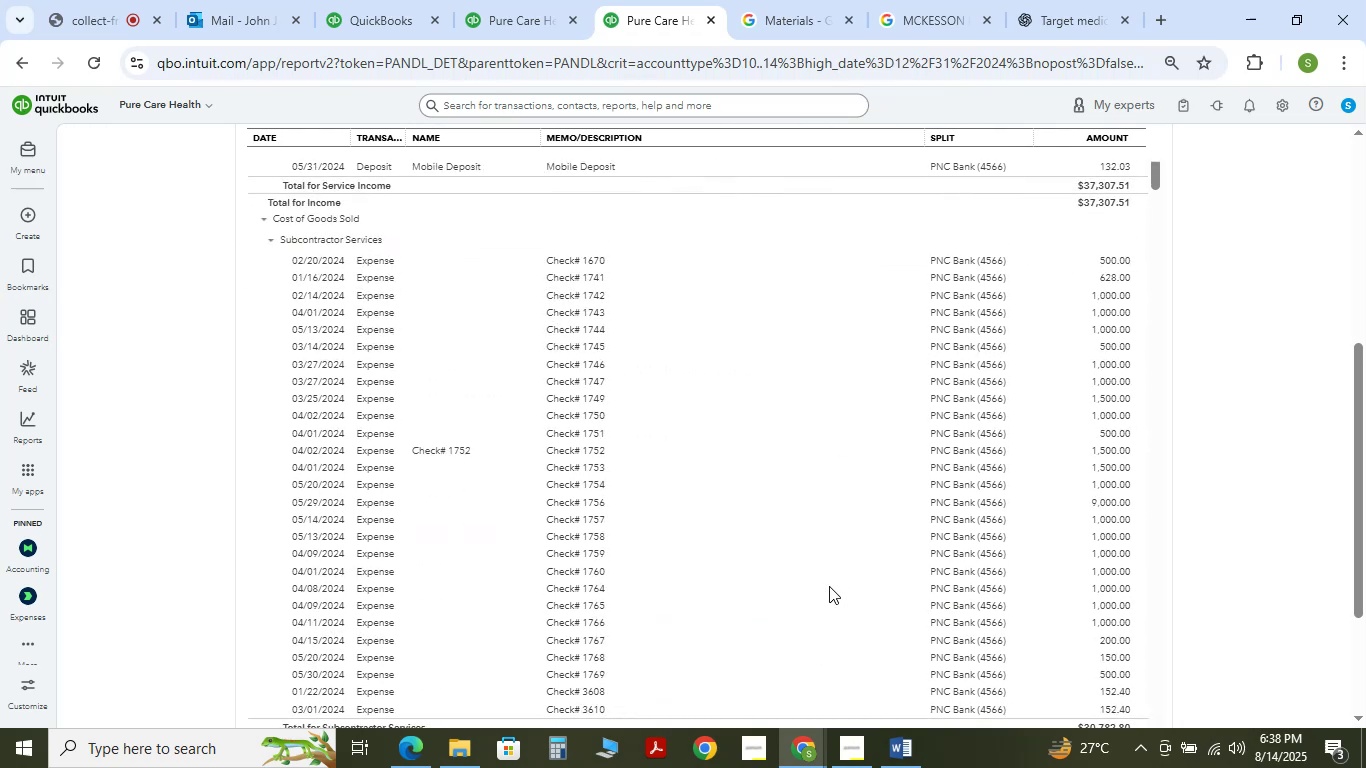 
scroll: coordinate [829, 586], scroll_direction: down, amount: 2.0
 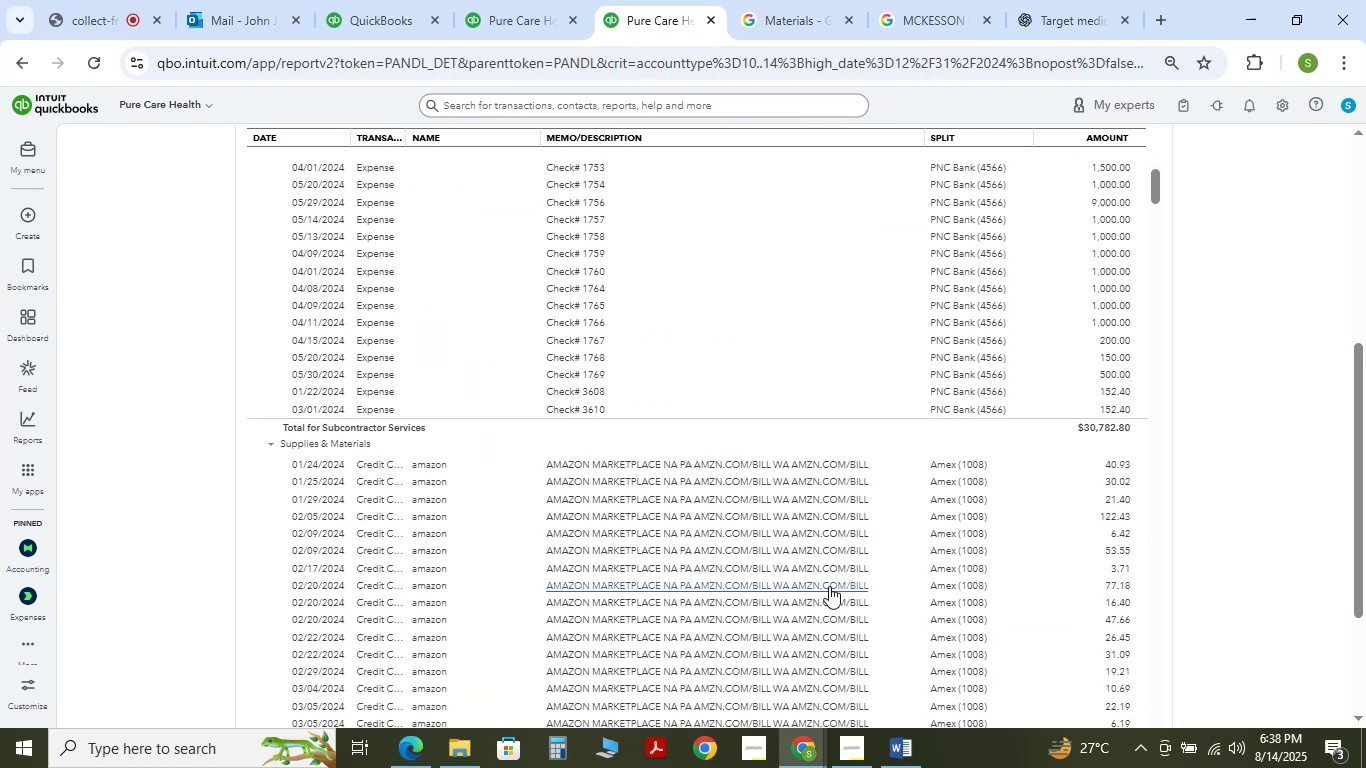 
scroll: coordinate [829, 586], scroll_direction: up, amount: 1.0
 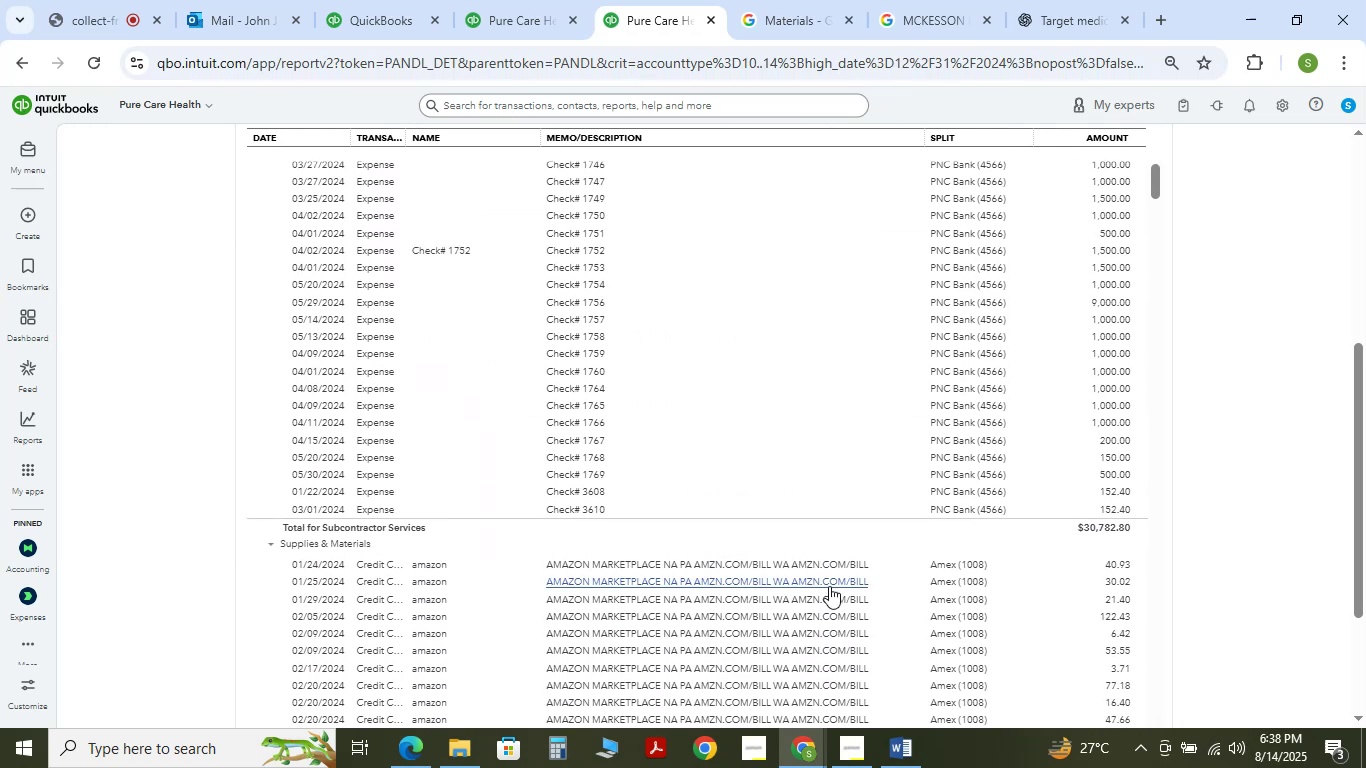 
scroll: coordinate [829, 586], scroll_direction: down, amount: 2.0
 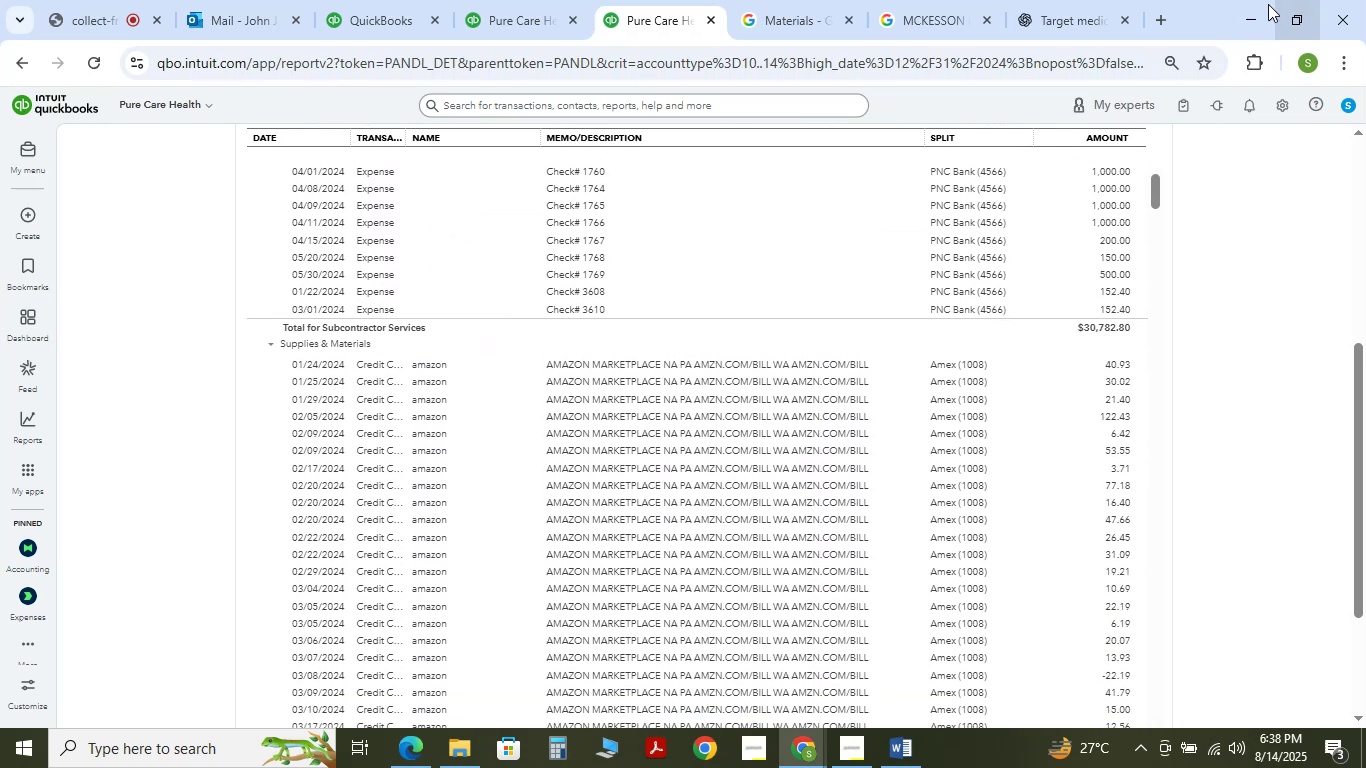 
left_click([1259, 9])
 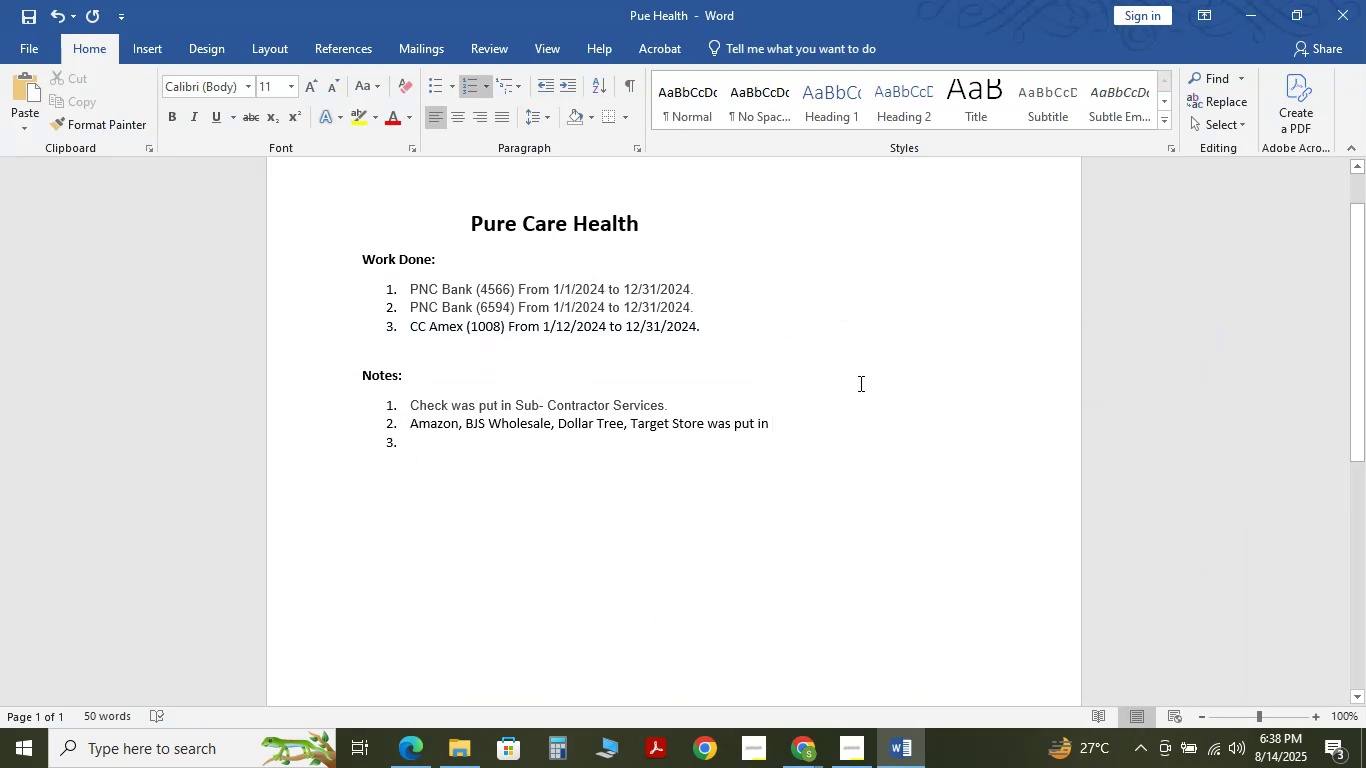 
type(Supplies & MAterial S)
key(Backspace)
key(Backspace)
type( )
key(Backspace)
type(- COGS)
 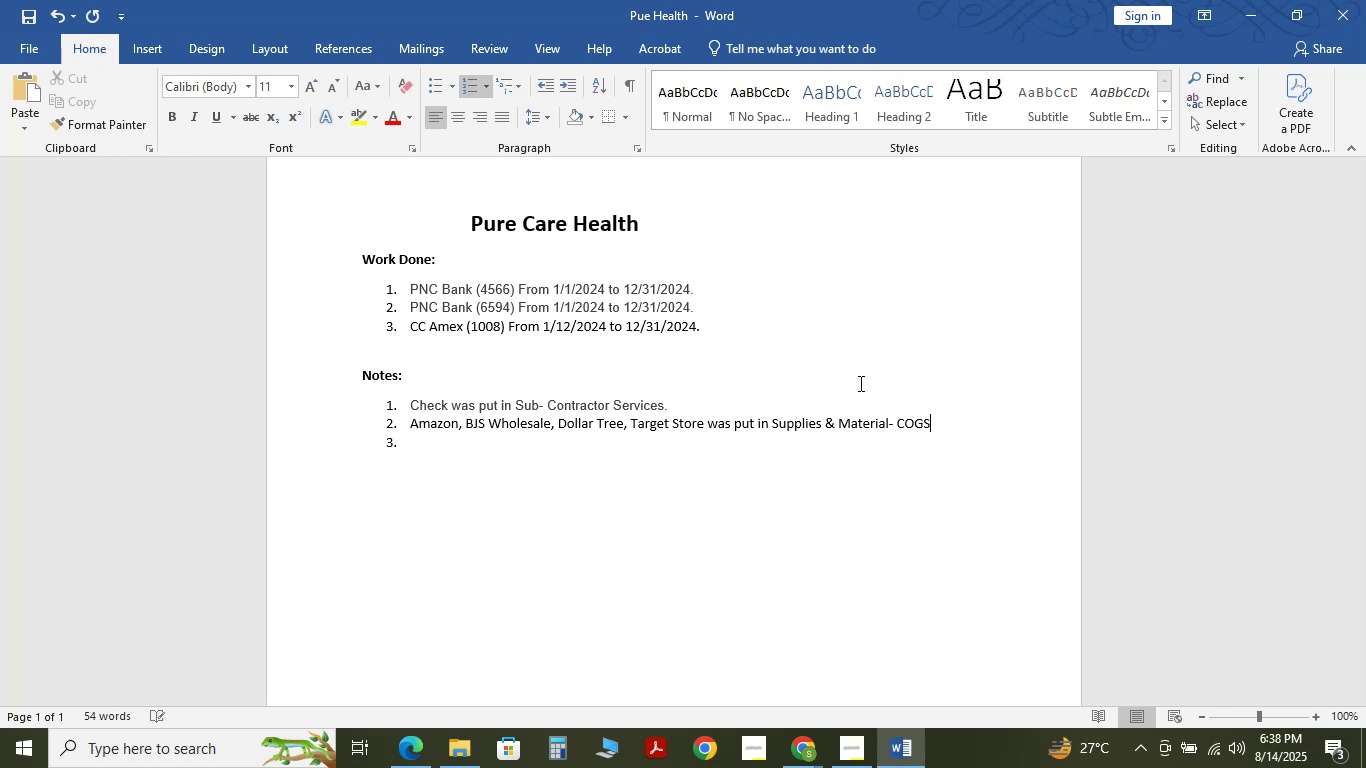 
key(Enter)
 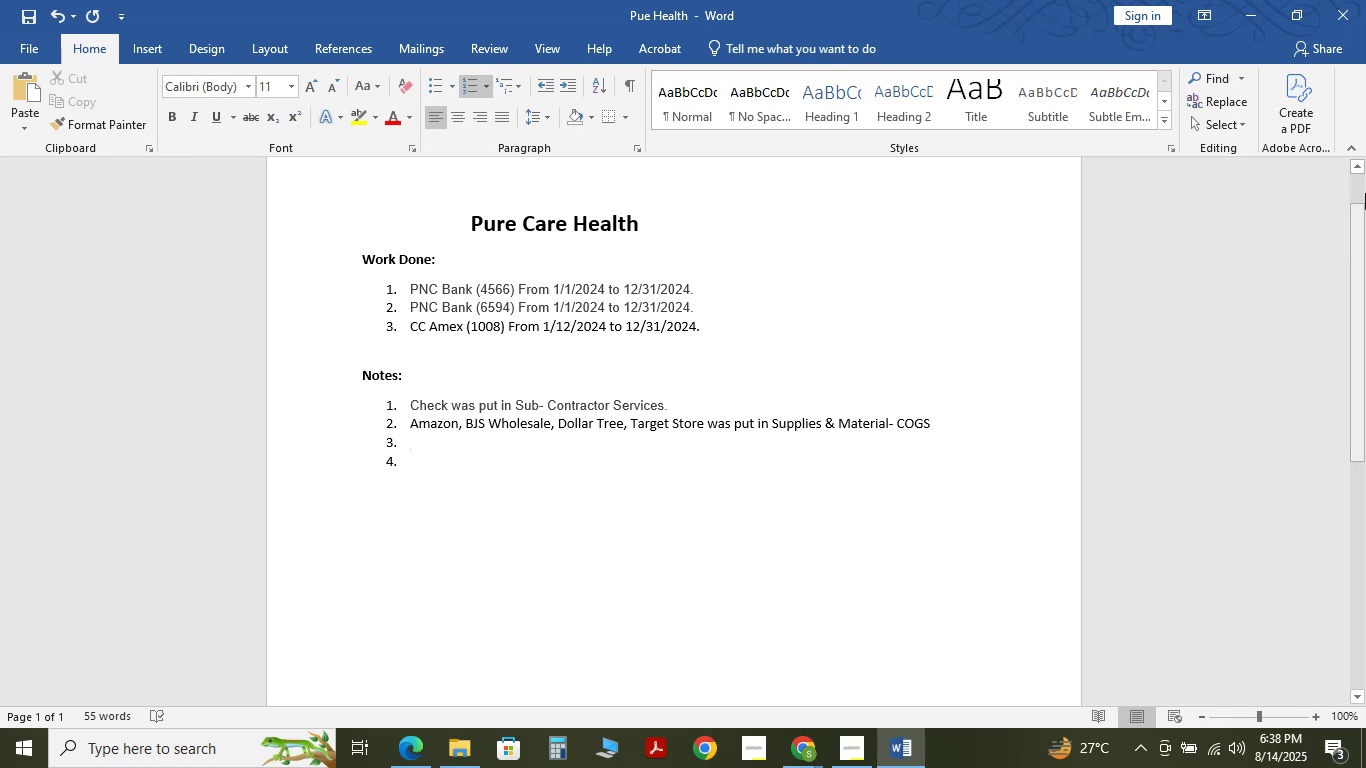 
left_click([1249, 1])
 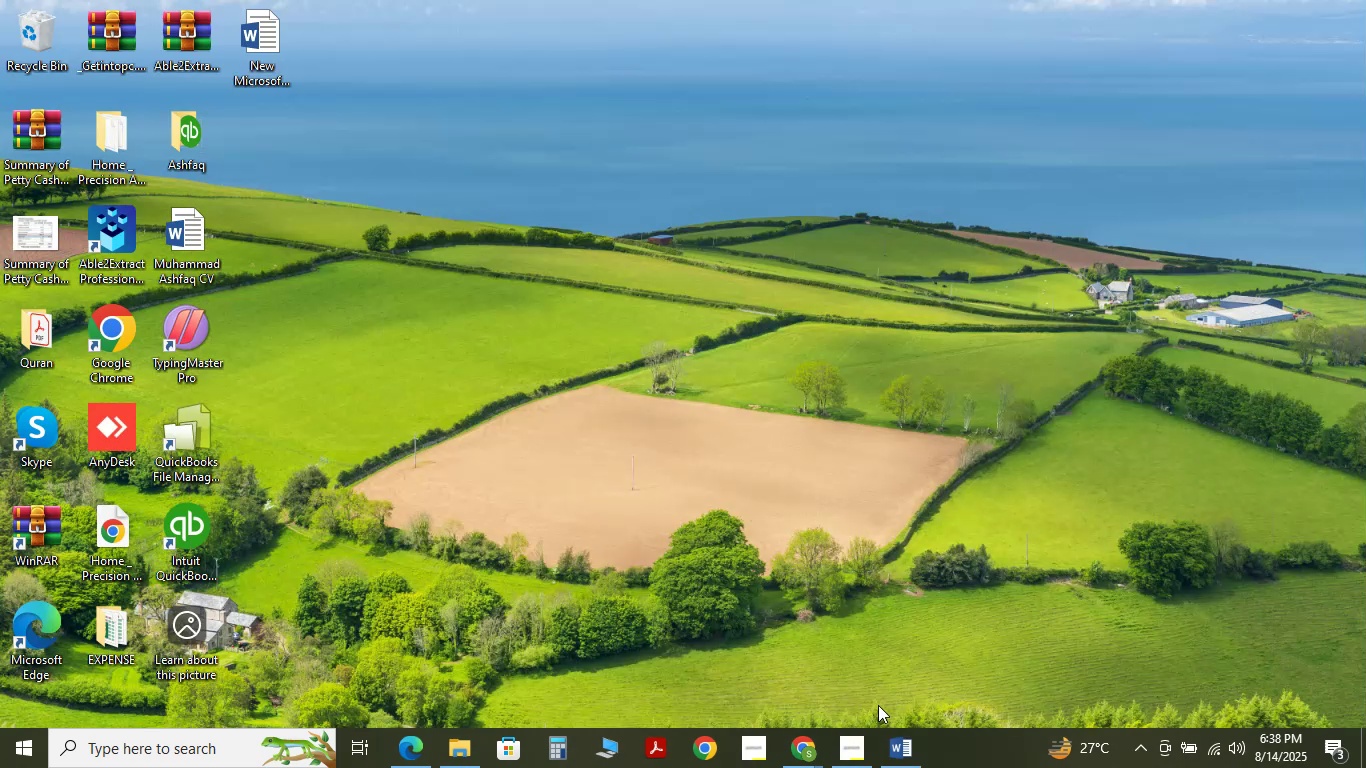 
left_click([907, 759])
 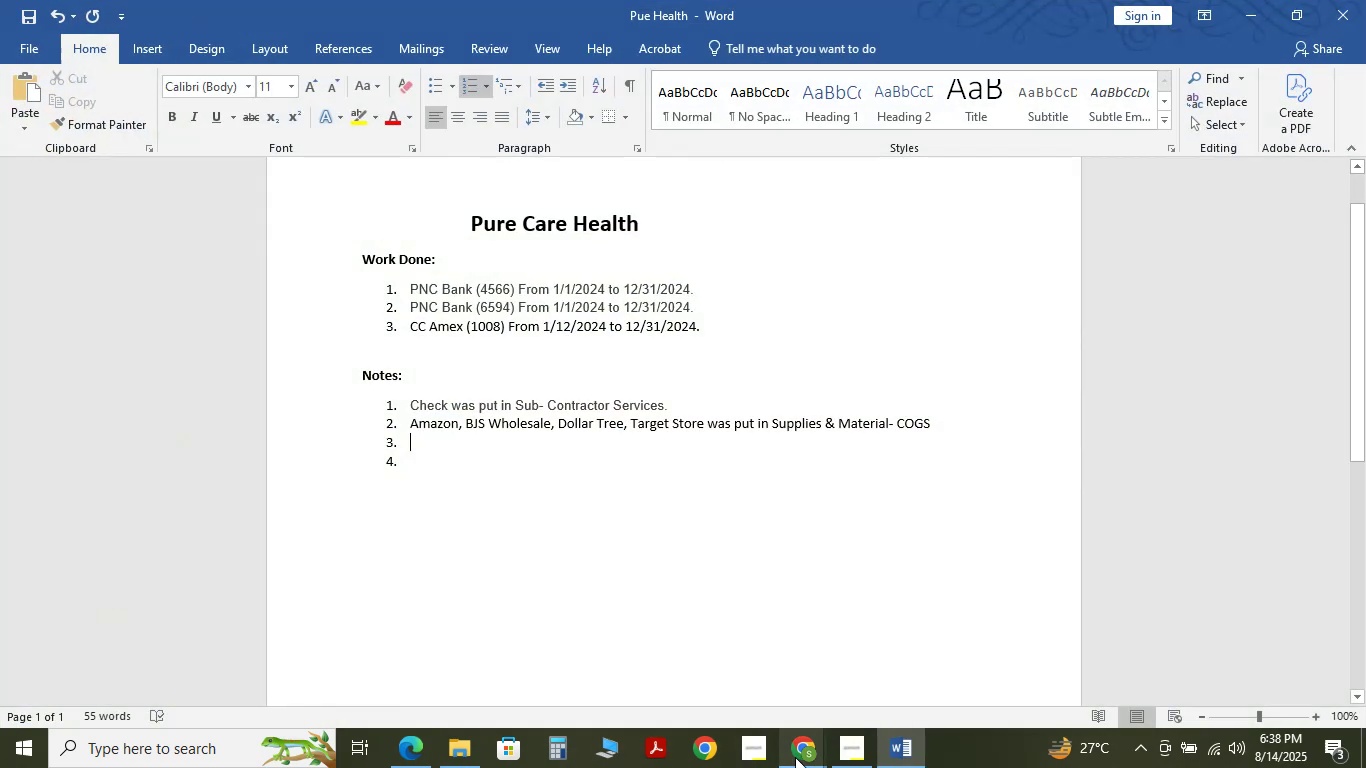 
left_click([795, 757])
 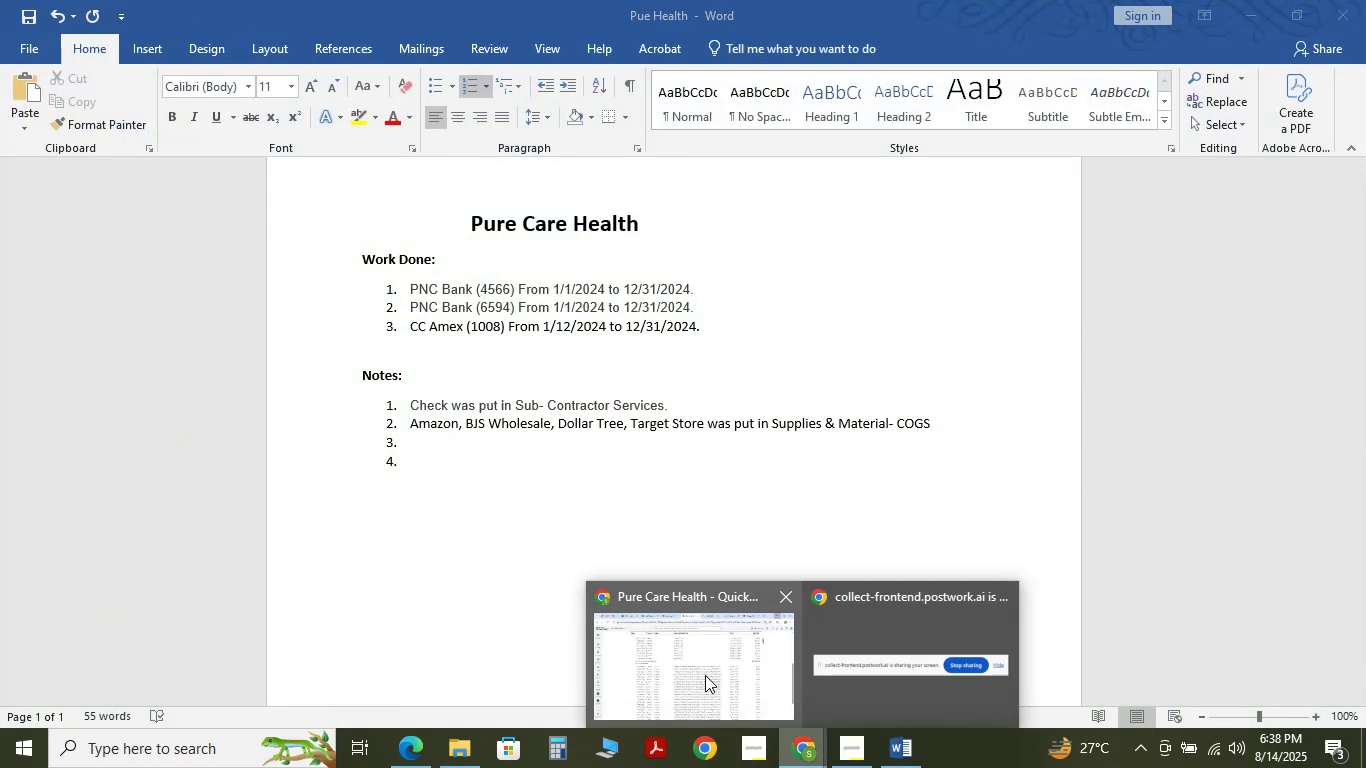 
left_click([694, 662])
 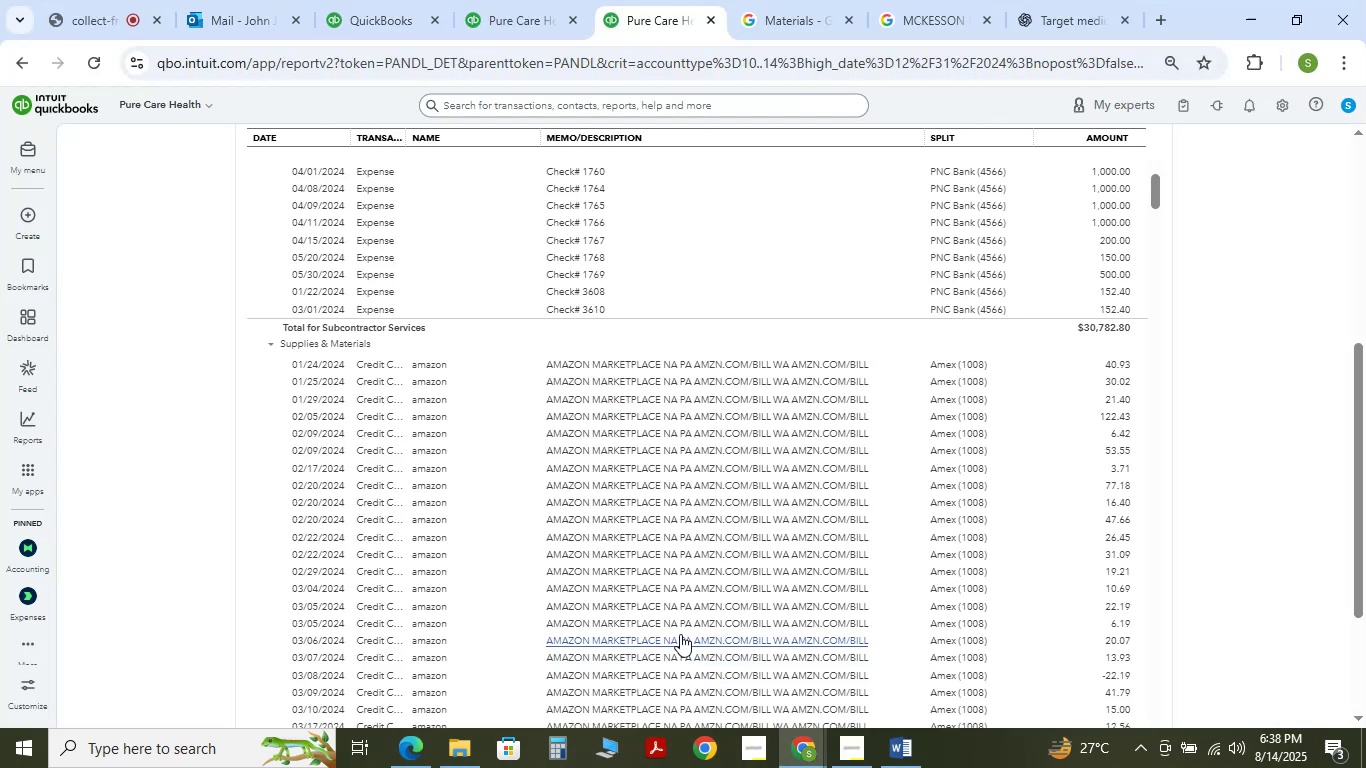 
scroll: coordinate [821, 487], scroll_direction: down, amount: 35.0
 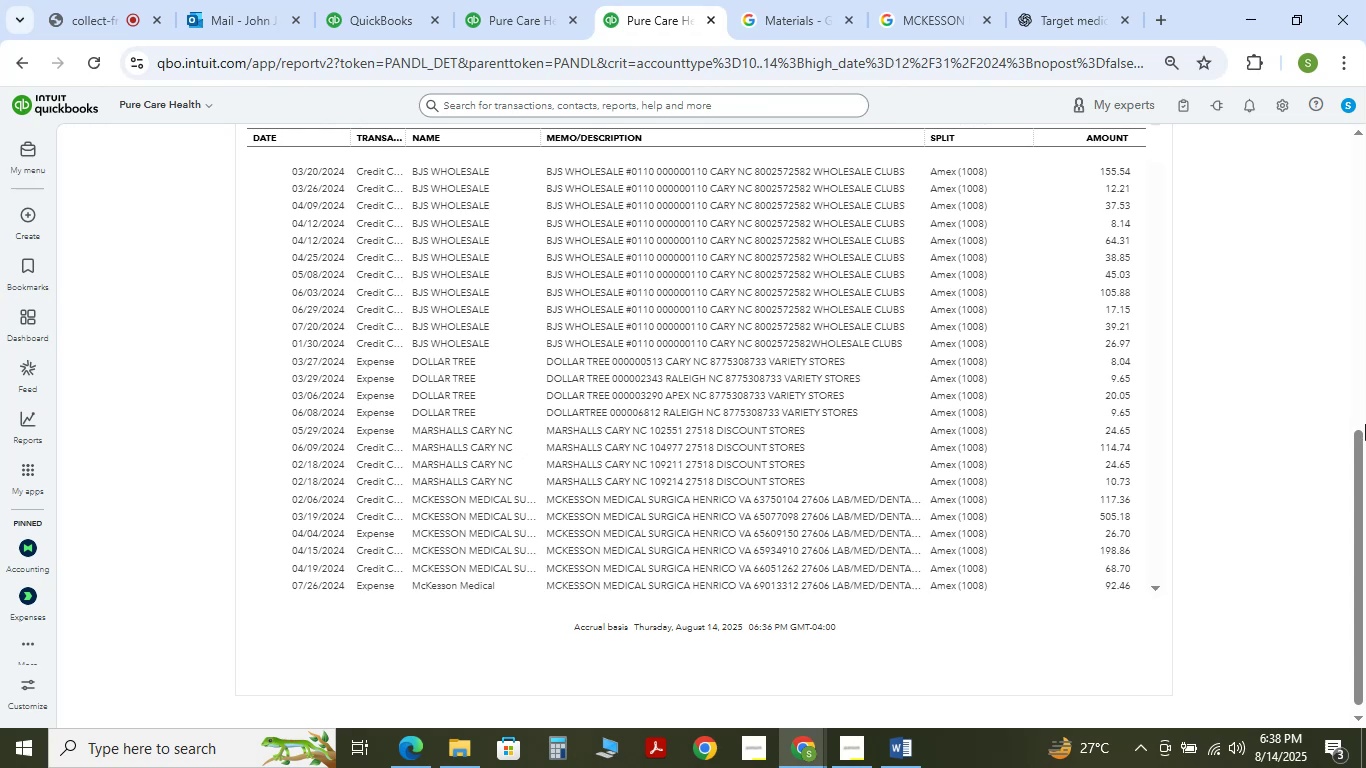 
middle_click([813, 517])
 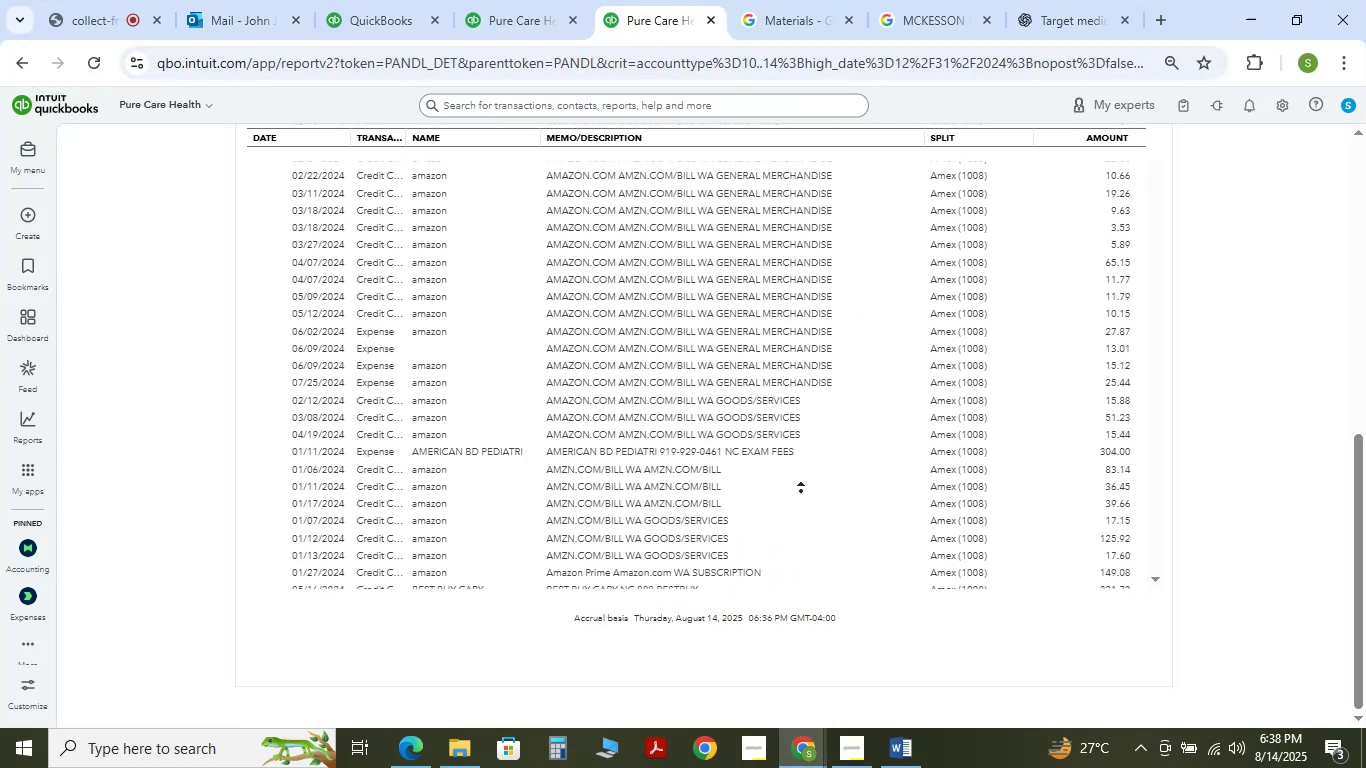 
middle_click([800, 488])
 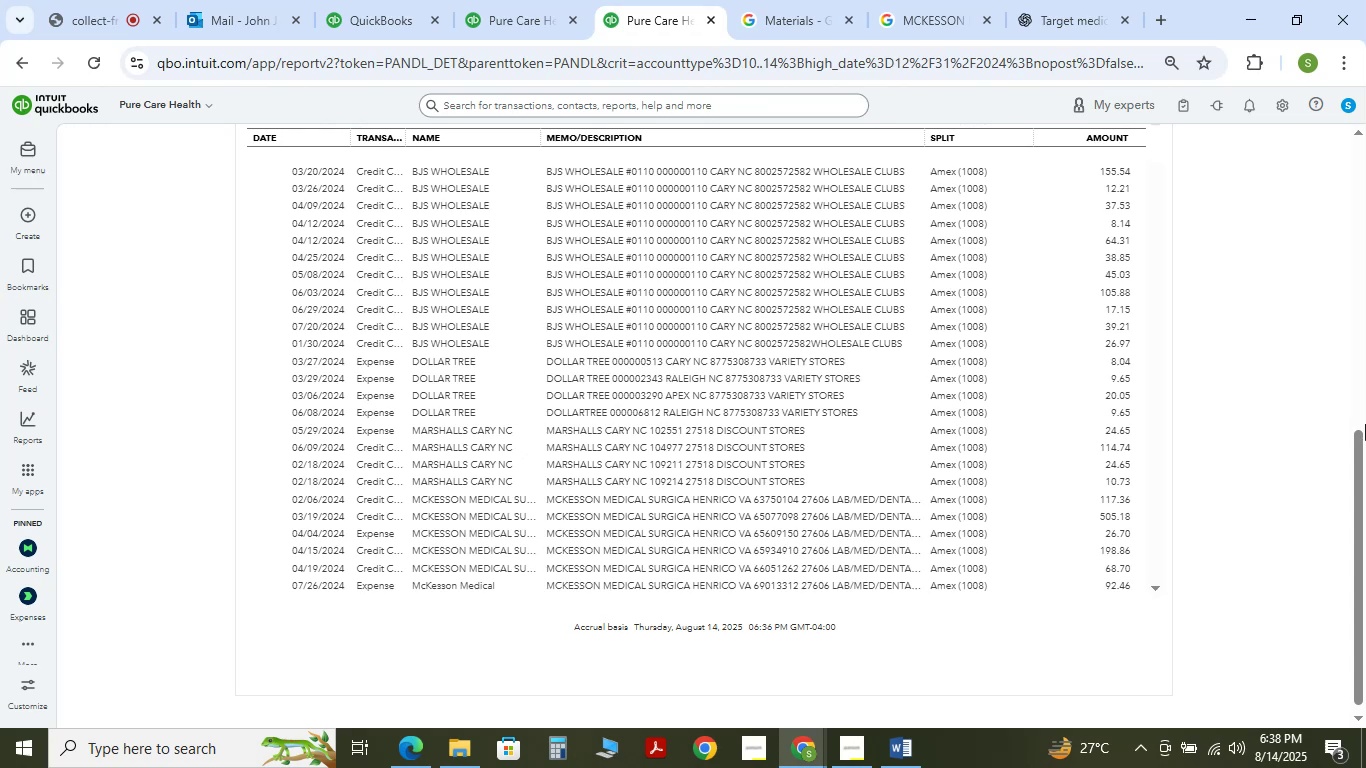 
scroll: coordinate [876, 464], scroll_direction: down, amount: 5.0
 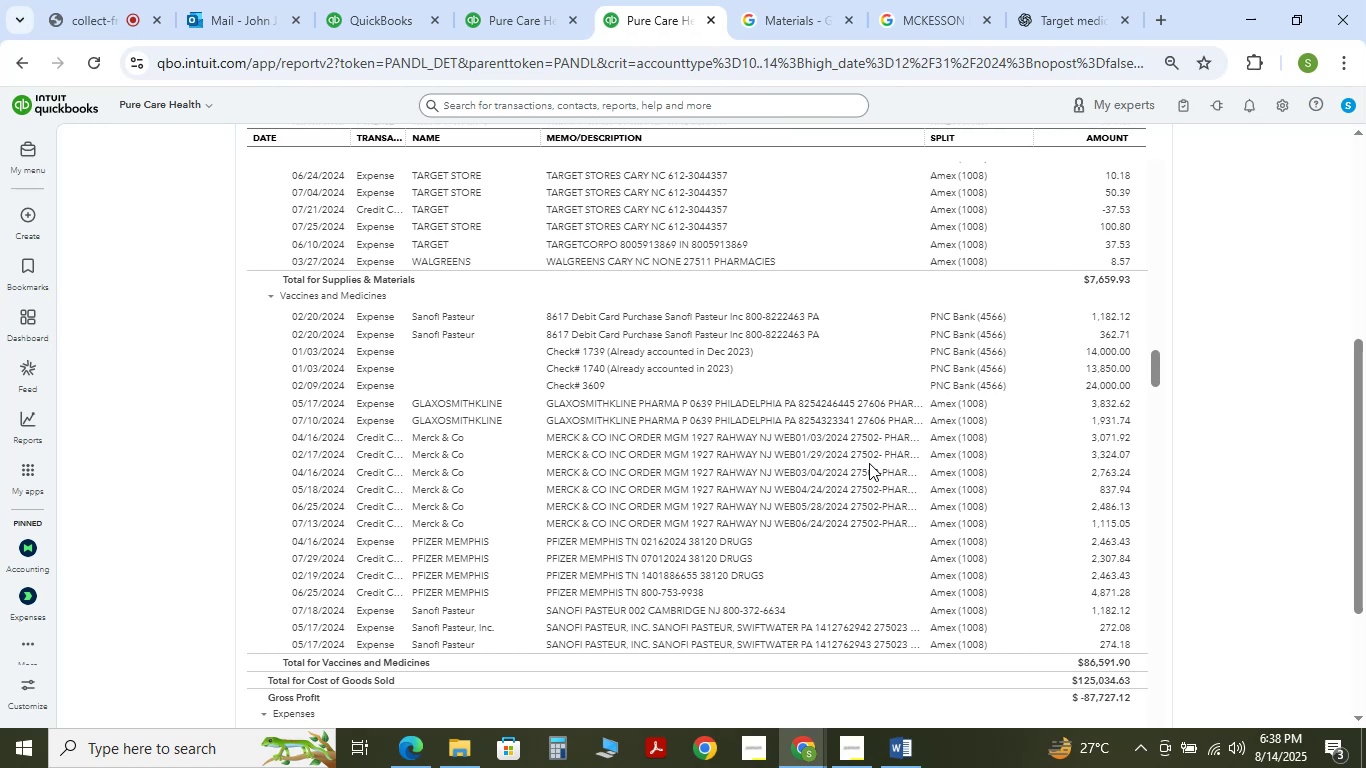 
wait(13.98)
 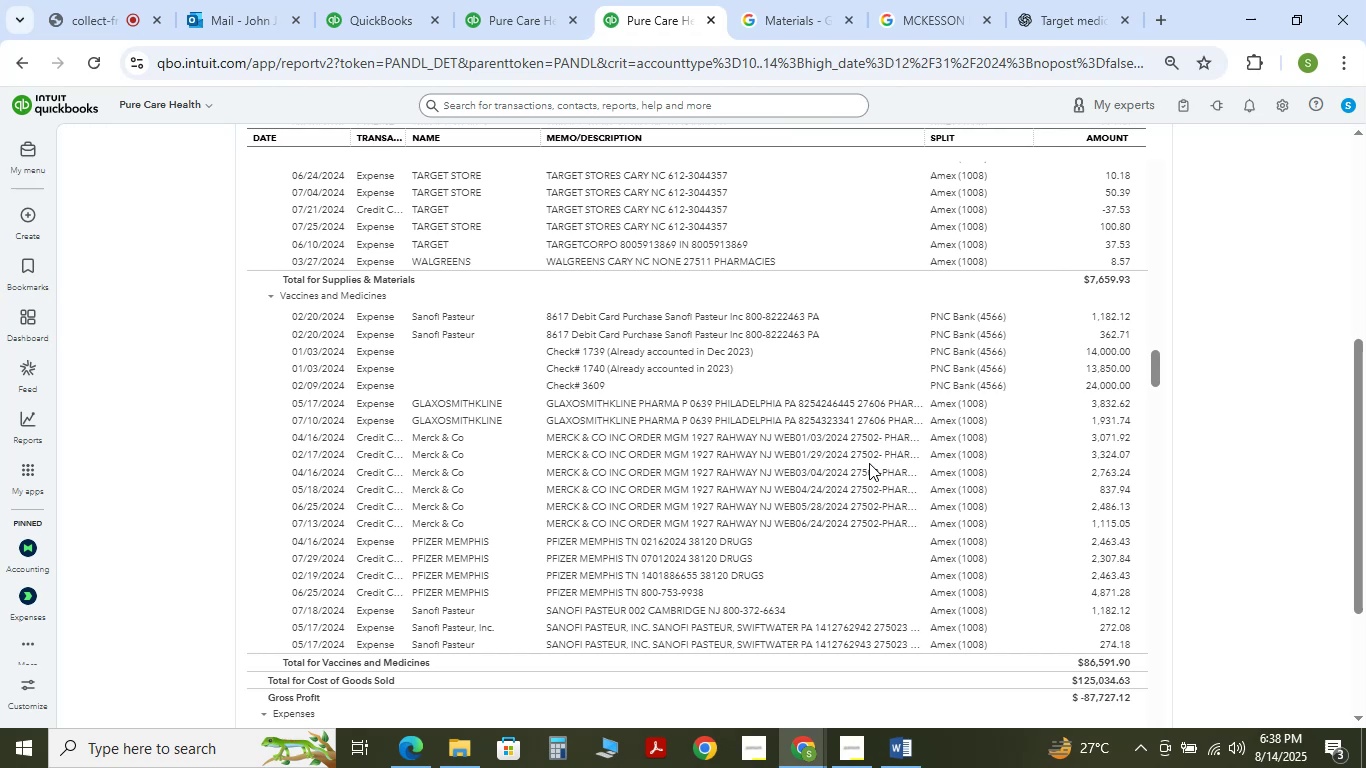 
left_click([364, 0])
 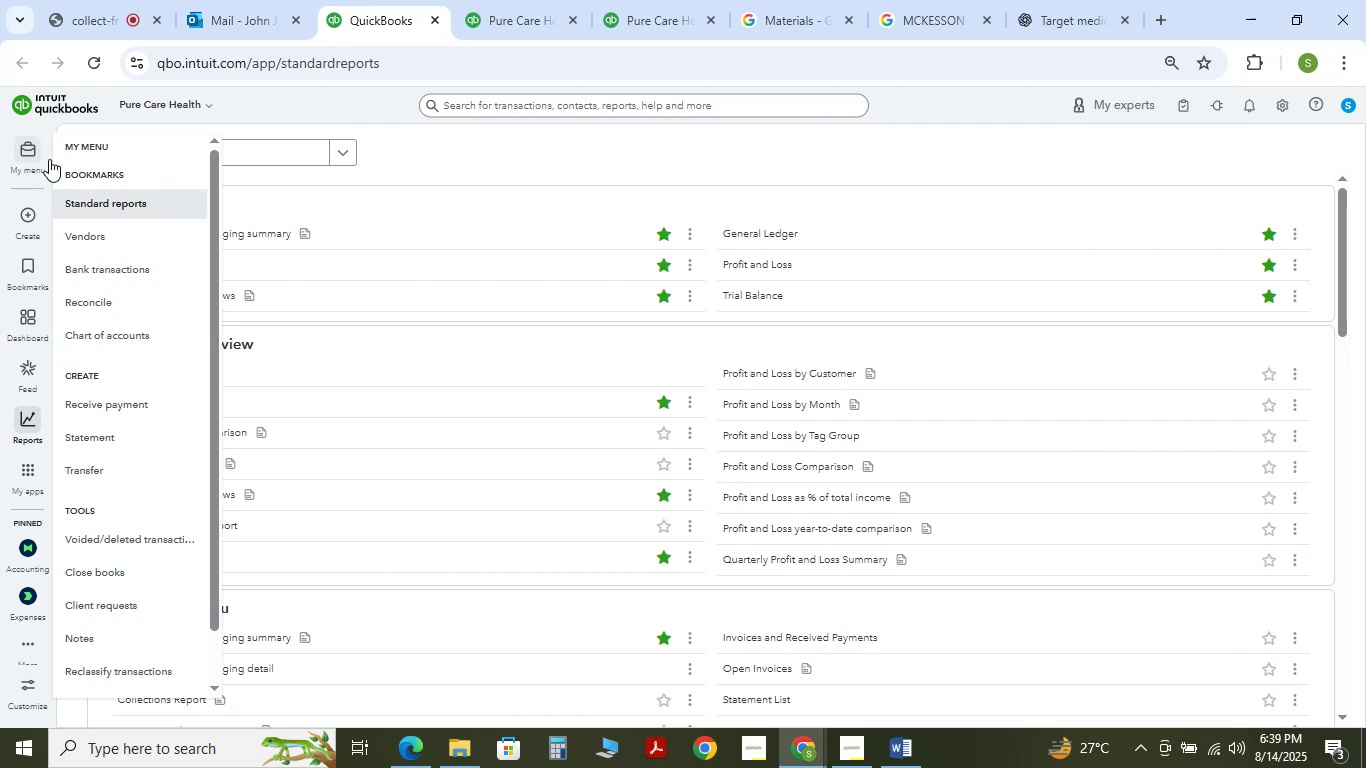 
wait(7.81)
 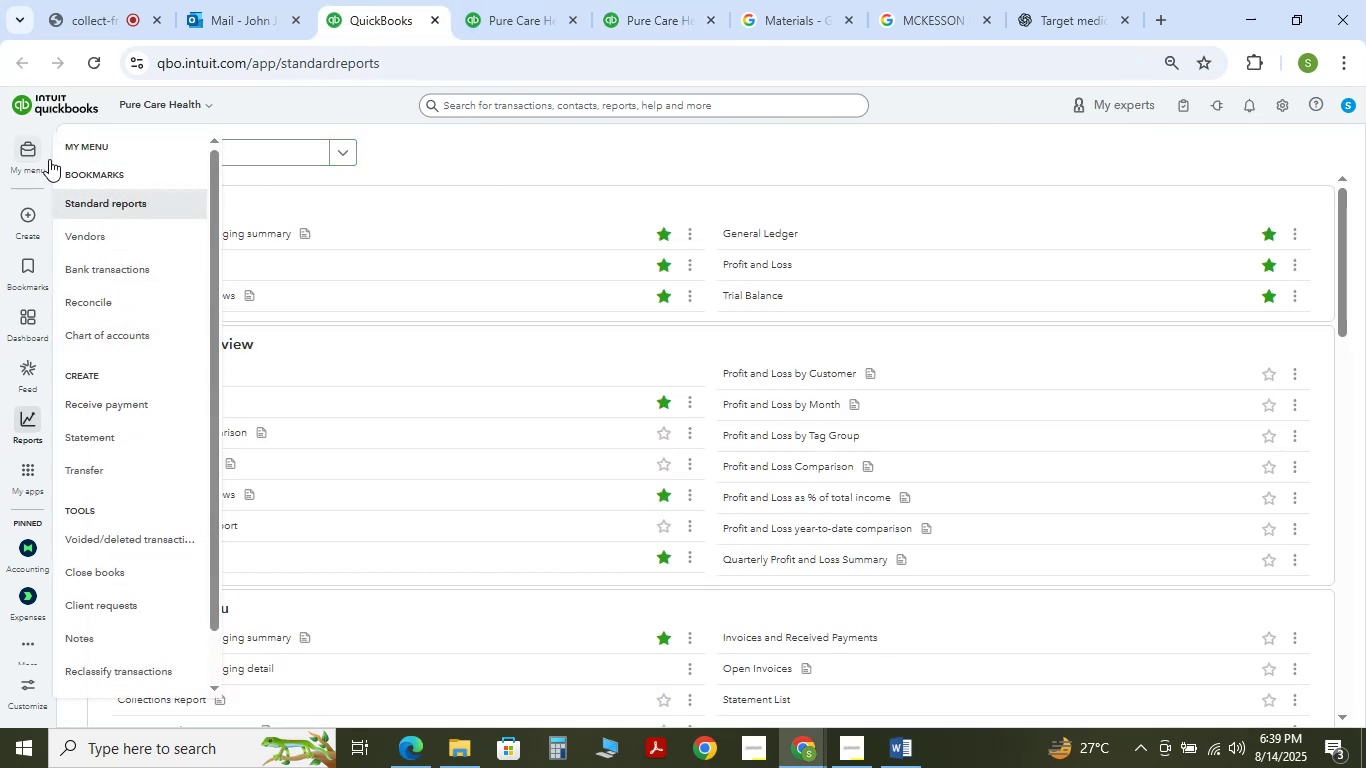 
right_click([136, 665])
 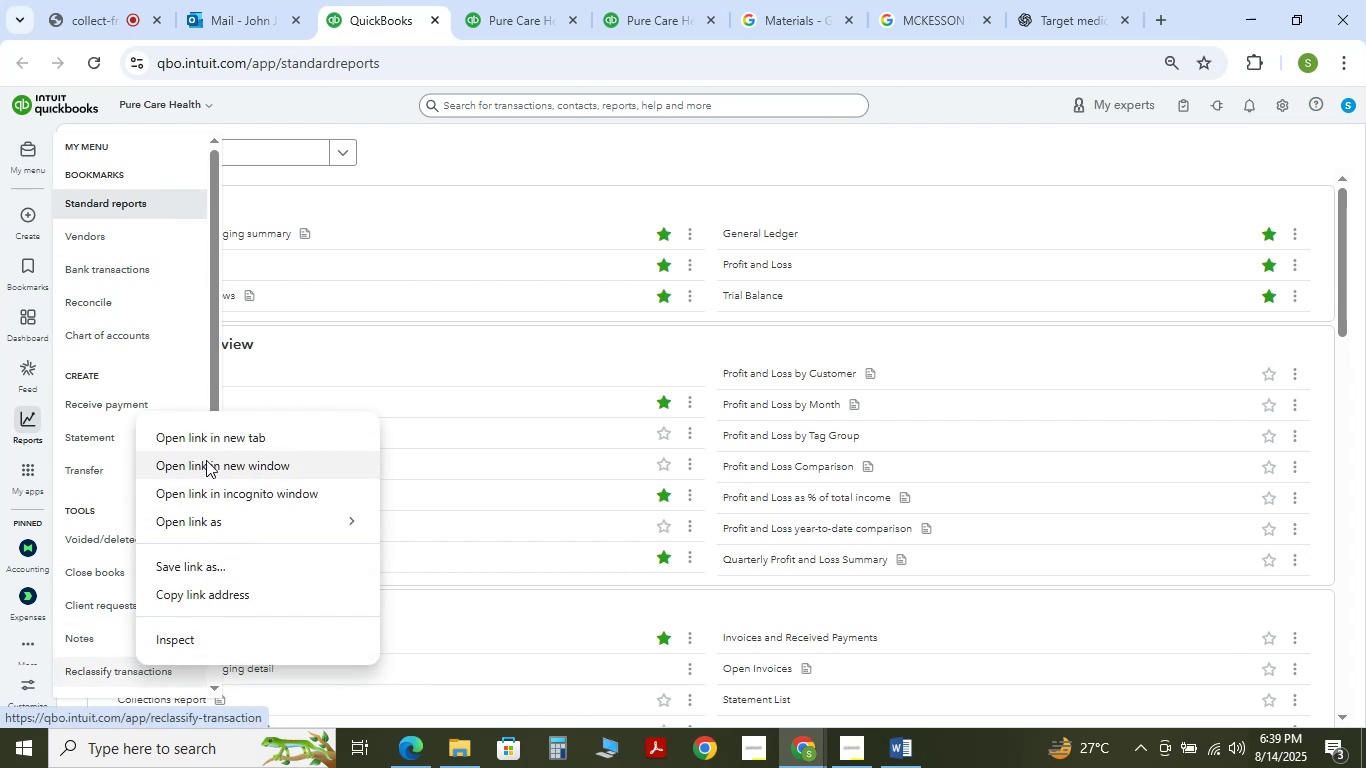 
left_click([206, 444])
 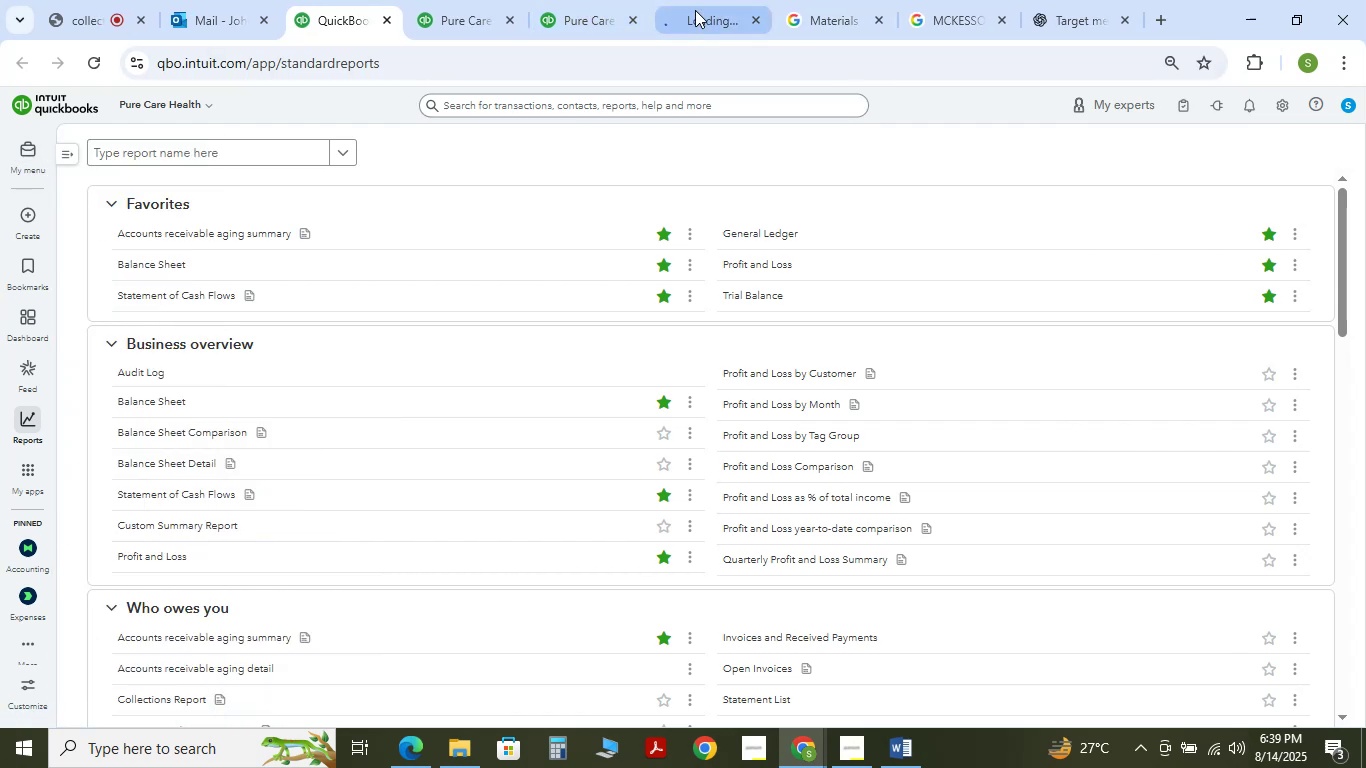 
left_click([625, 0])
 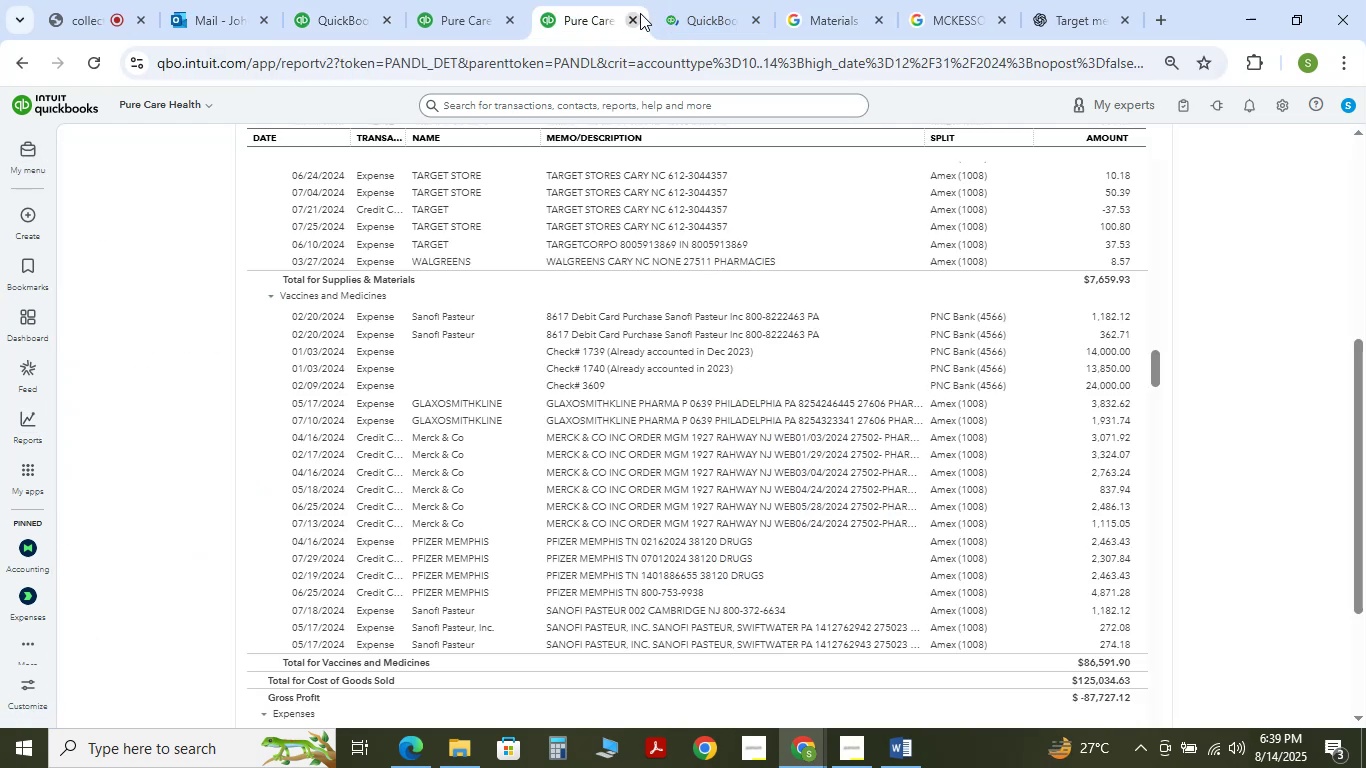 
left_click([674, 0])
 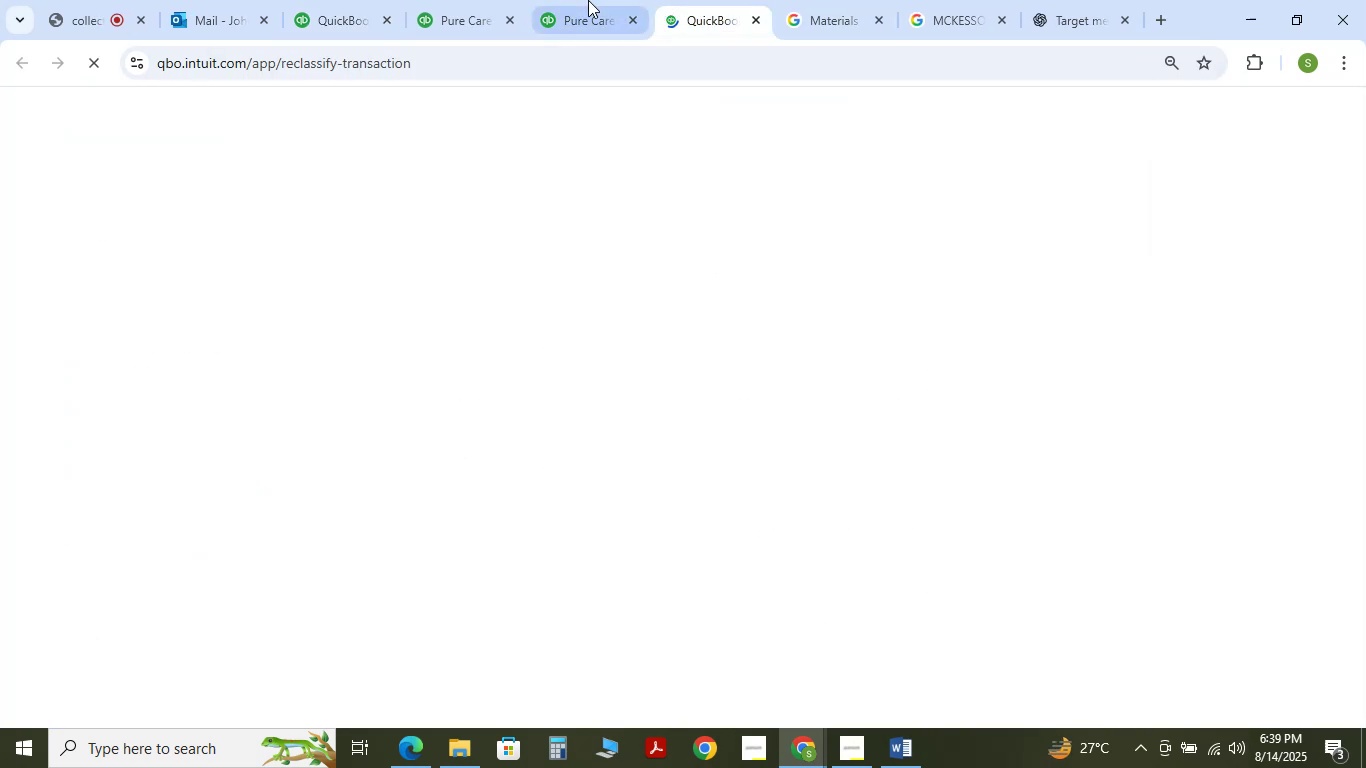 
left_click([585, 0])
 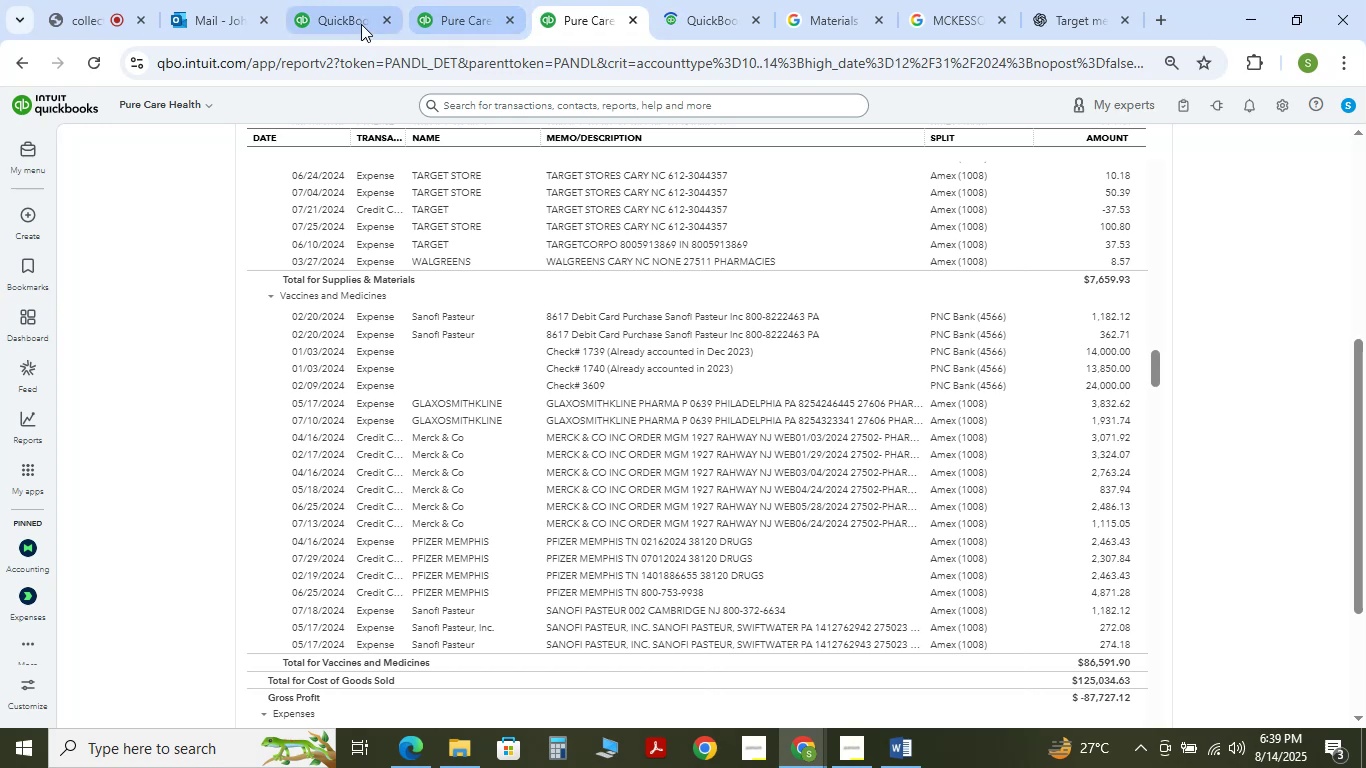 
left_click([349, 7])
 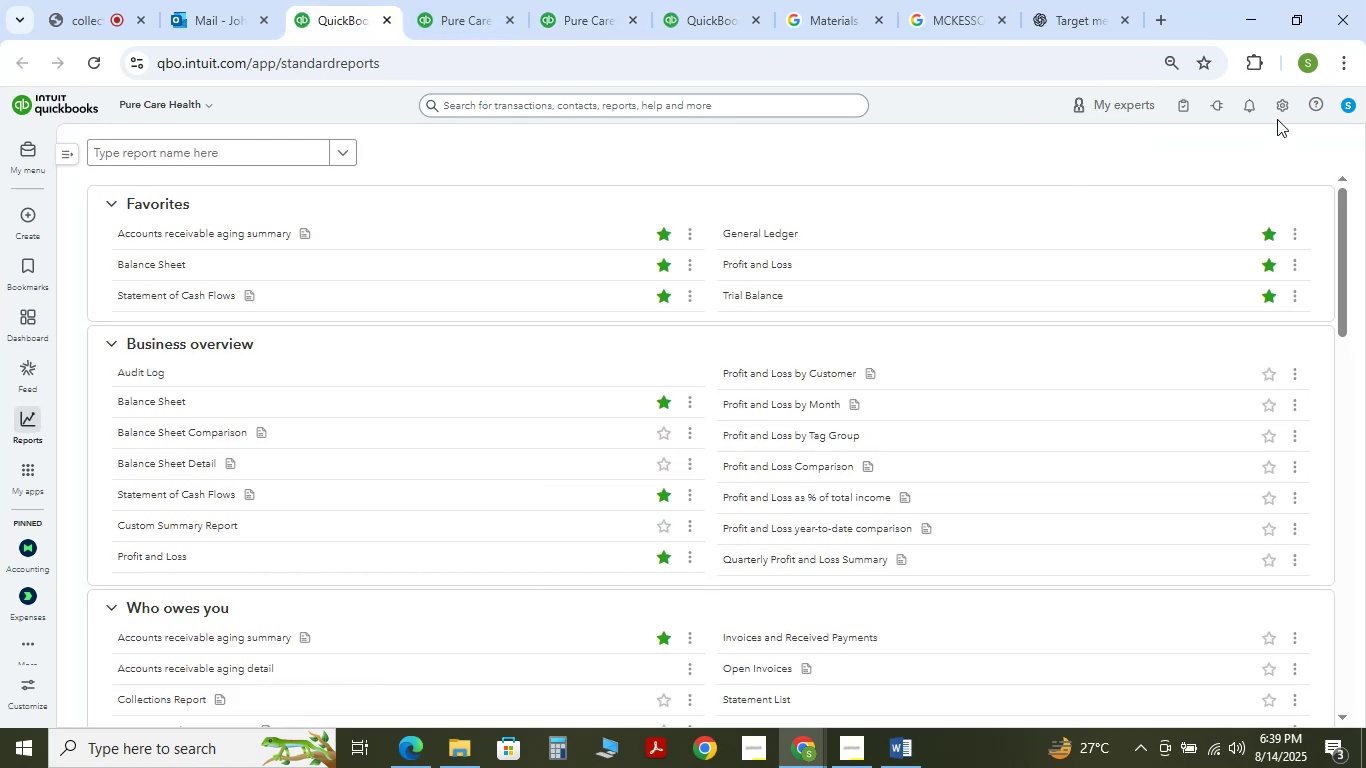 
left_click([1280, 109])
 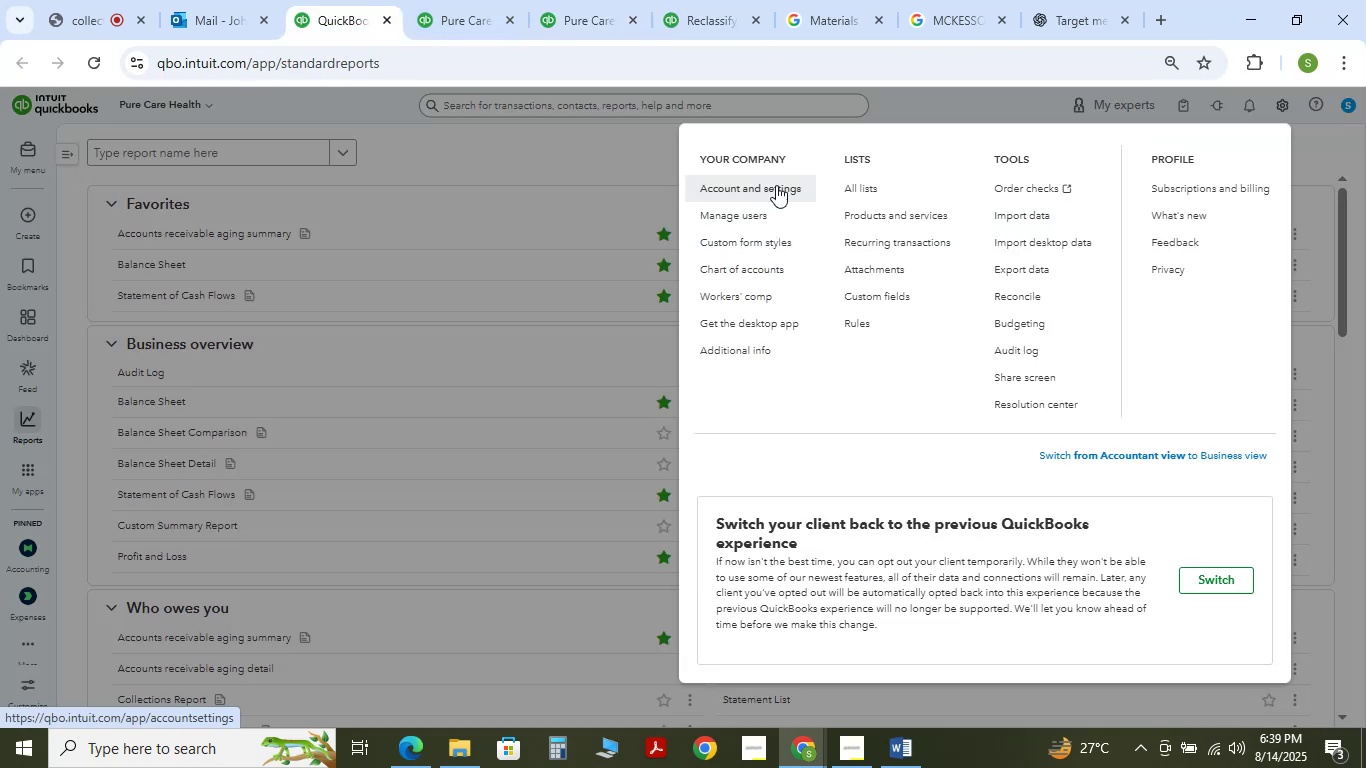 
wait(8.09)
 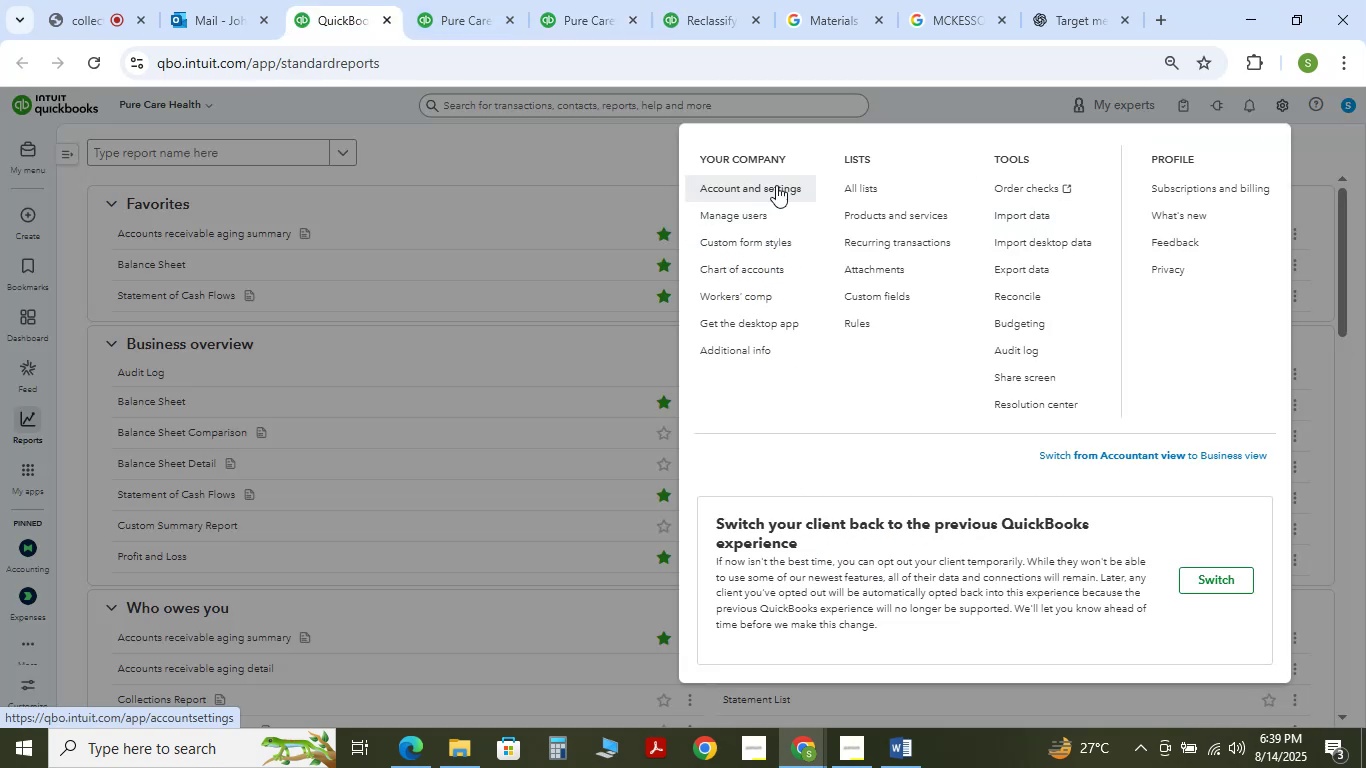 
right_click([743, 272])
 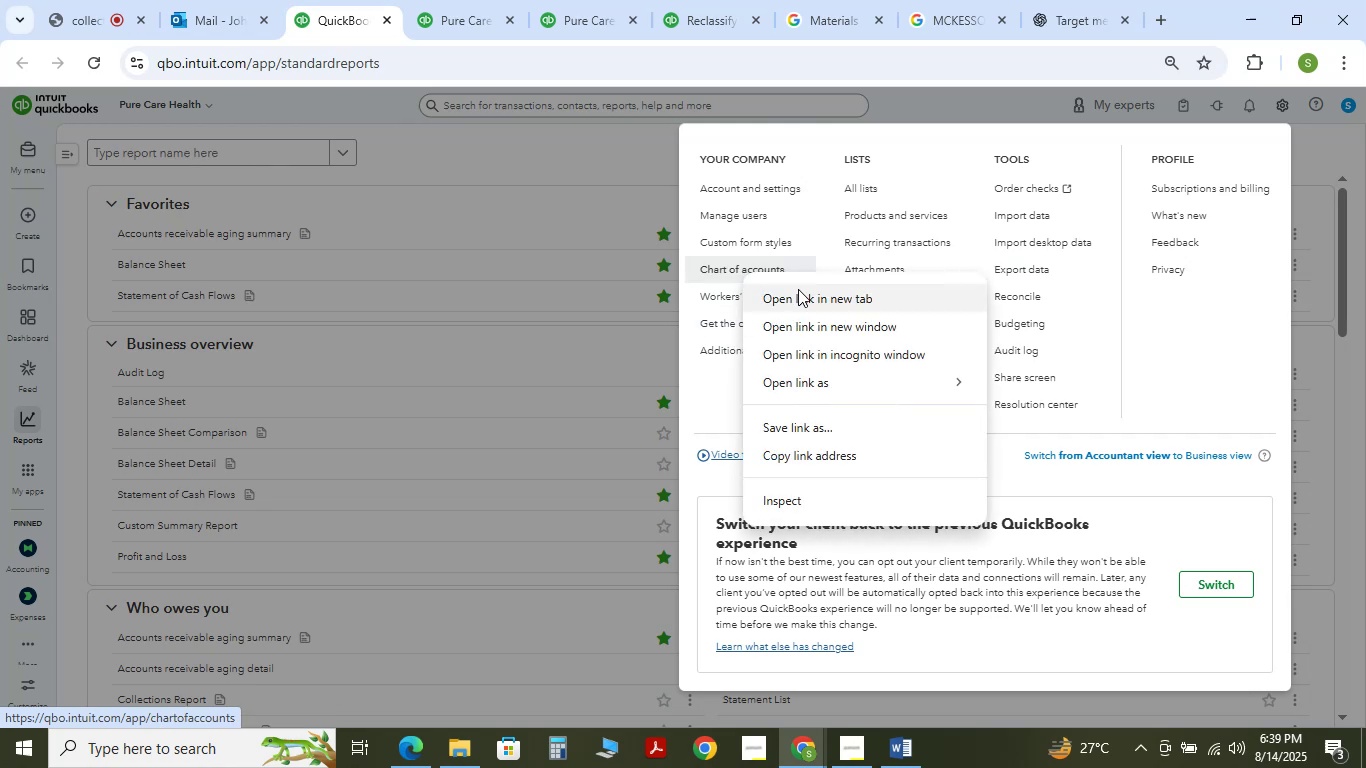 
left_click([801, 291])
 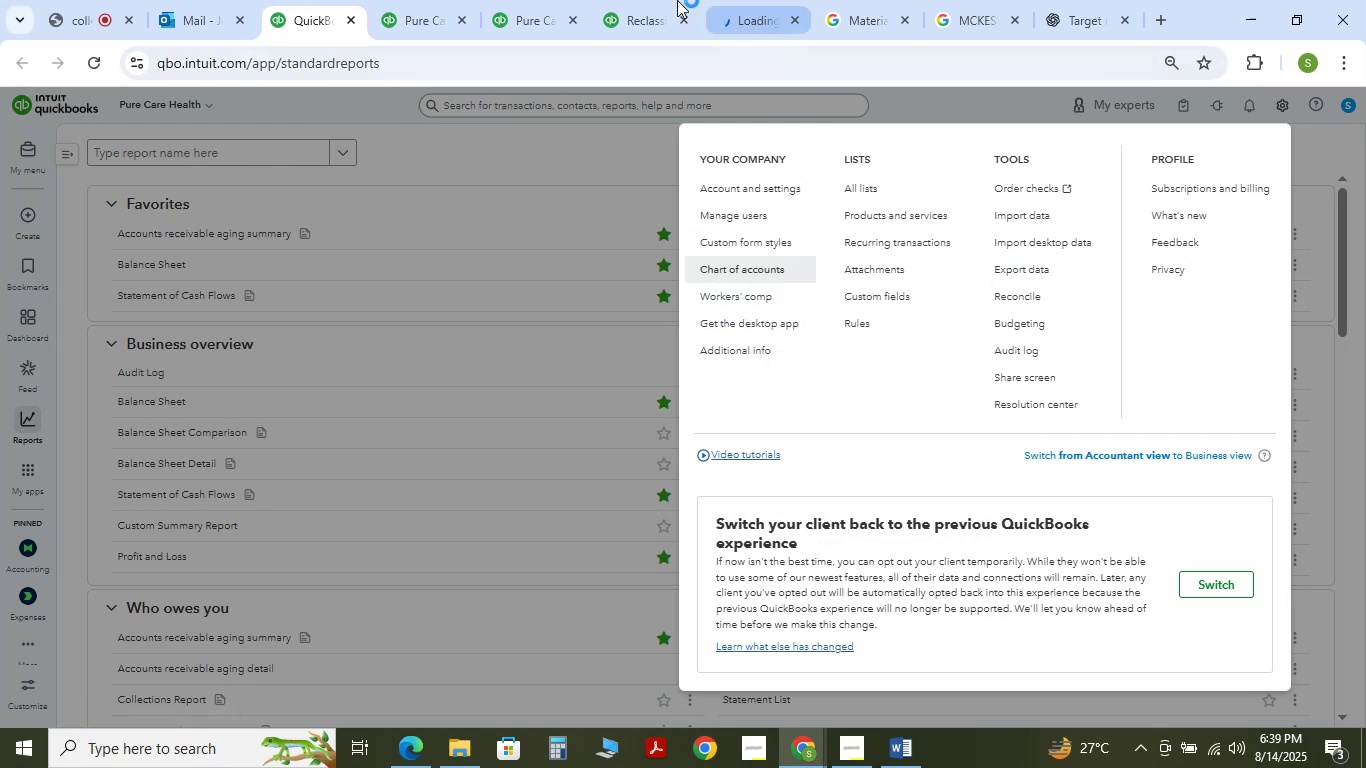 
left_click([654, 0])
 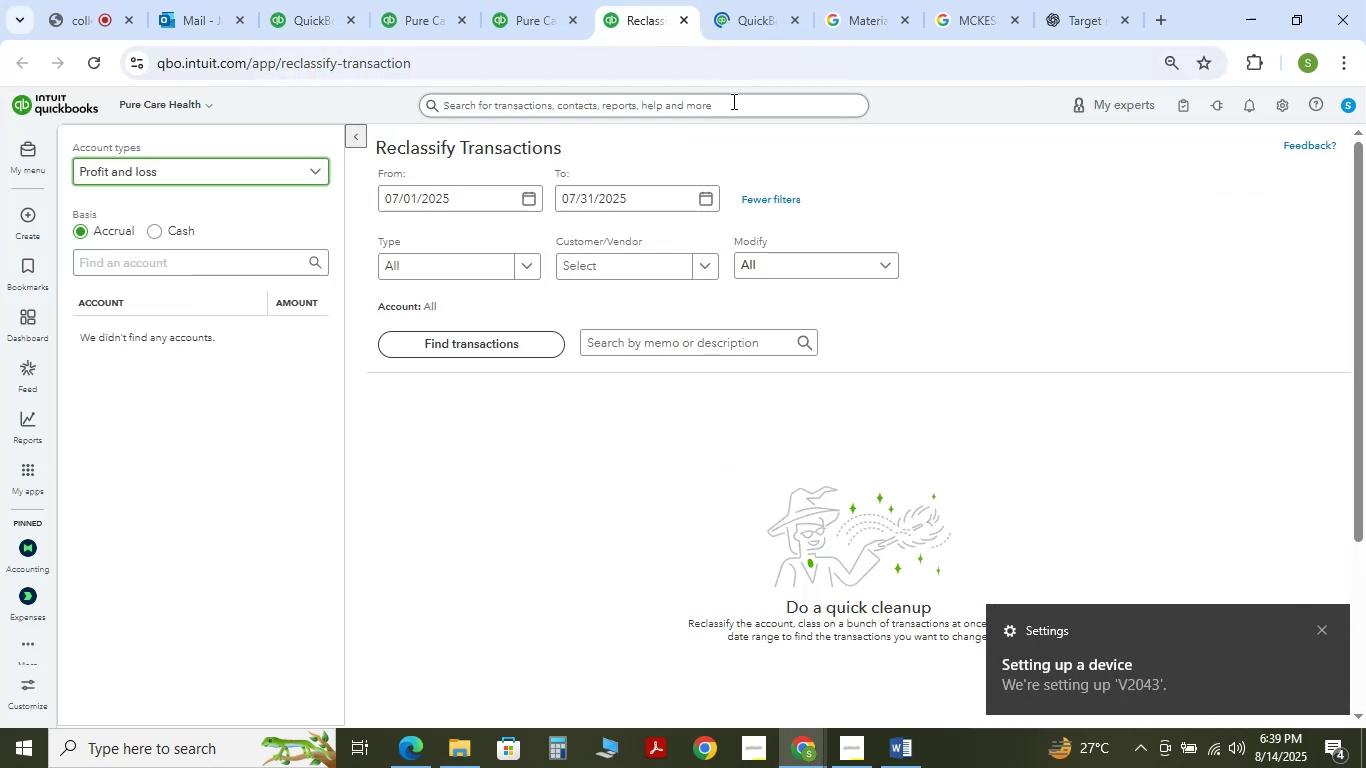 
left_click([445, 198])
 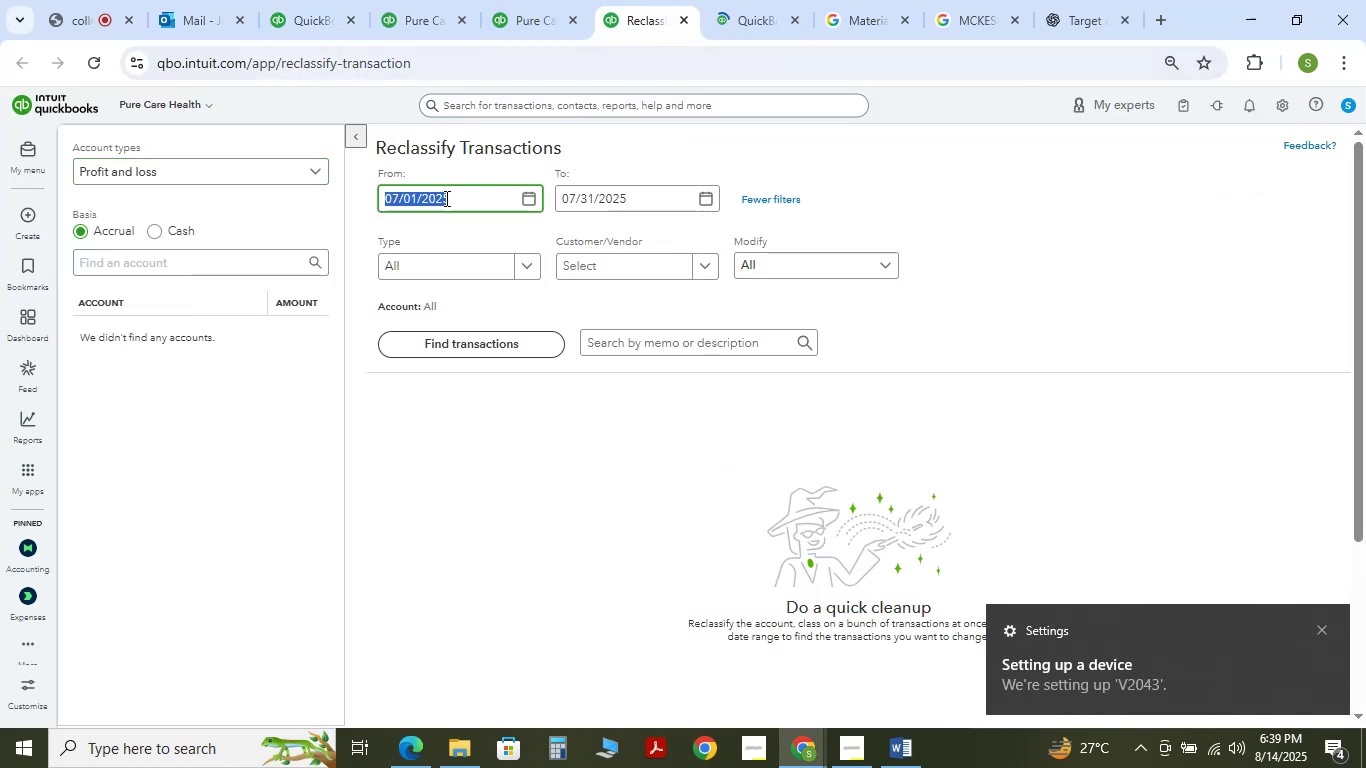 
key(Numpad1)
 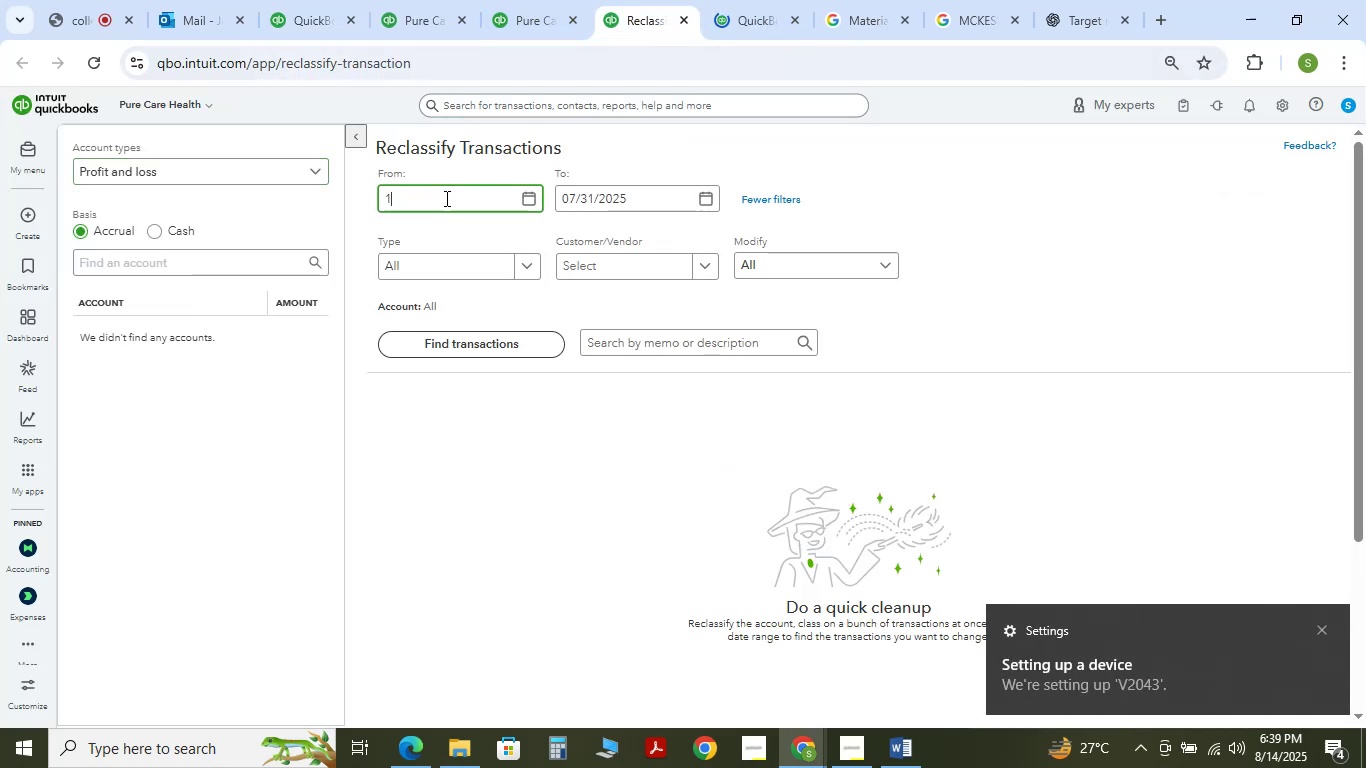 
key(NumpadDivide)
 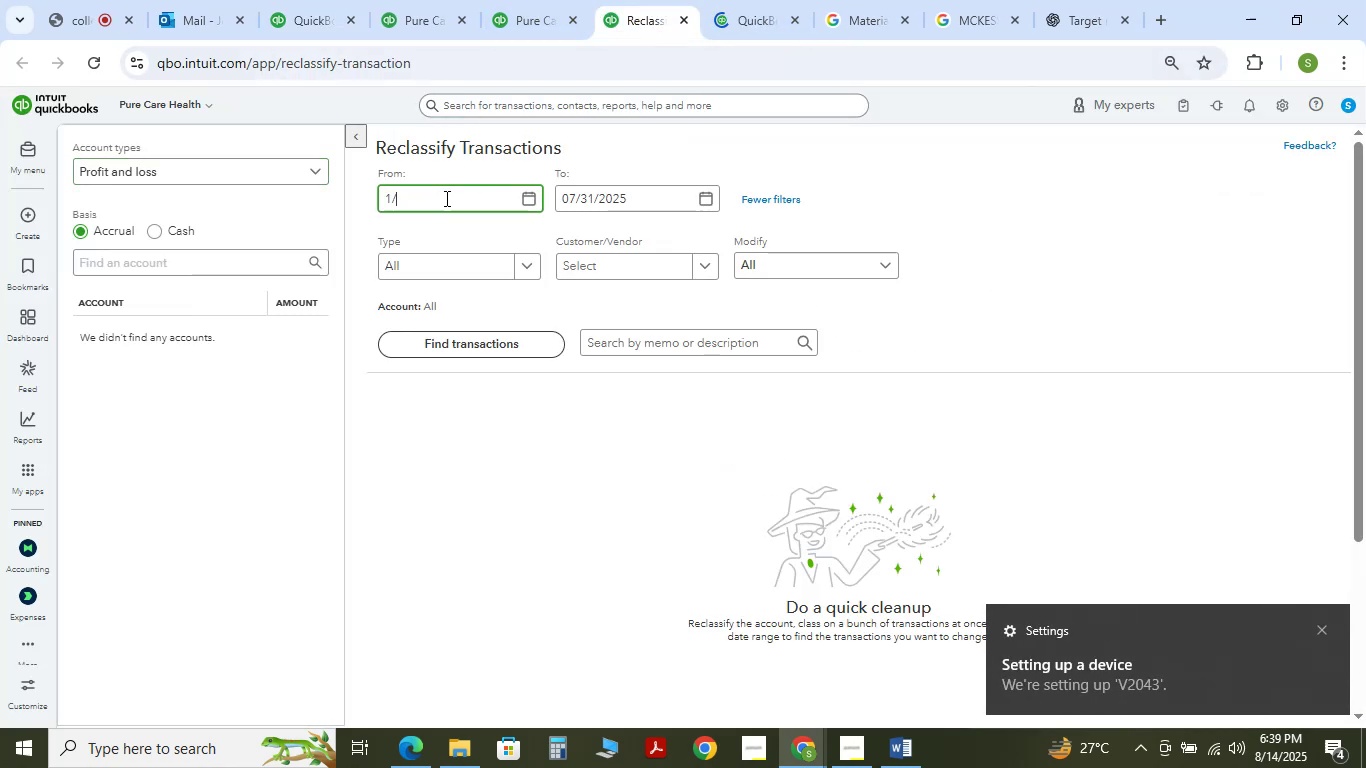 
key(Numpad1)
 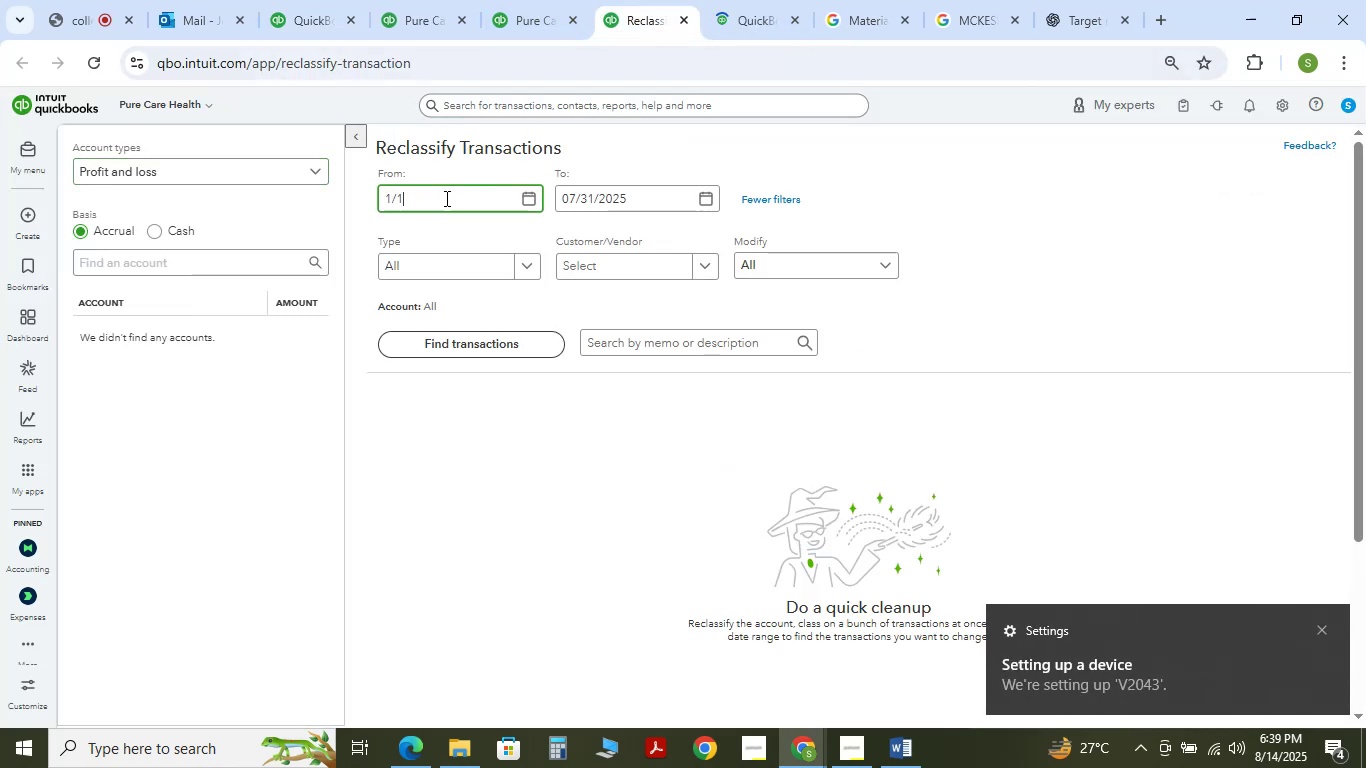 
key(NumpadDivide)
 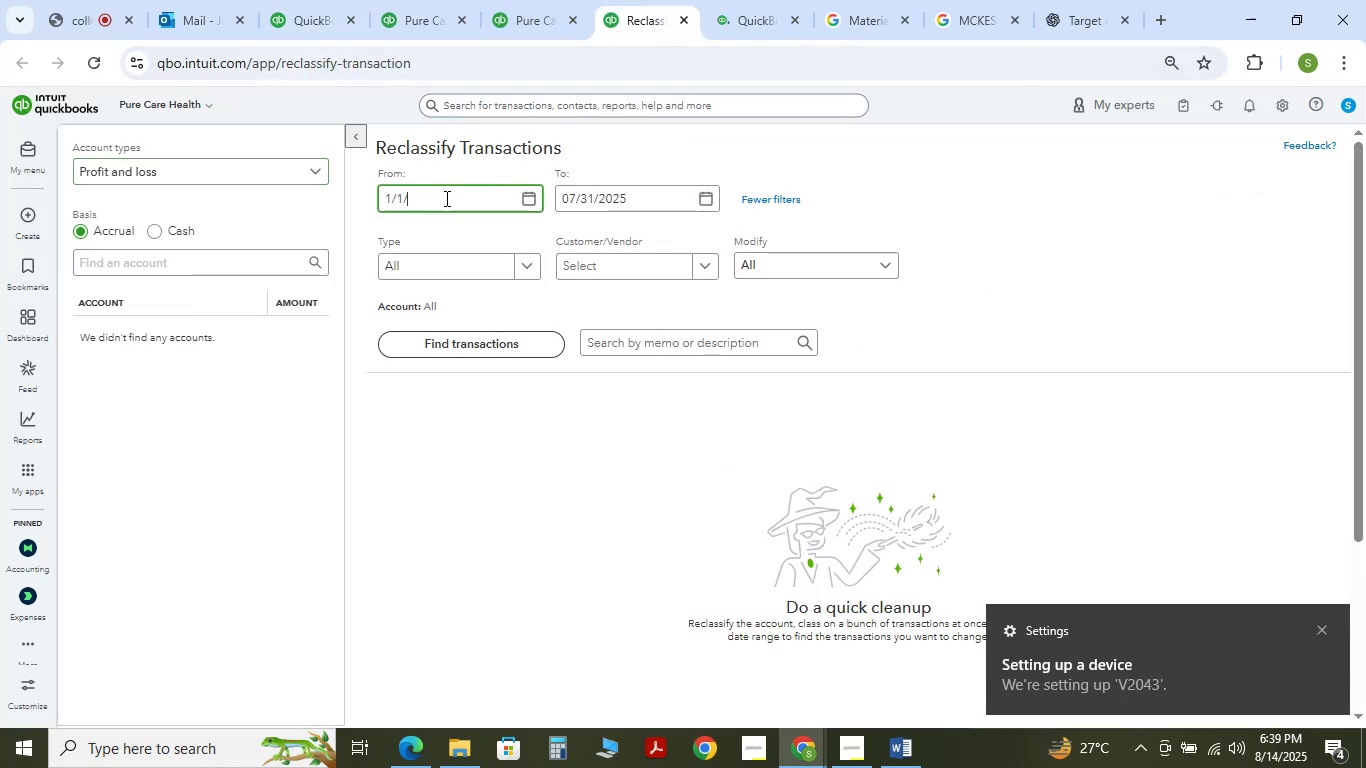 
key(Numpad2)
 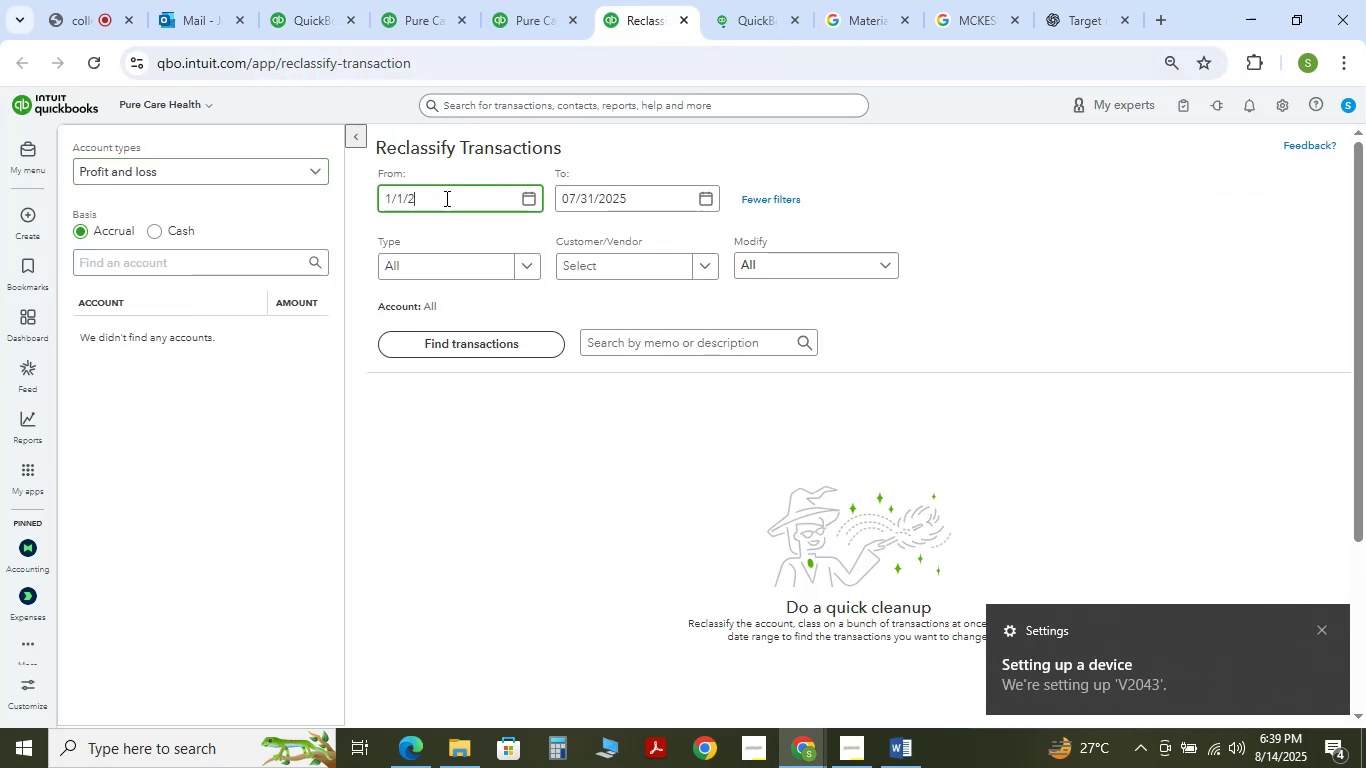 
key(Numpad0)
 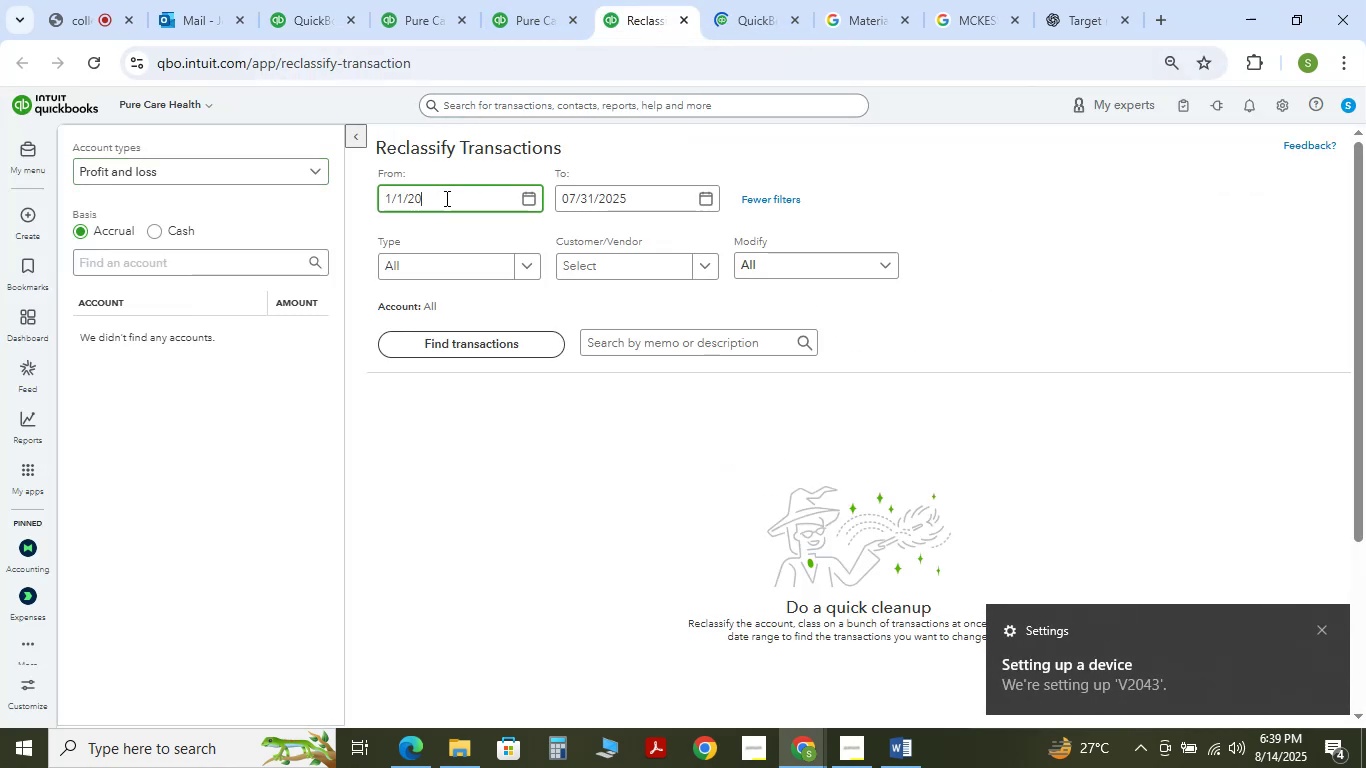 
key(Numpad2)
 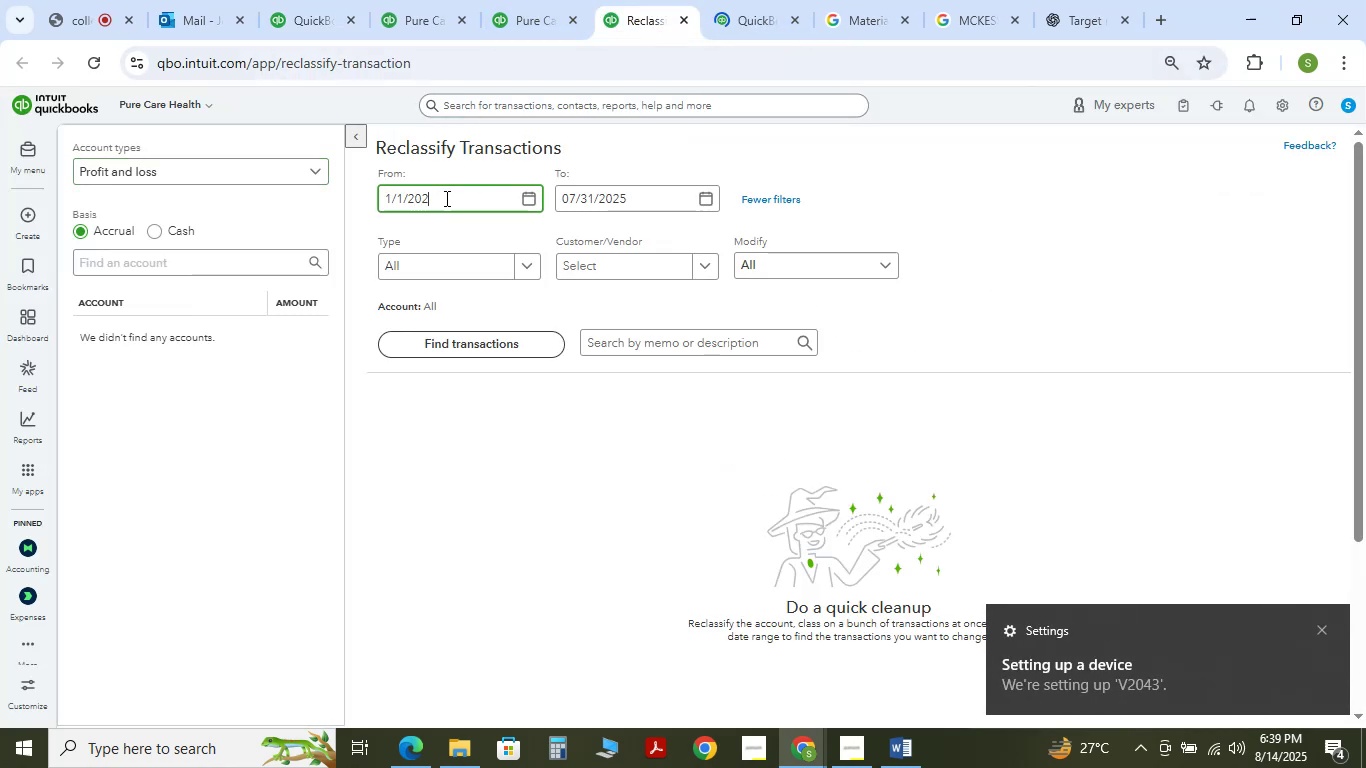 
key(Numpad4)
 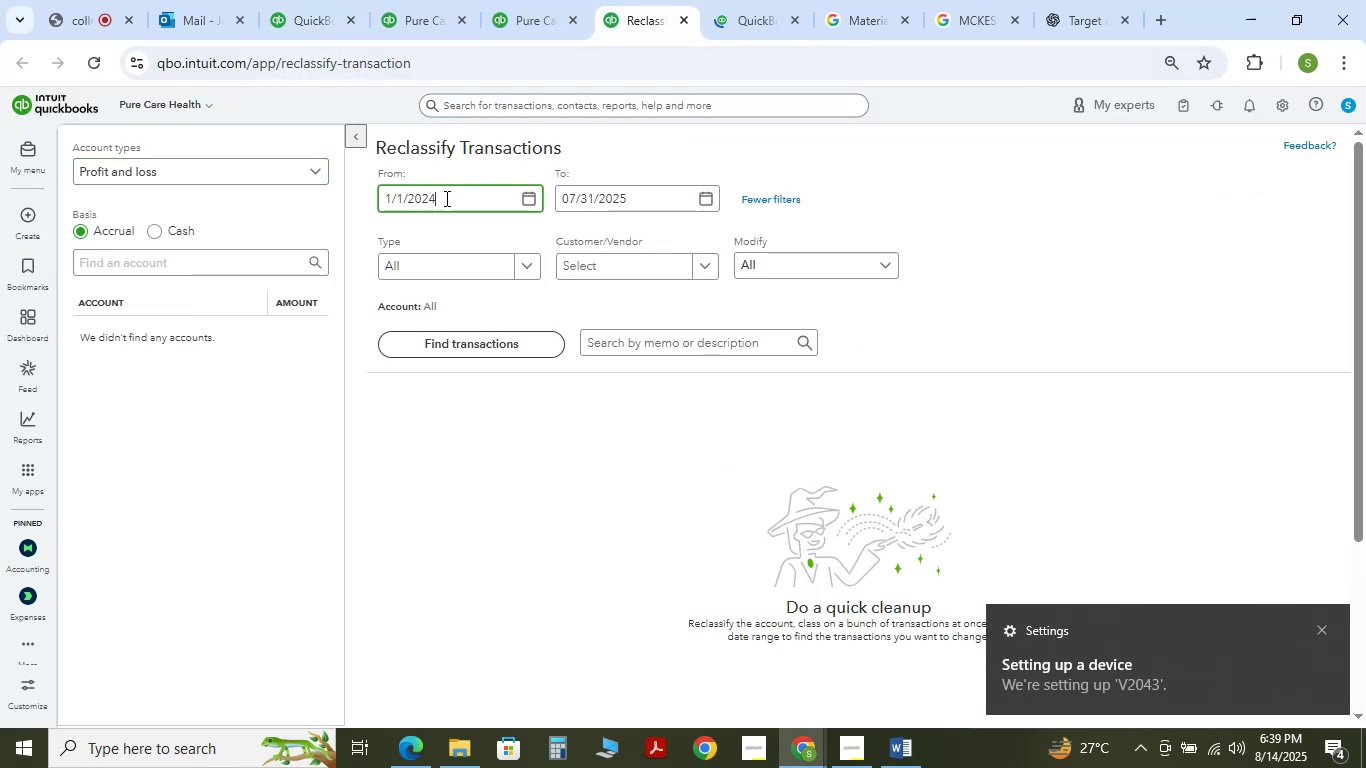 
key(Tab)
 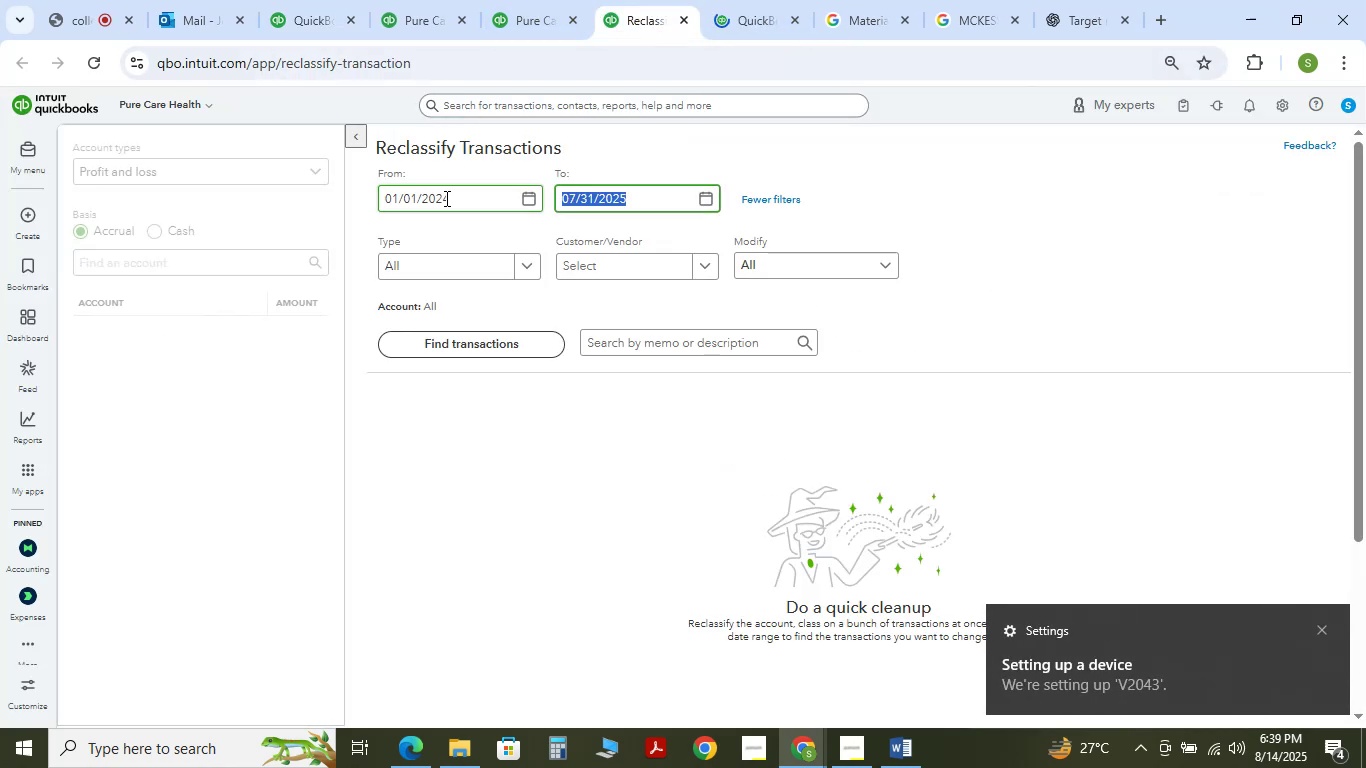 
key(Numpad1)
 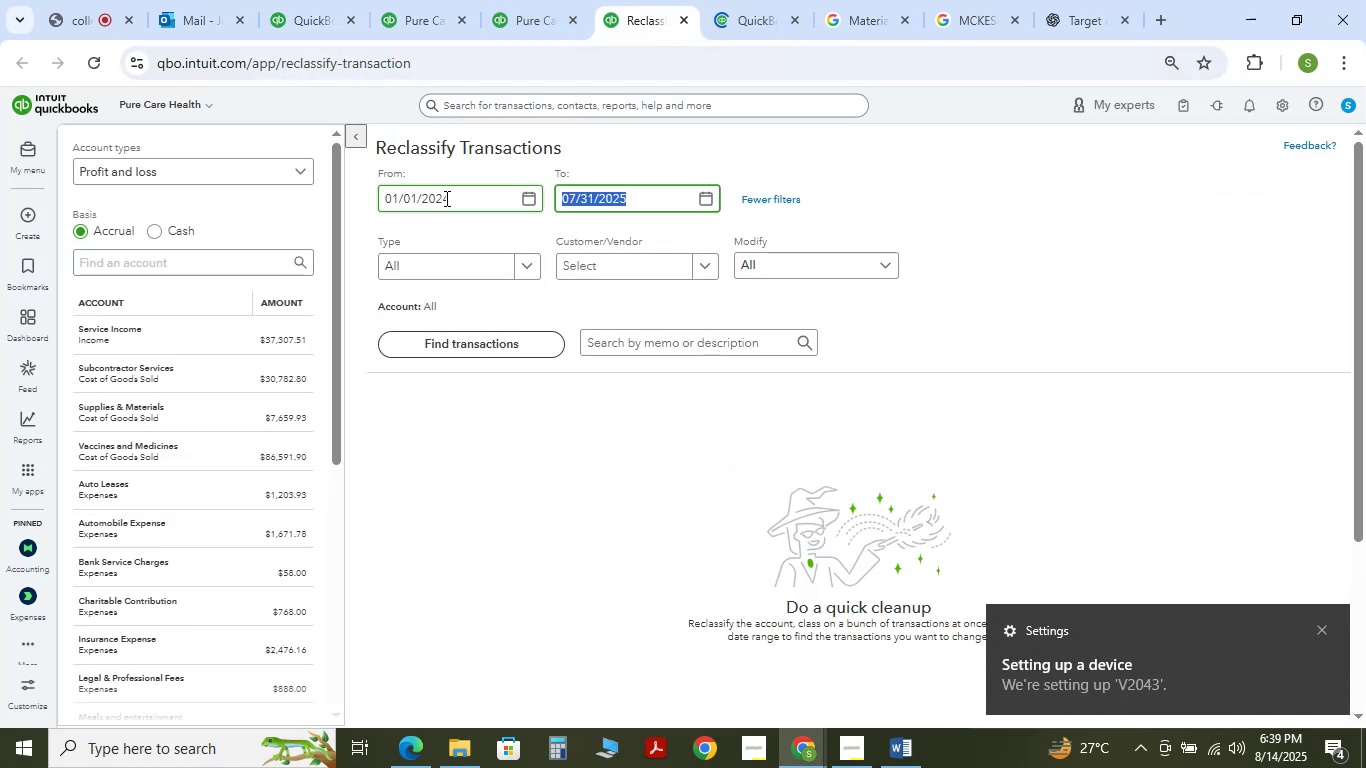 
key(Numpad2)
 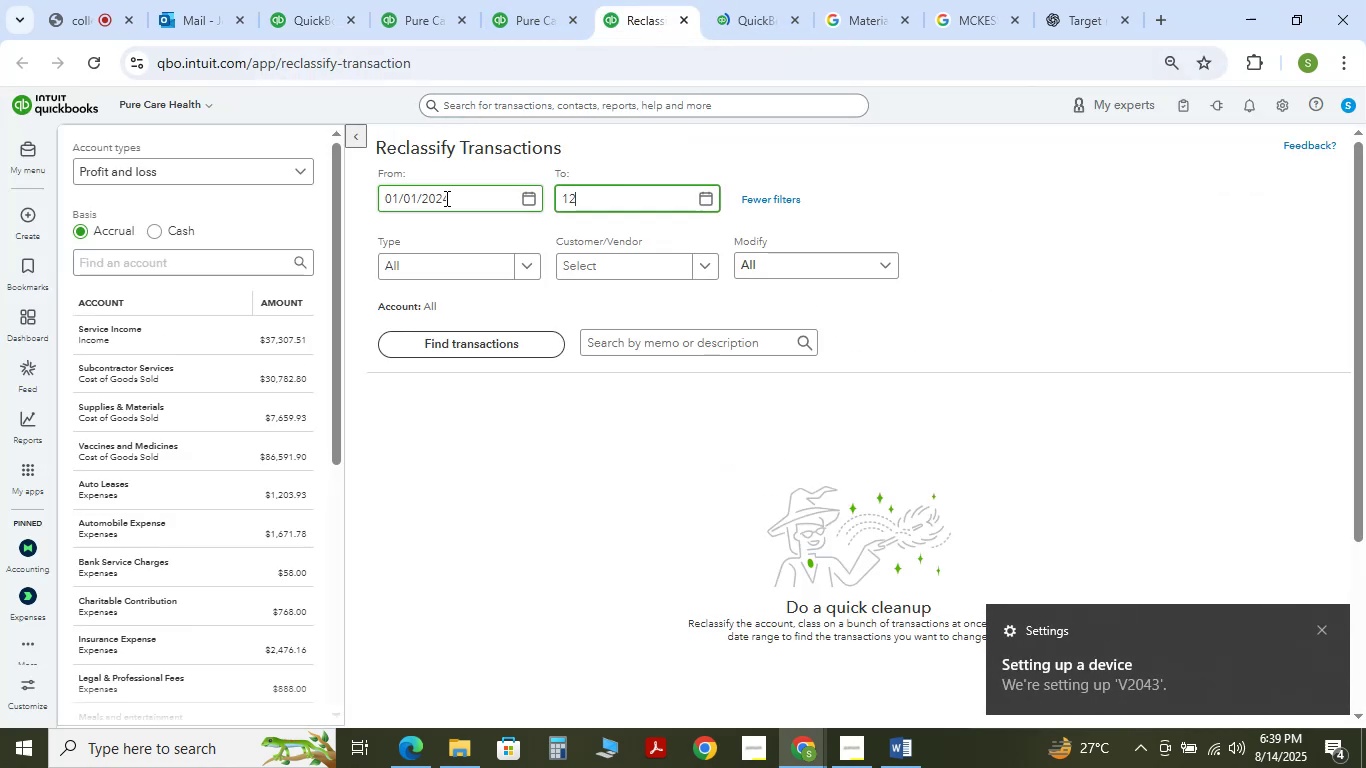 
key(NumpadDivide)
 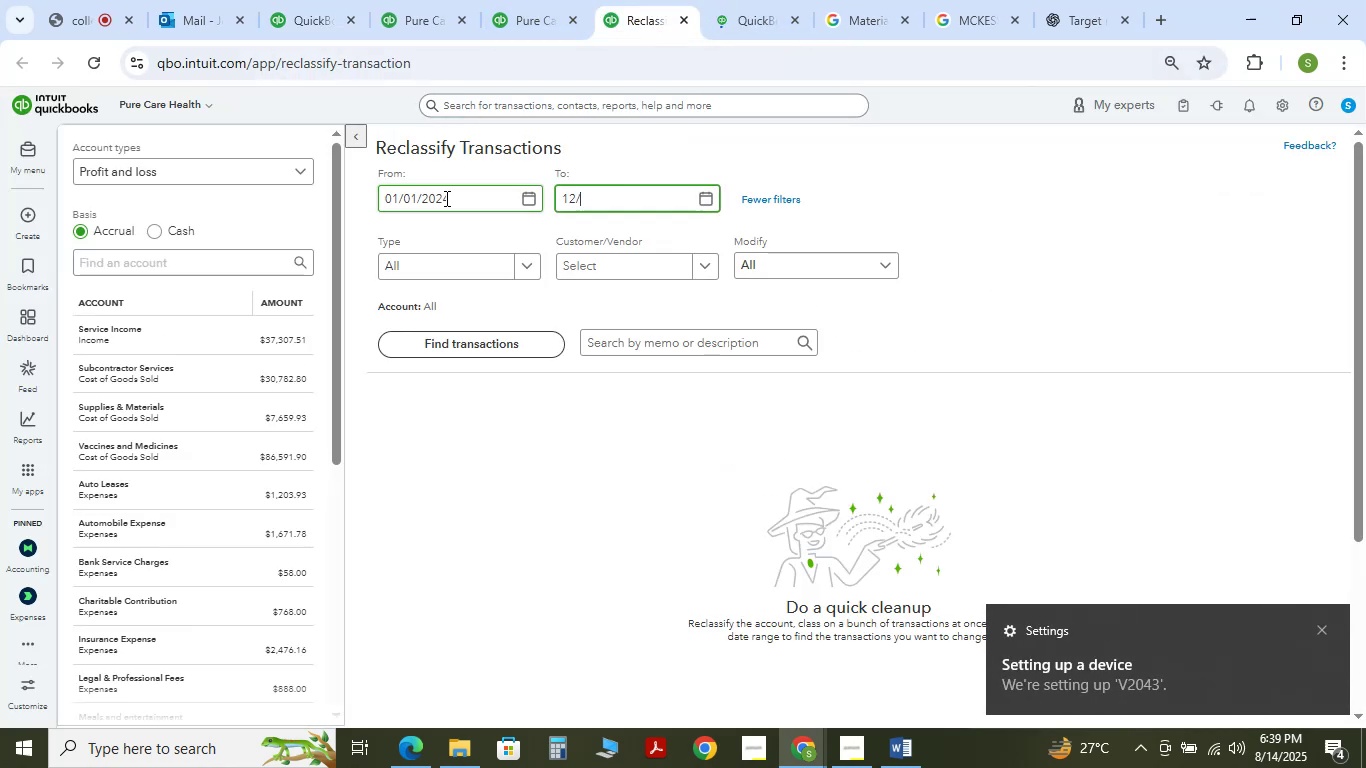 
key(Numpad3)
 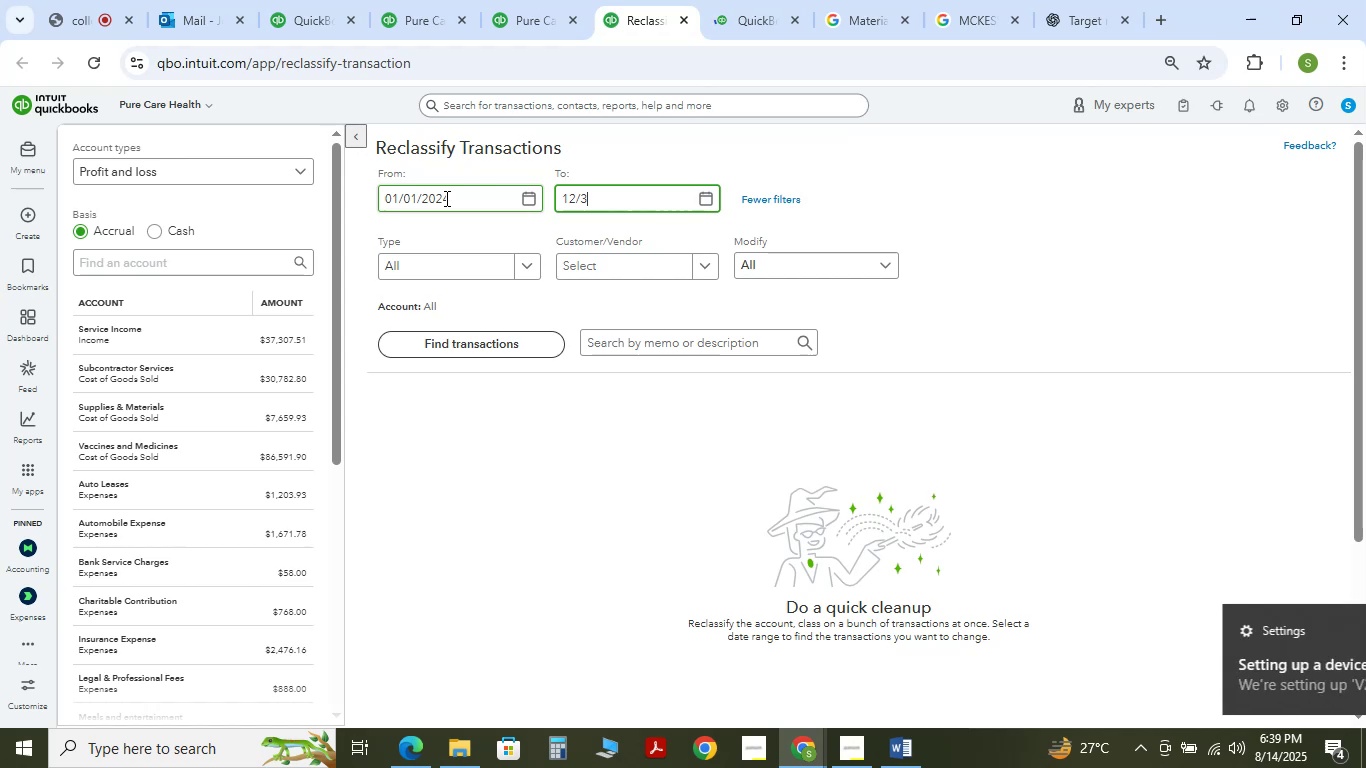 
key(Numpad1)
 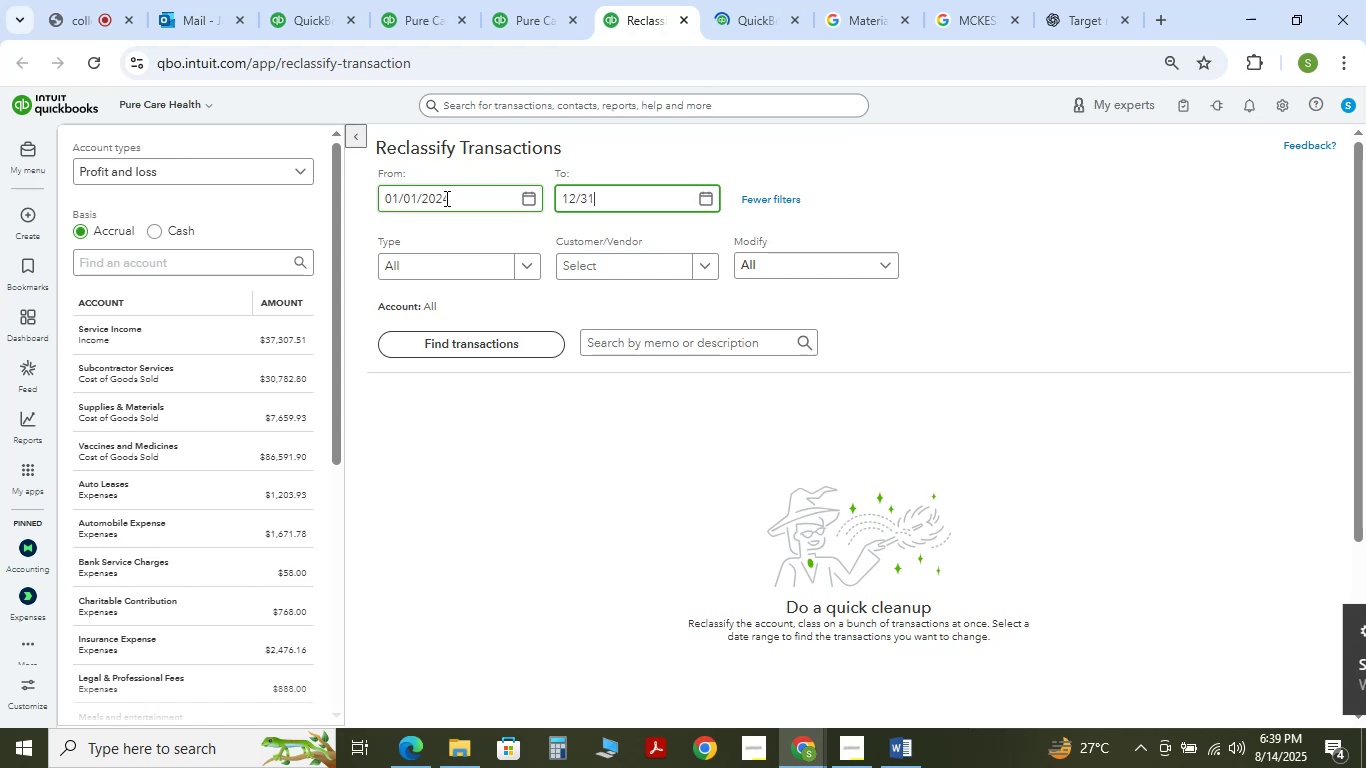 
key(NumpadDivide)
 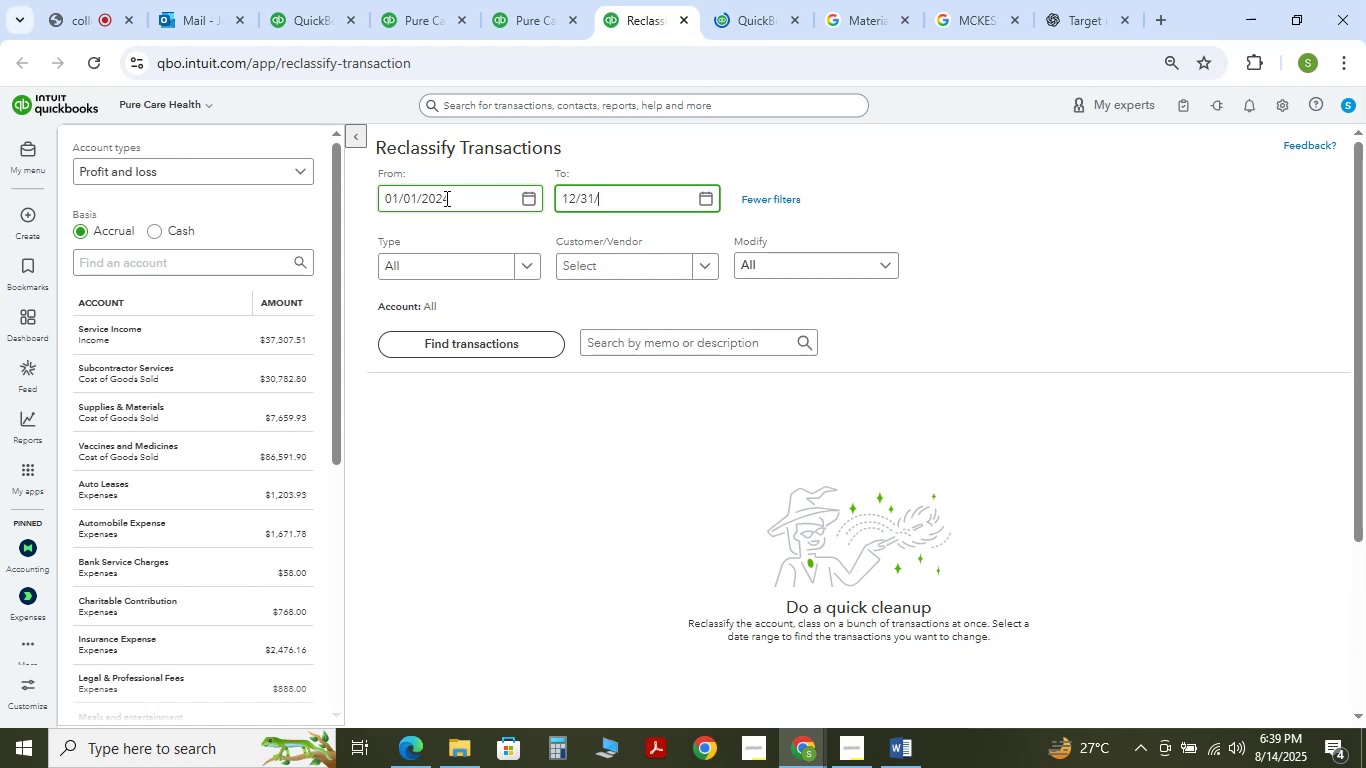 
key(Numpad2)
 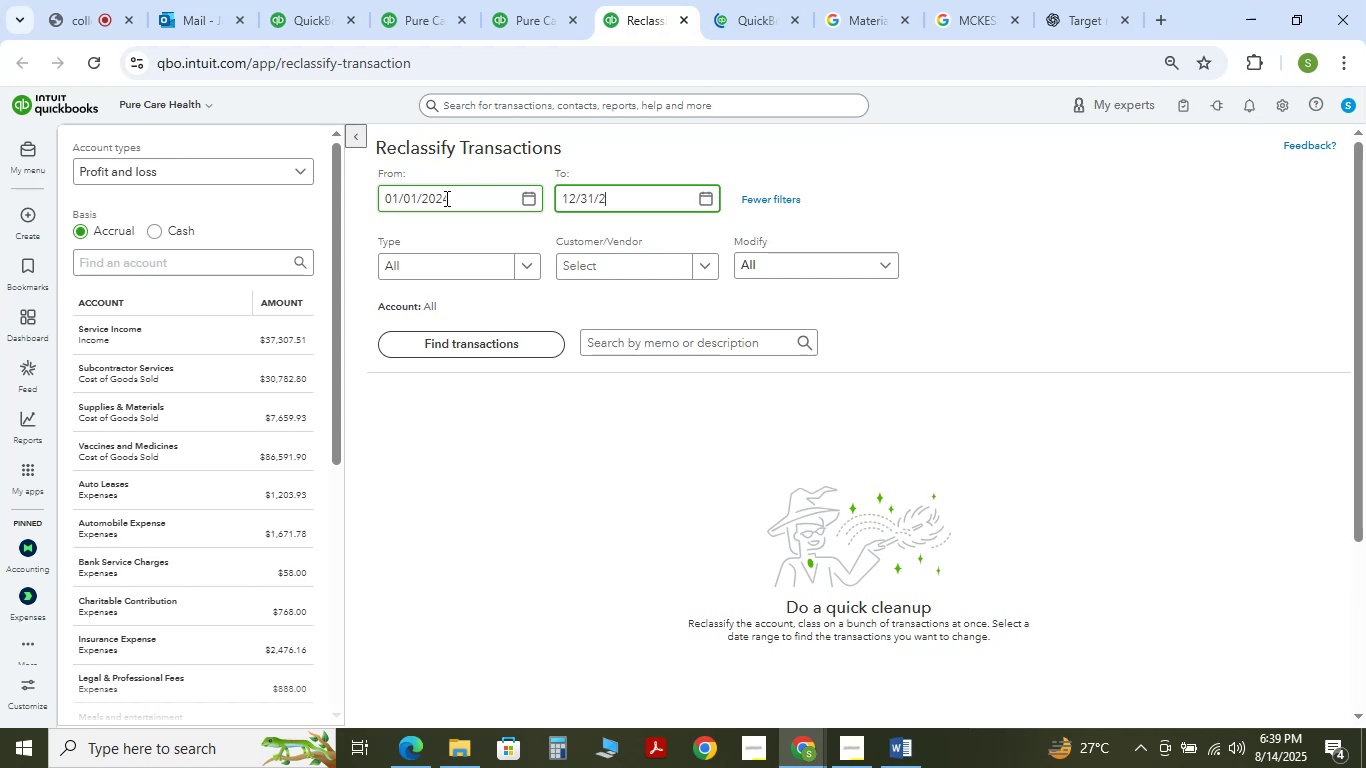 
key(Numpad0)
 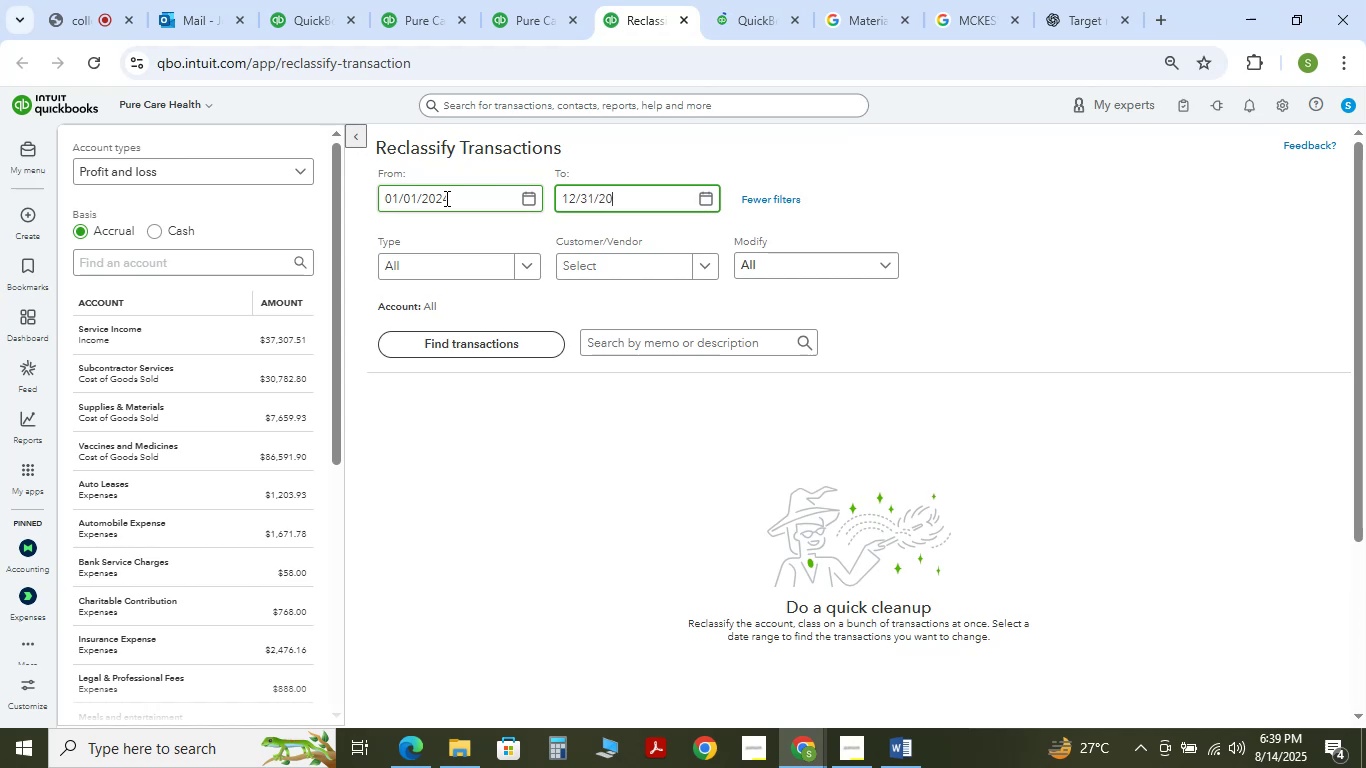 
key(Numpad2)
 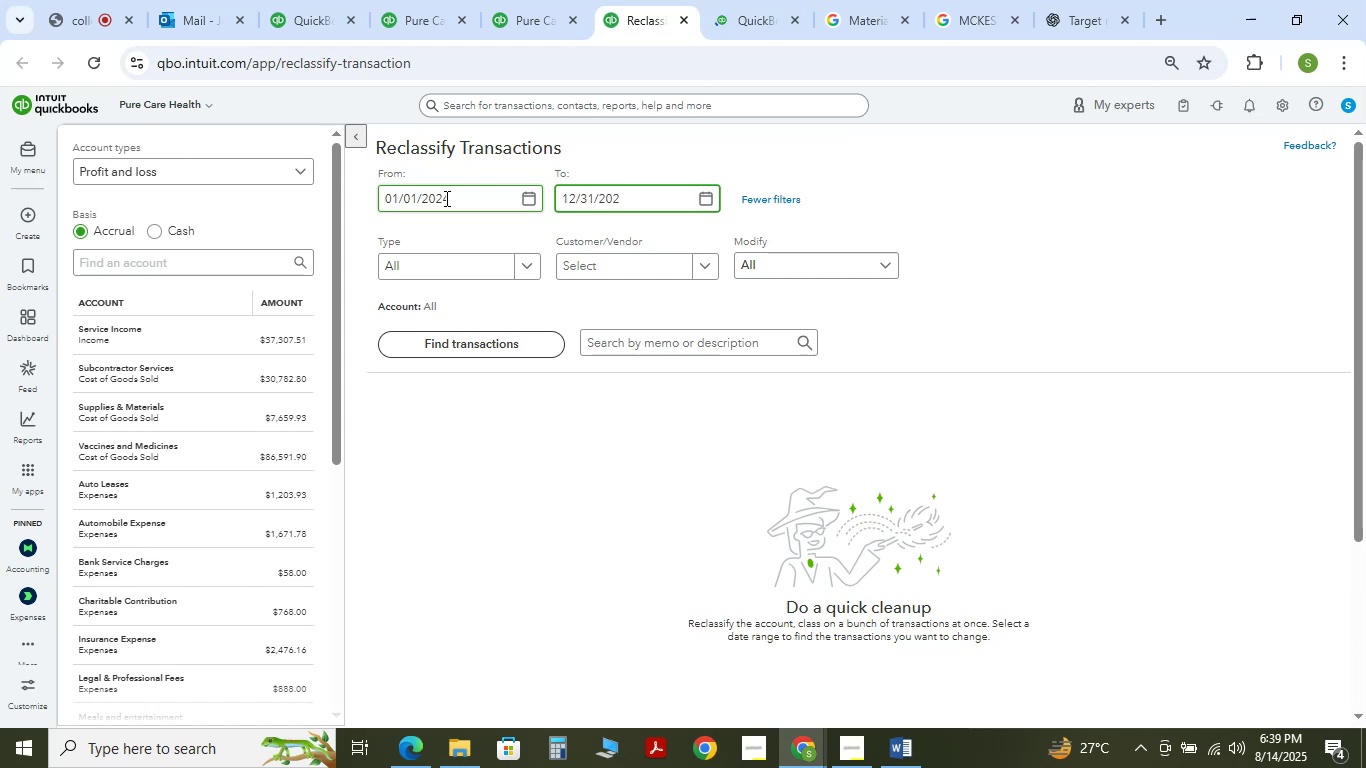 
key(Numpad4)
 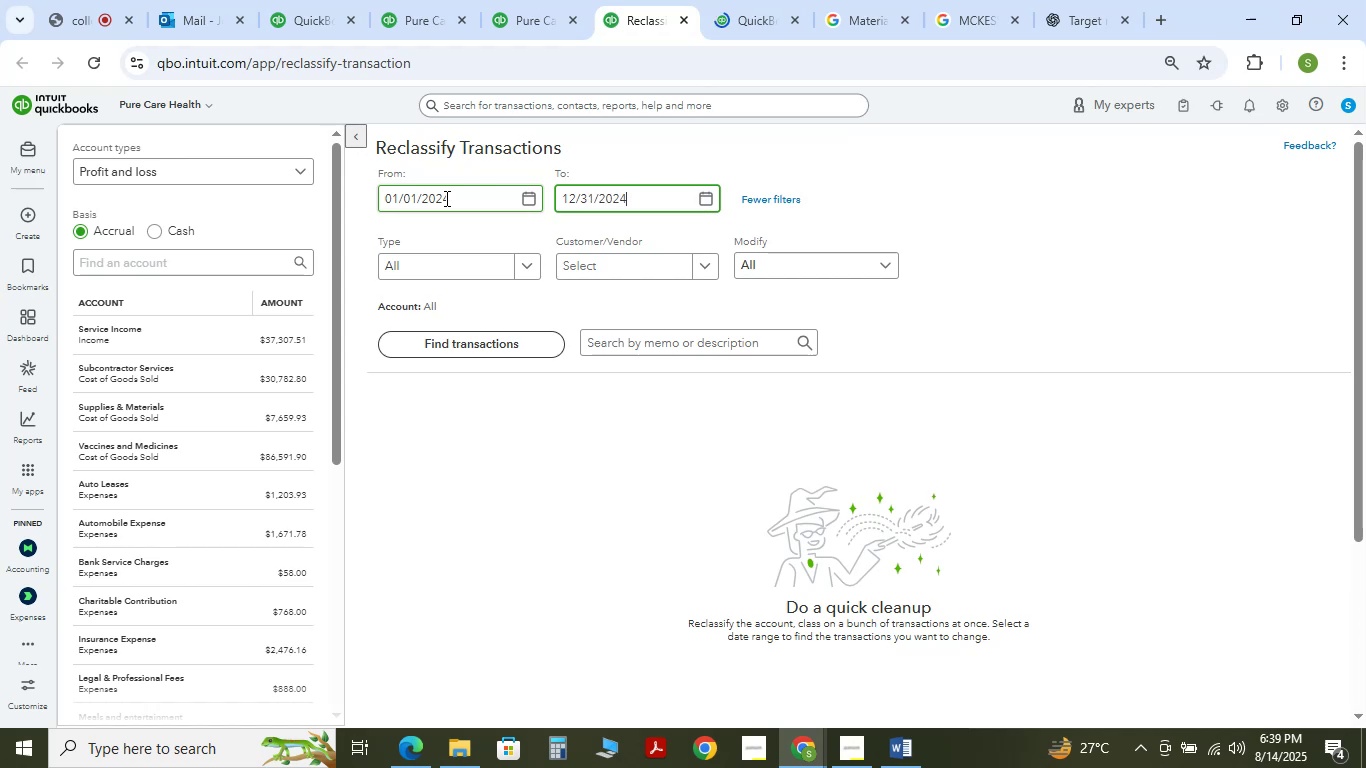 
key(Enter)
 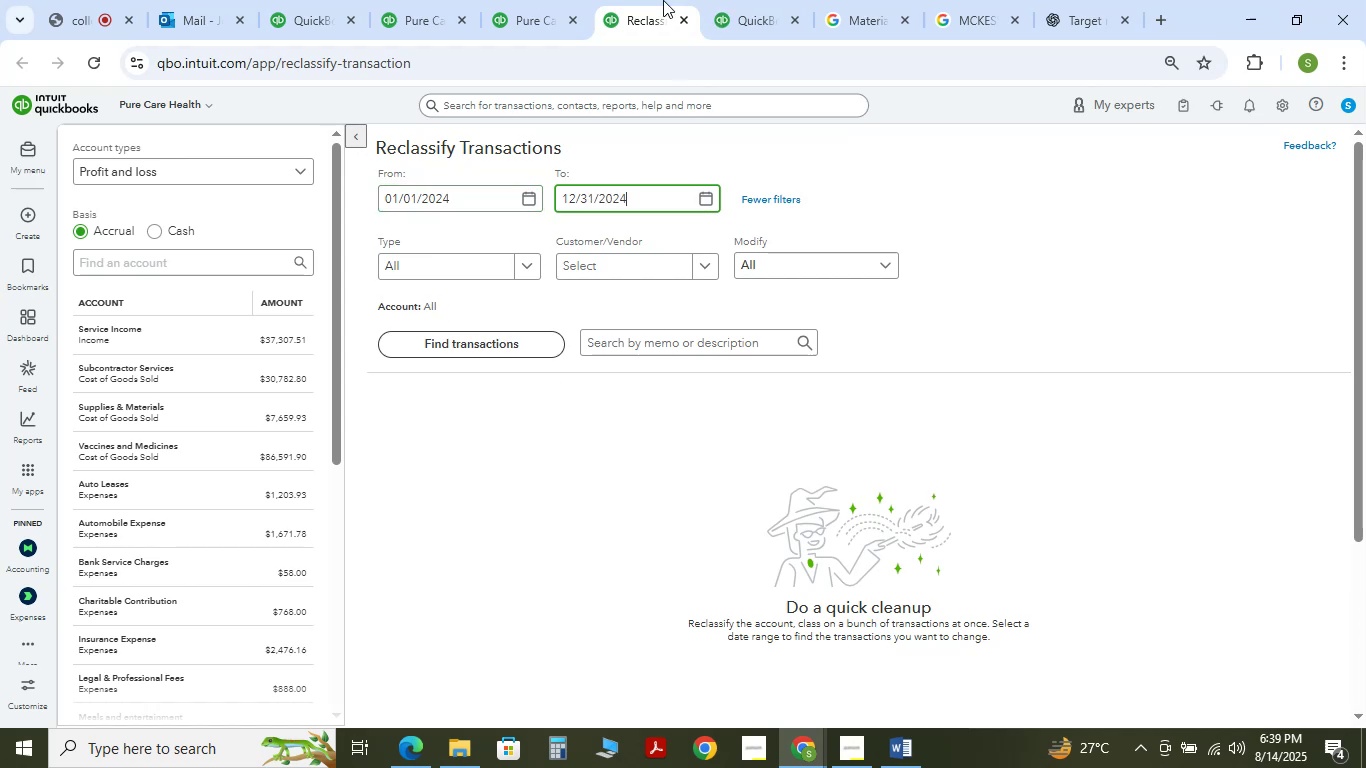 
left_click([518, 0])
 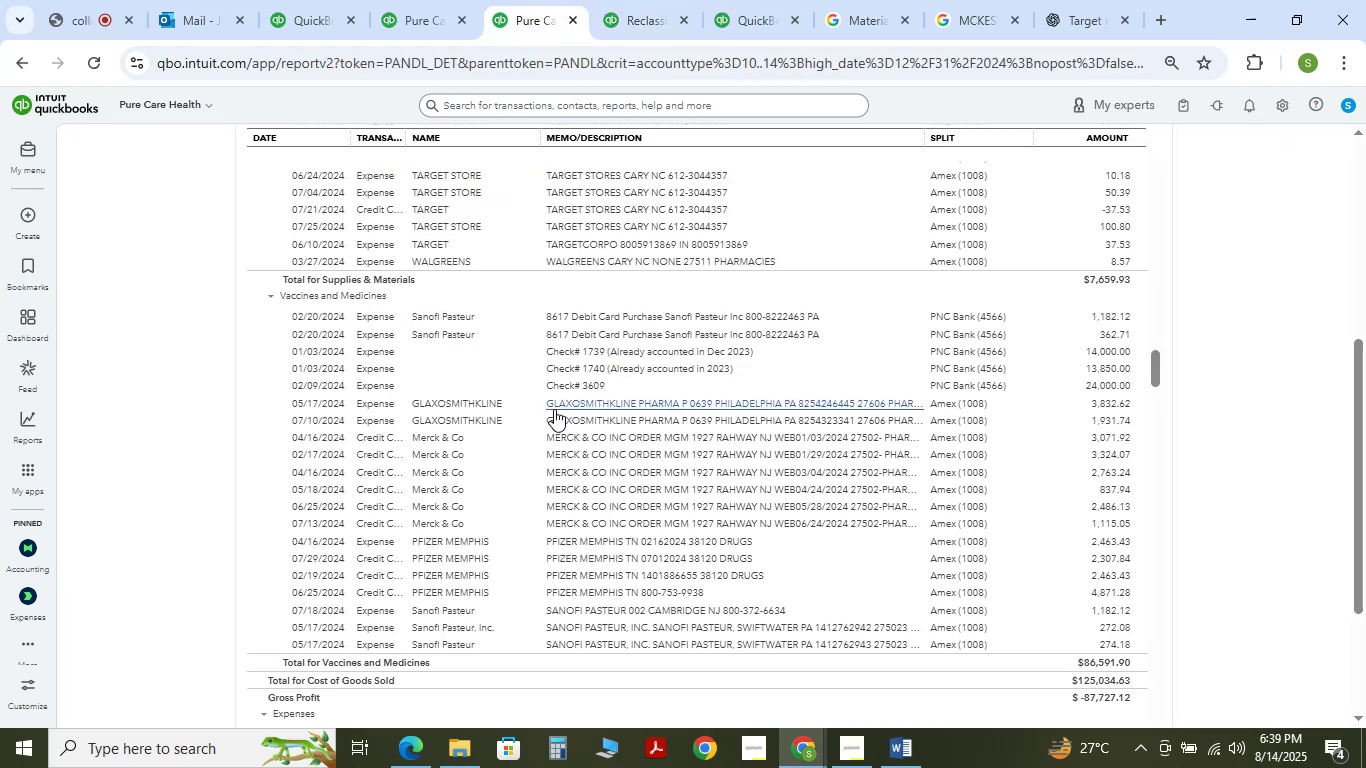 
scroll: coordinate [472, 467], scroll_direction: up, amount: 1.0
 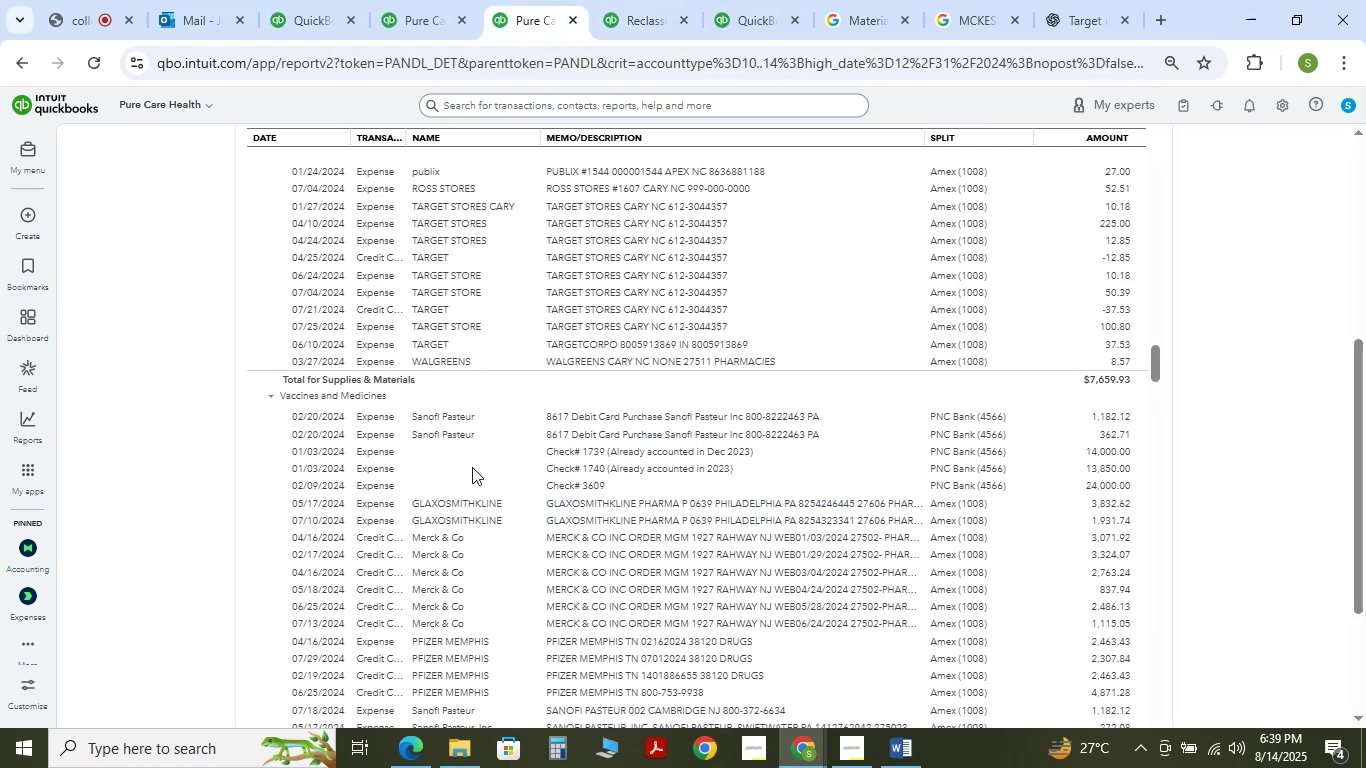 
scroll: coordinate [472, 467], scroll_direction: down, amount: 2.0
 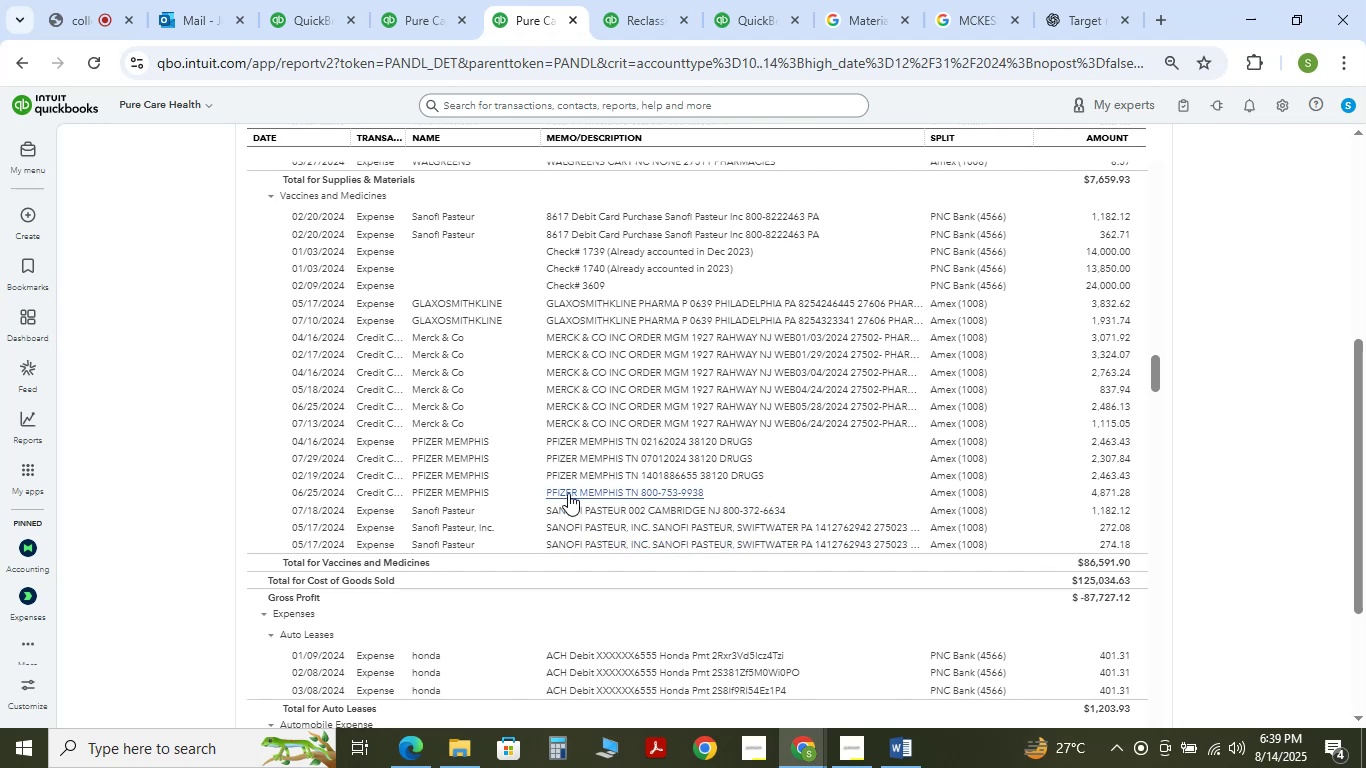 
wait(14.46)
 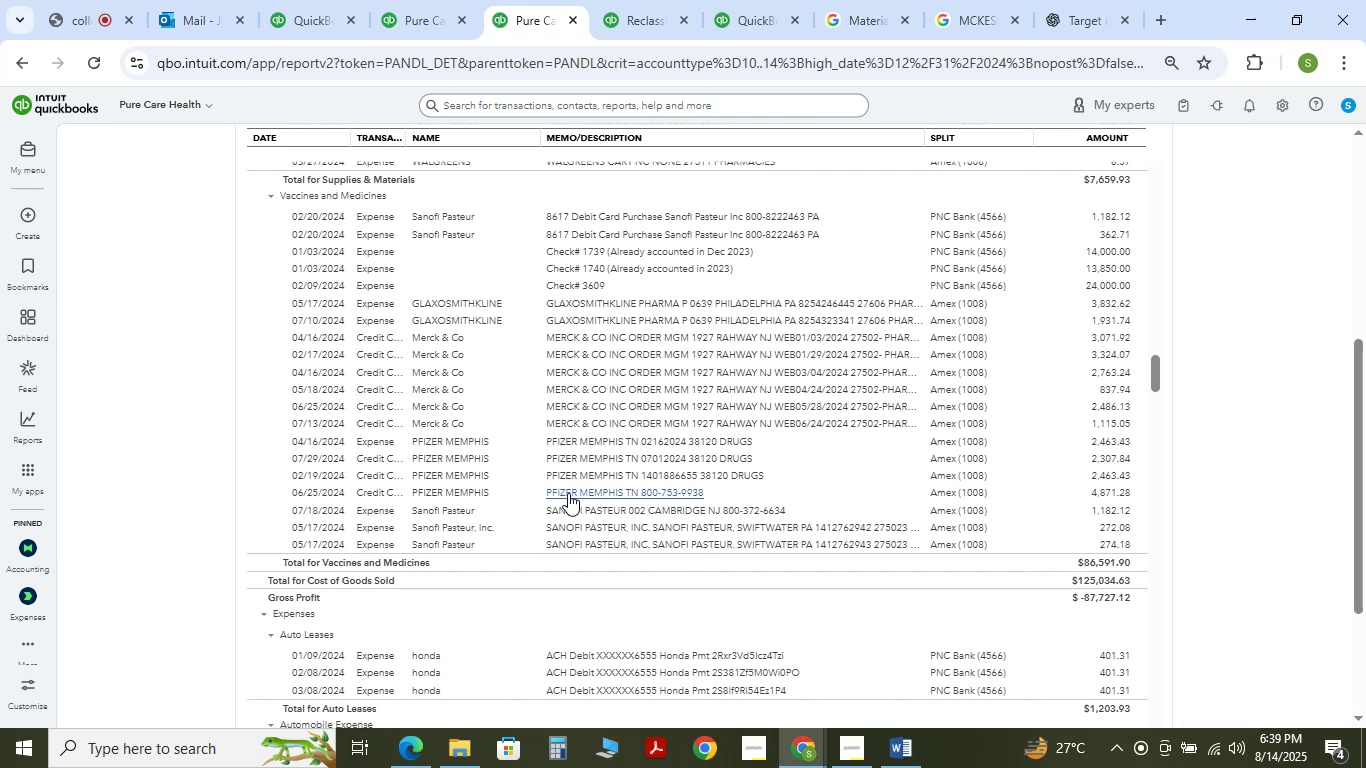 
left_click_drag(start_coordinate=[401, 134], to_coordinate=[464, 146])
 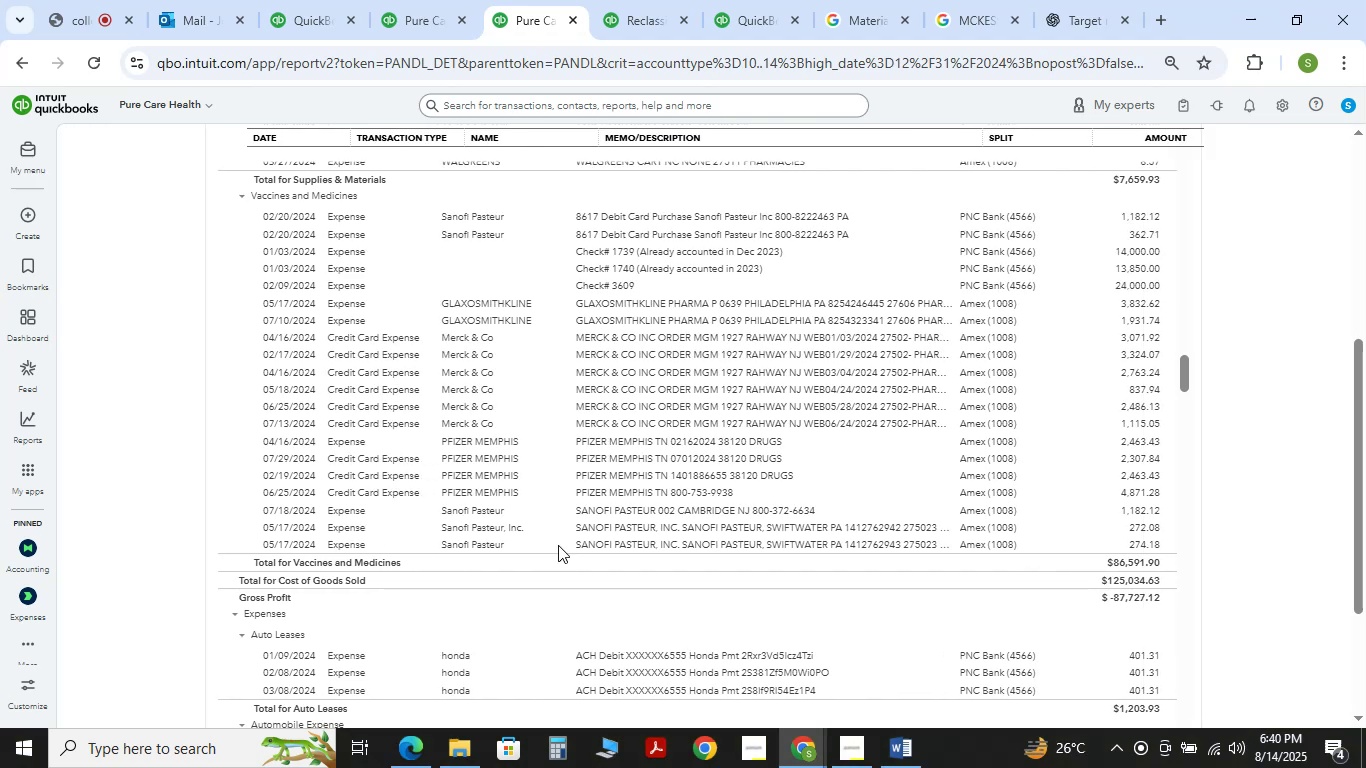 
scroll: coordinate [656, 518], scroll_direction: down, amount: 10.0
 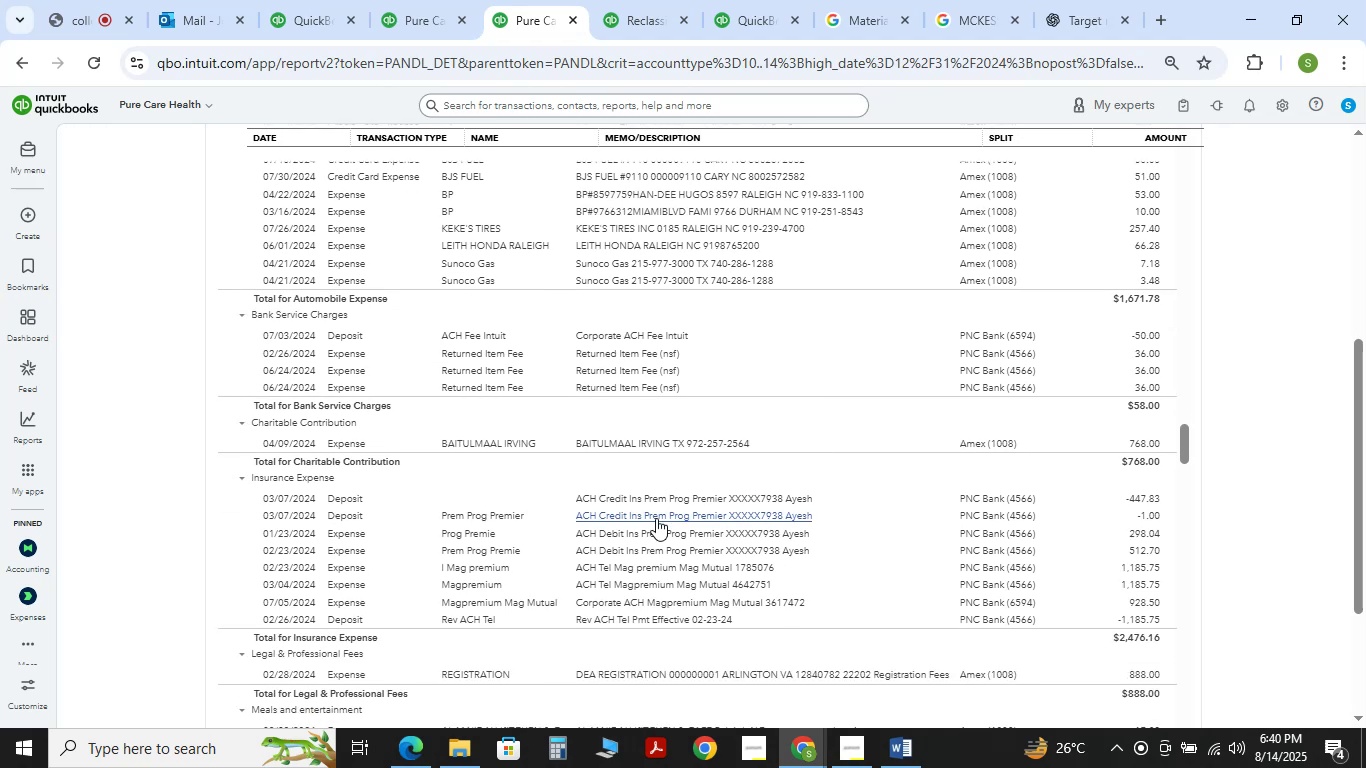 
scroll: coordinate [668, 523], scroll_direction: down, amount: 13.0
 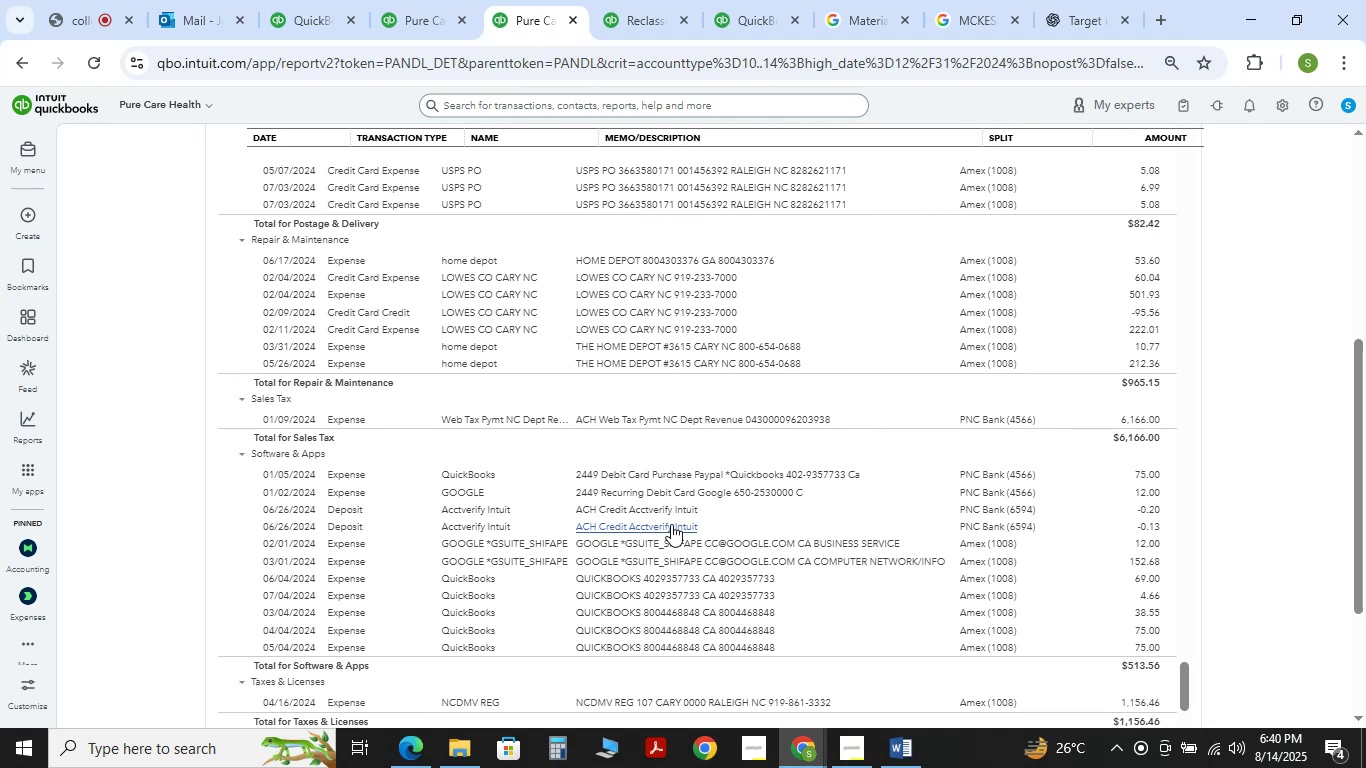 
wait(13.53)
 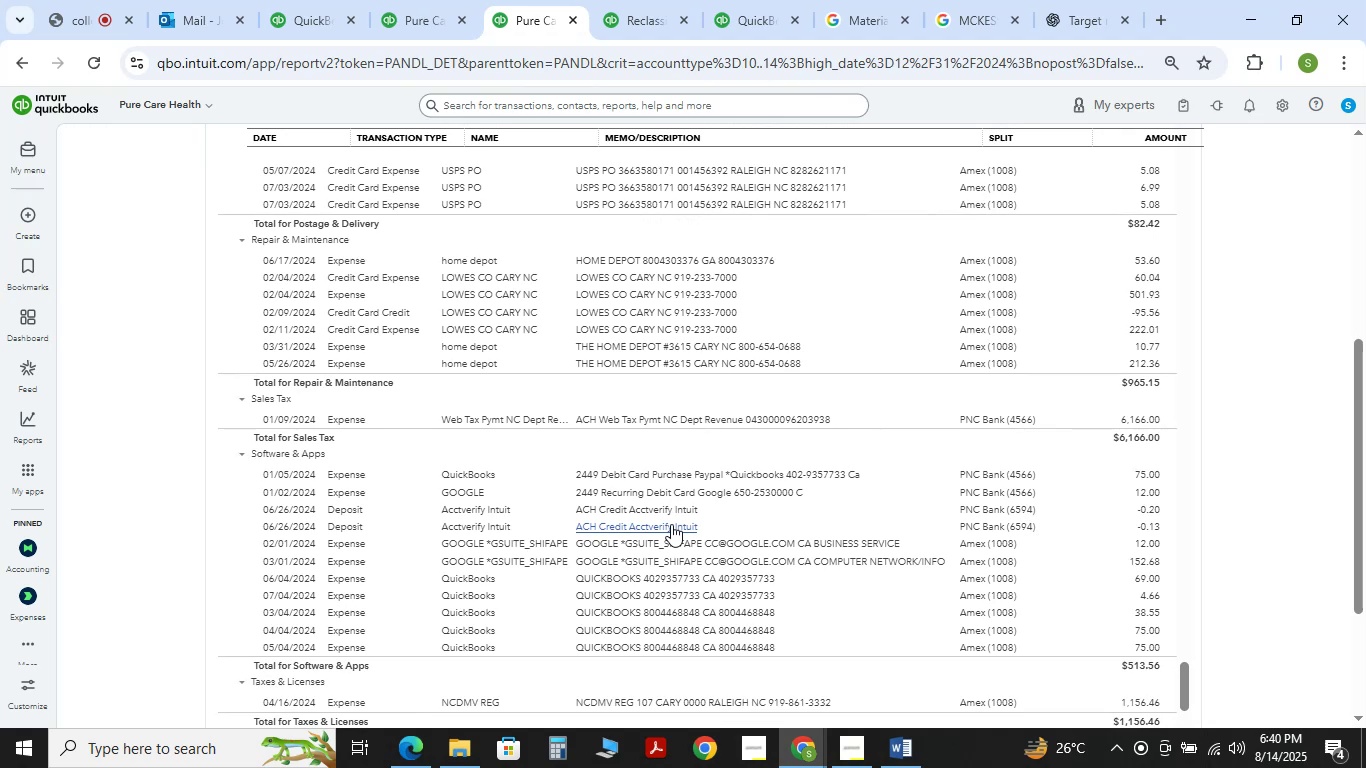 
scroll: coordinate [874, 190], scroll_direction: down, amount: 15.0
 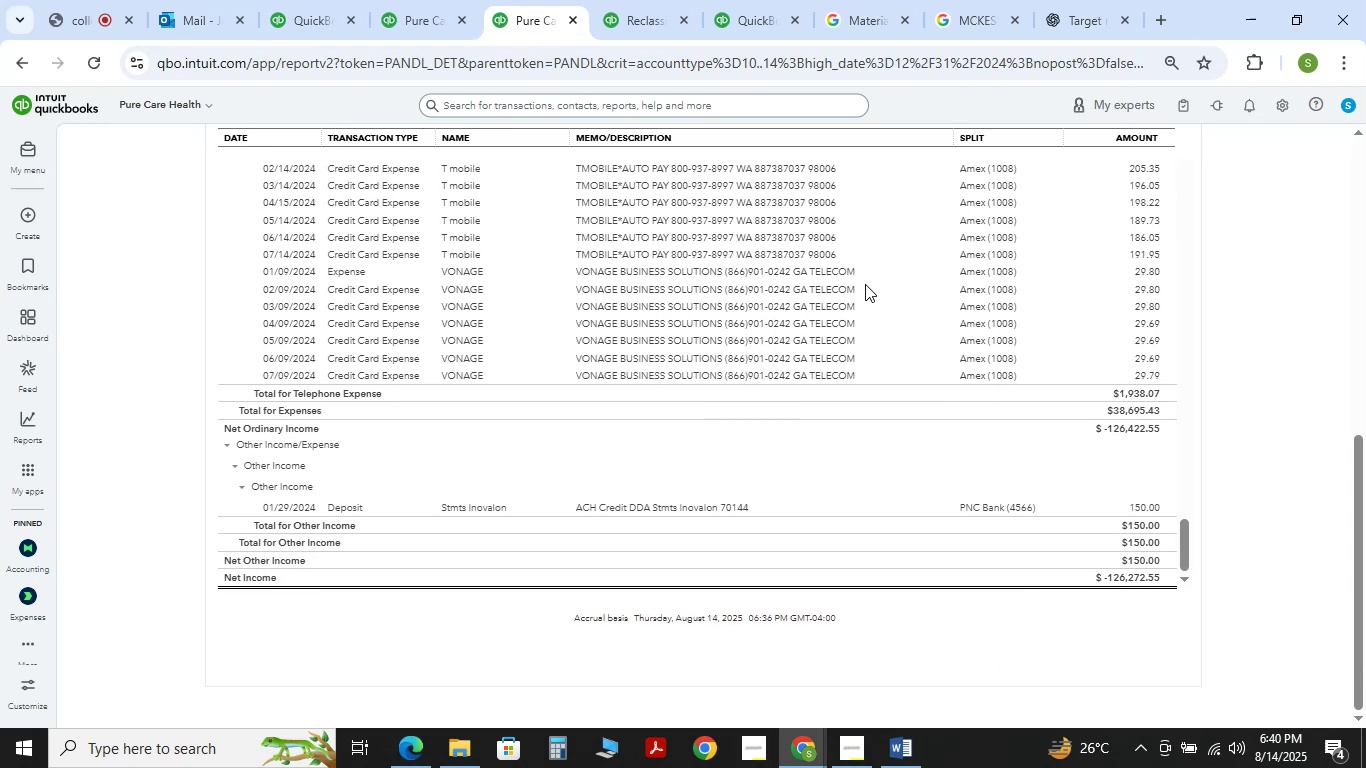 
scroll: coordinate [840, 443], scroll_direction: up, amount: 32.0
 